 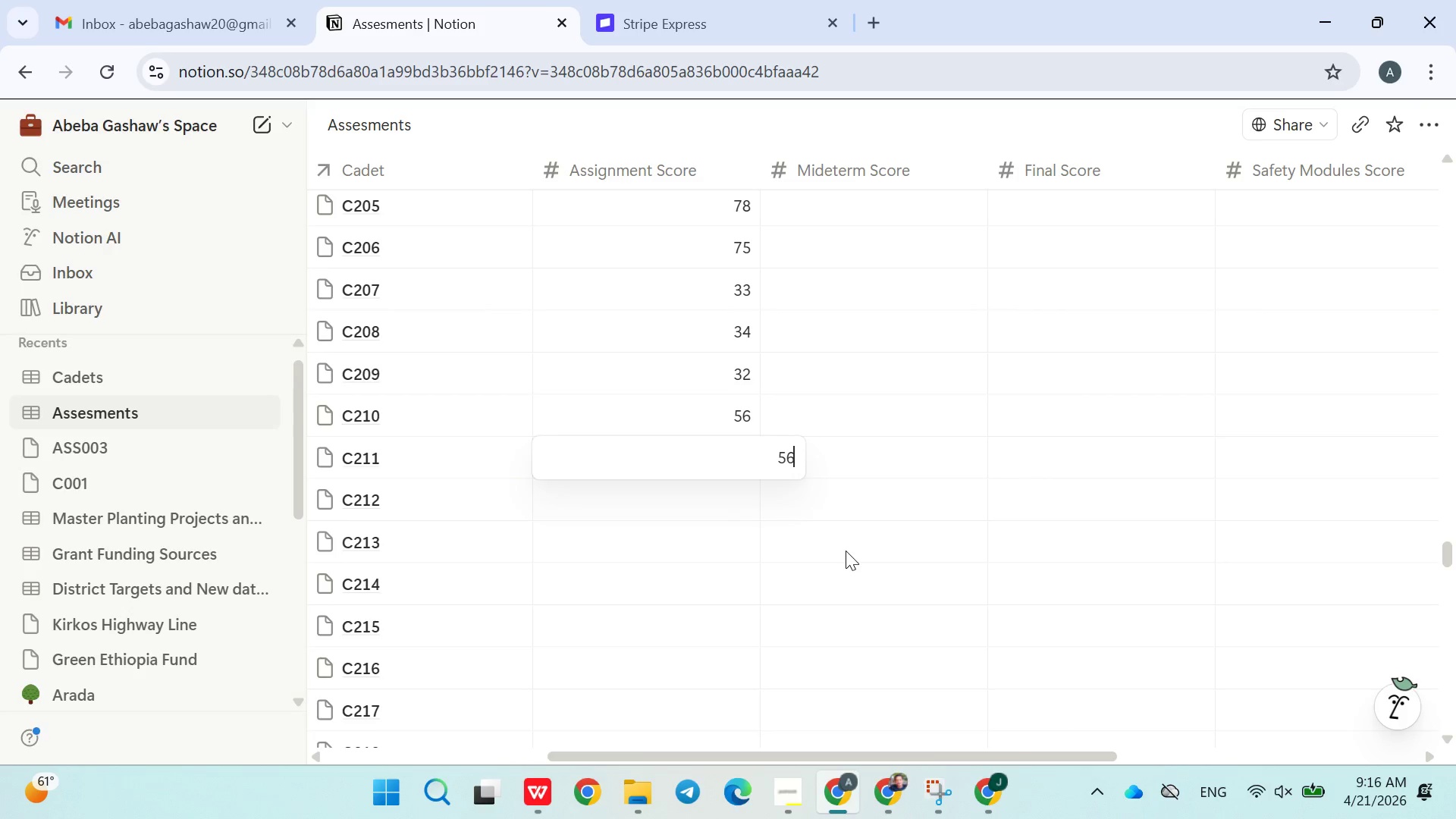 
key(Enter)
 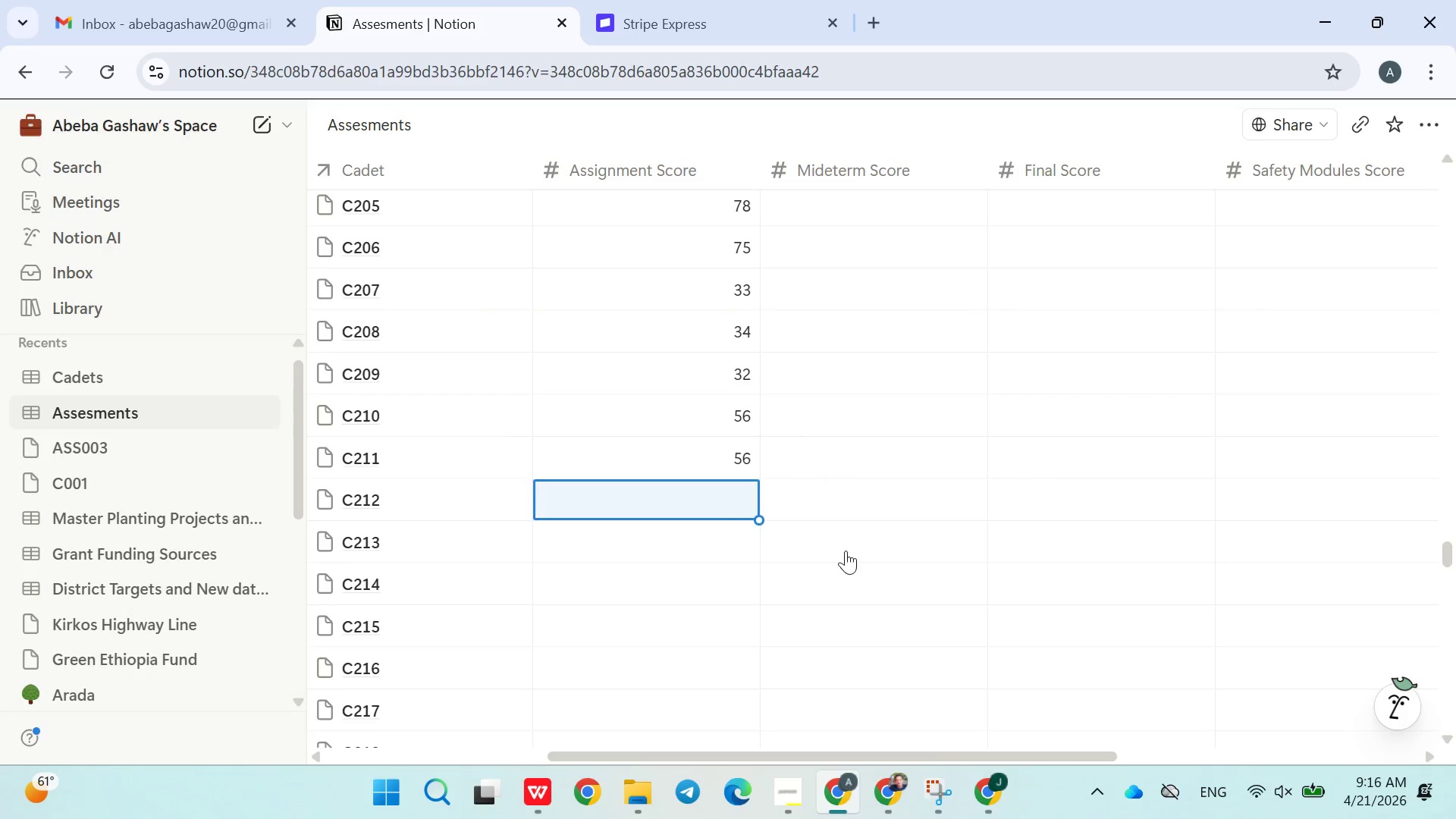 
type(54)
 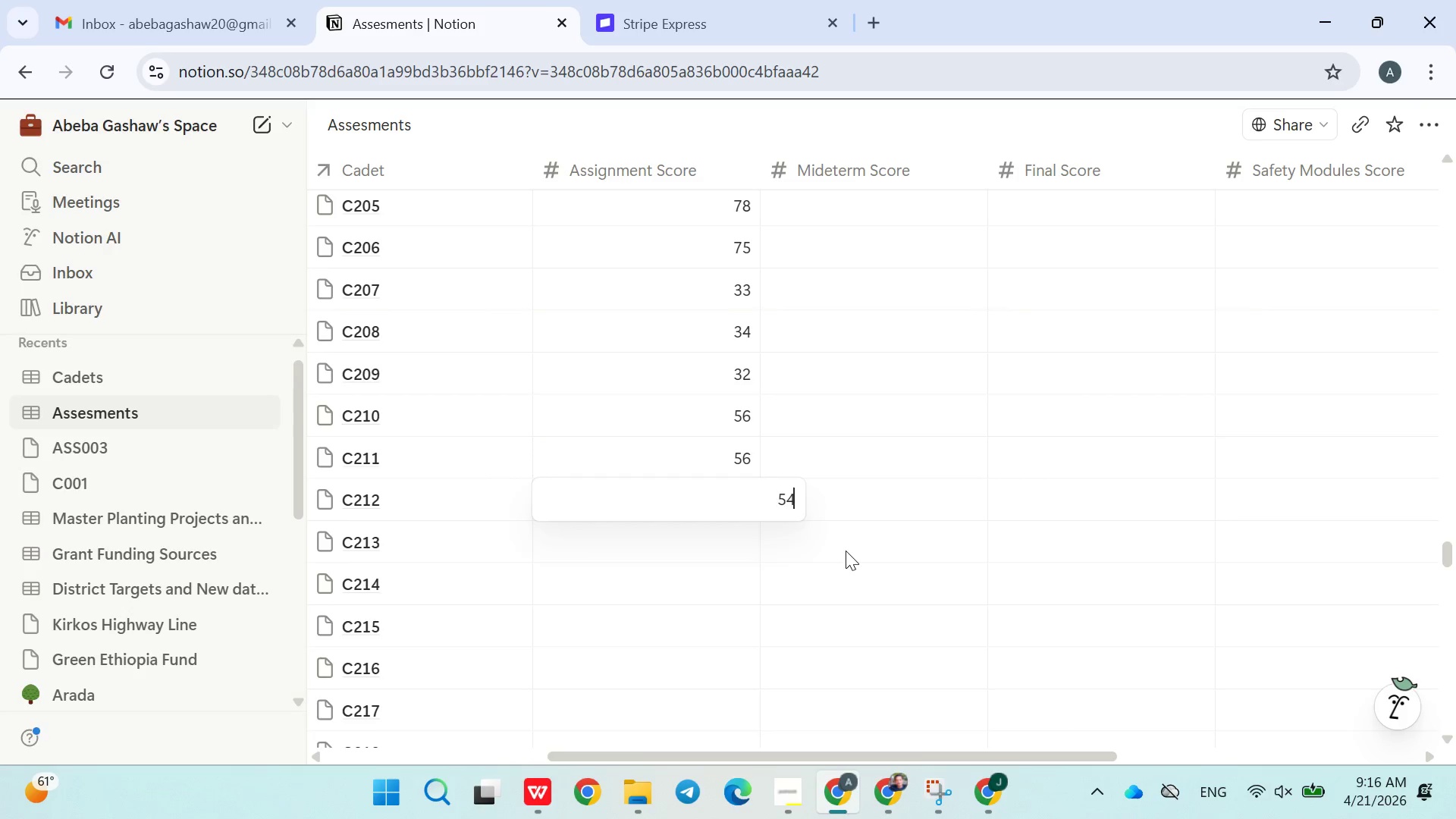 
key(Enter)
 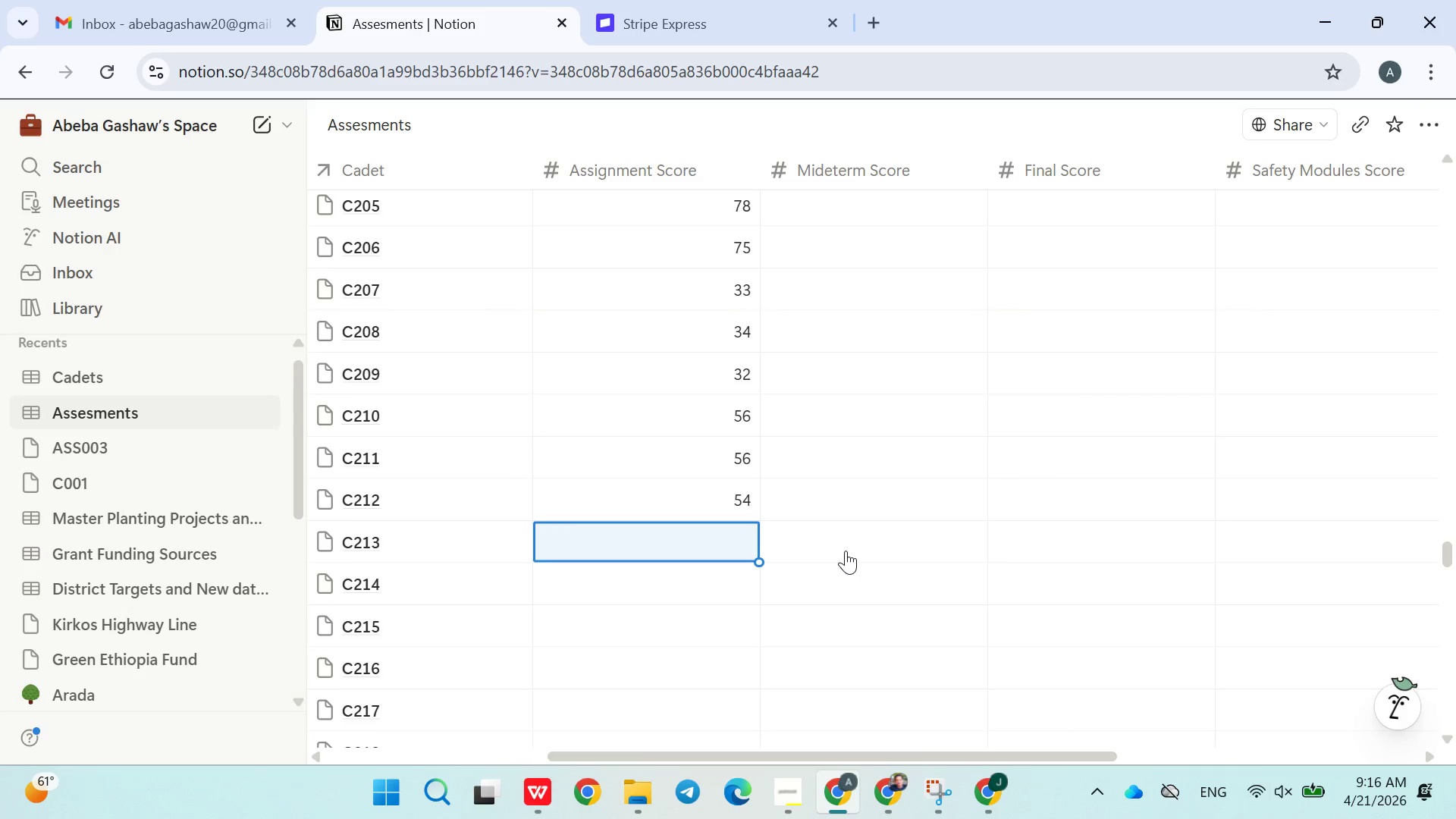 
type(23)
 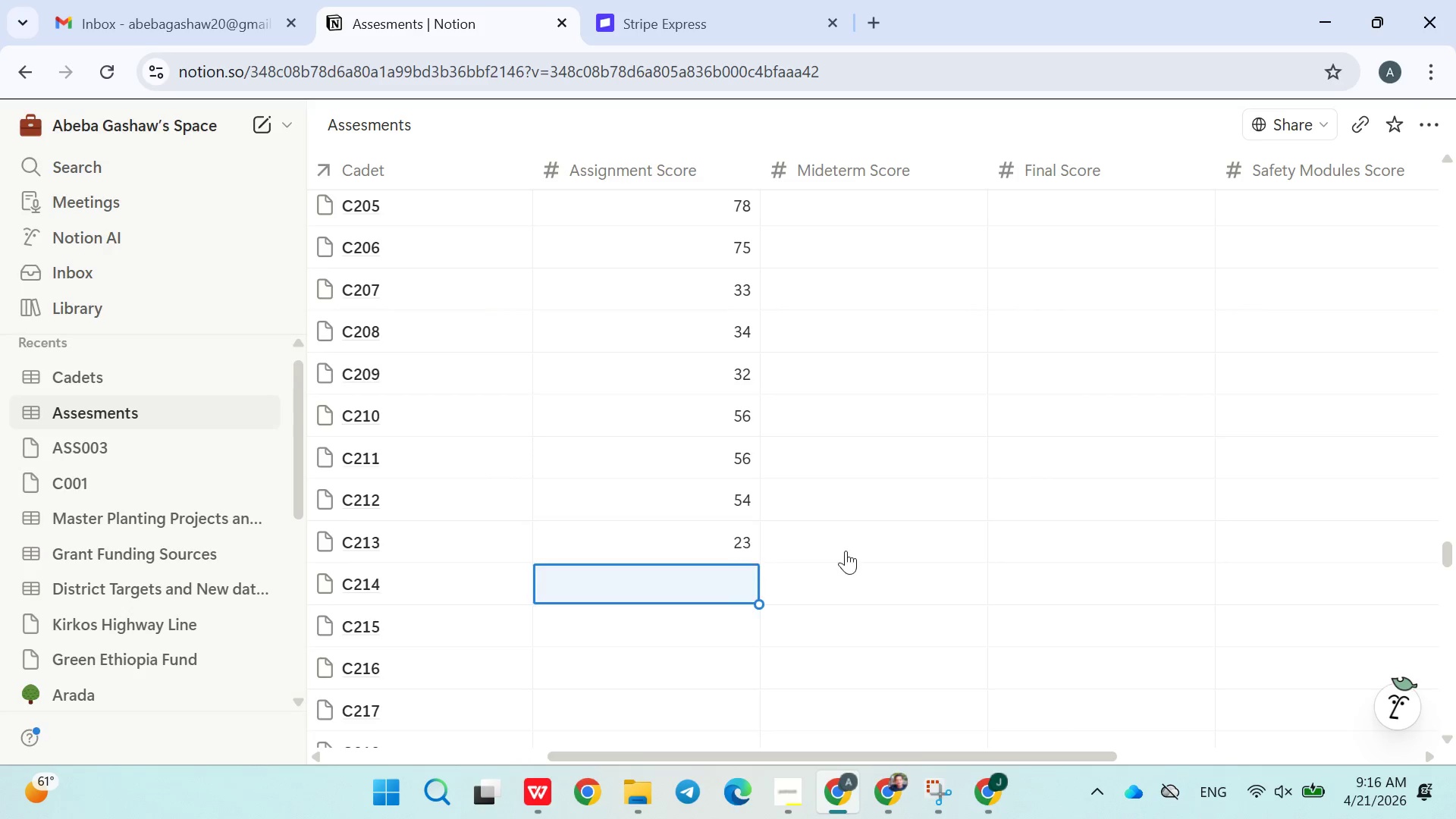 
key(Enter)
 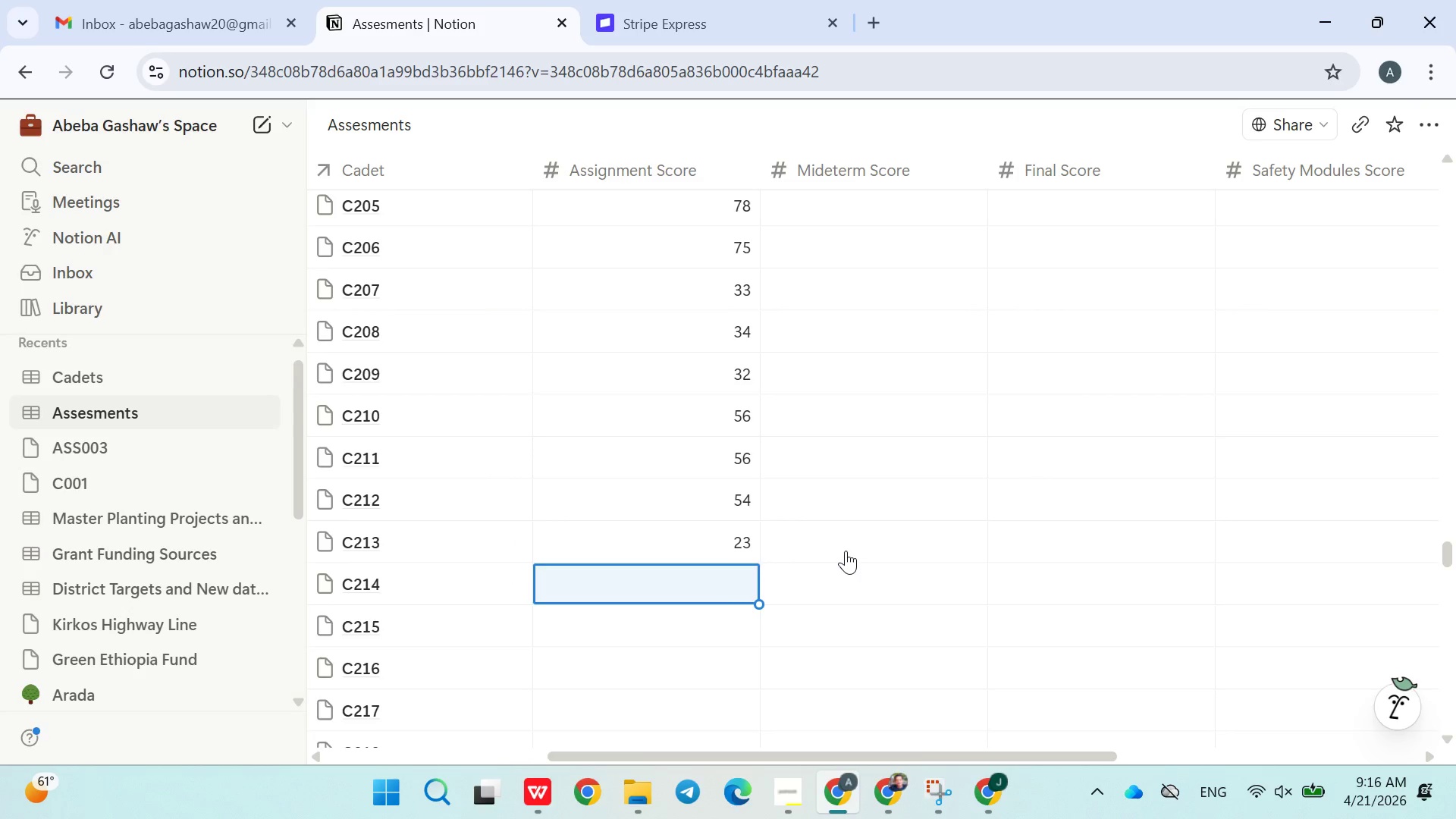 
type(46)
 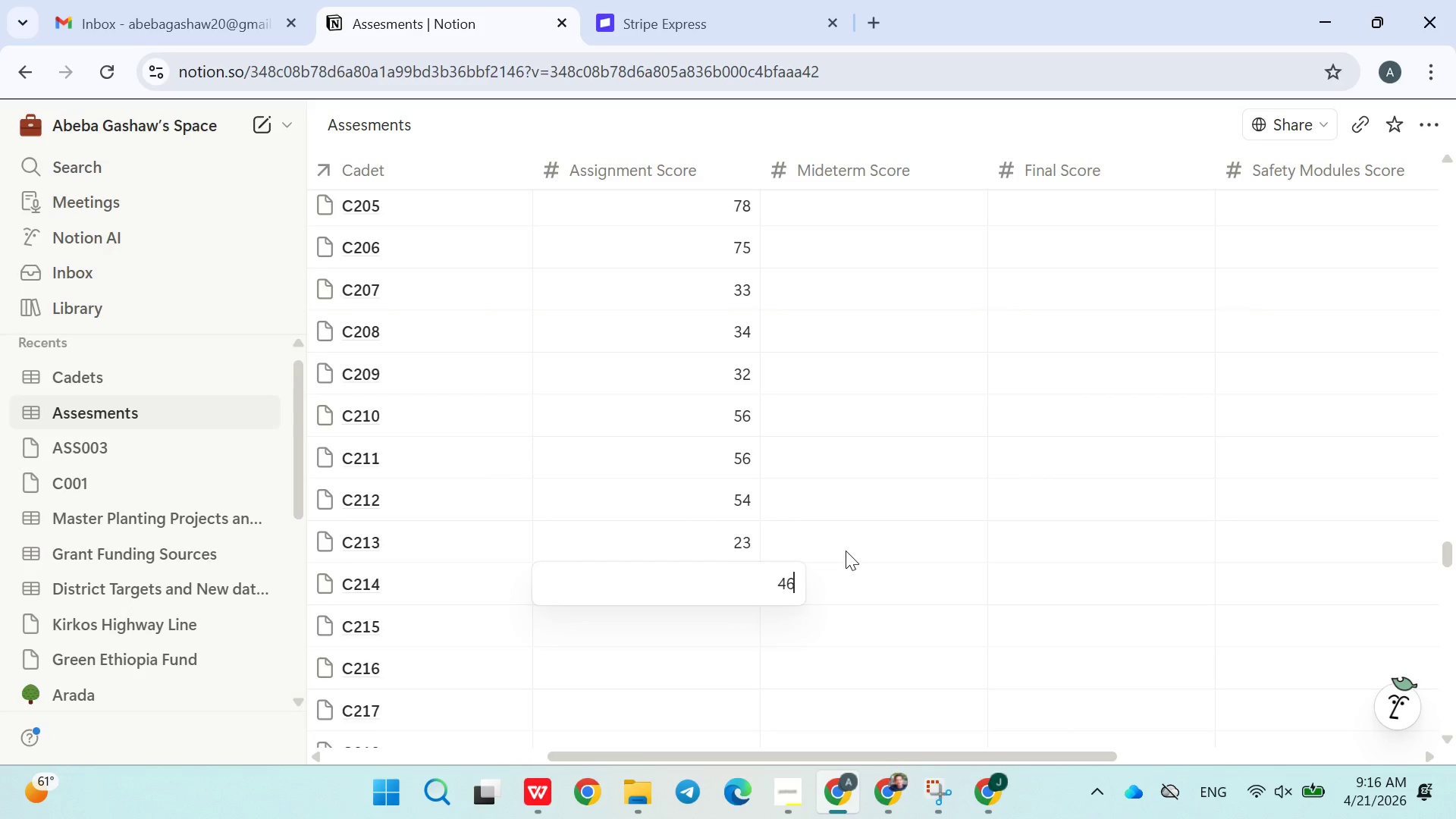 
key(Enter)
 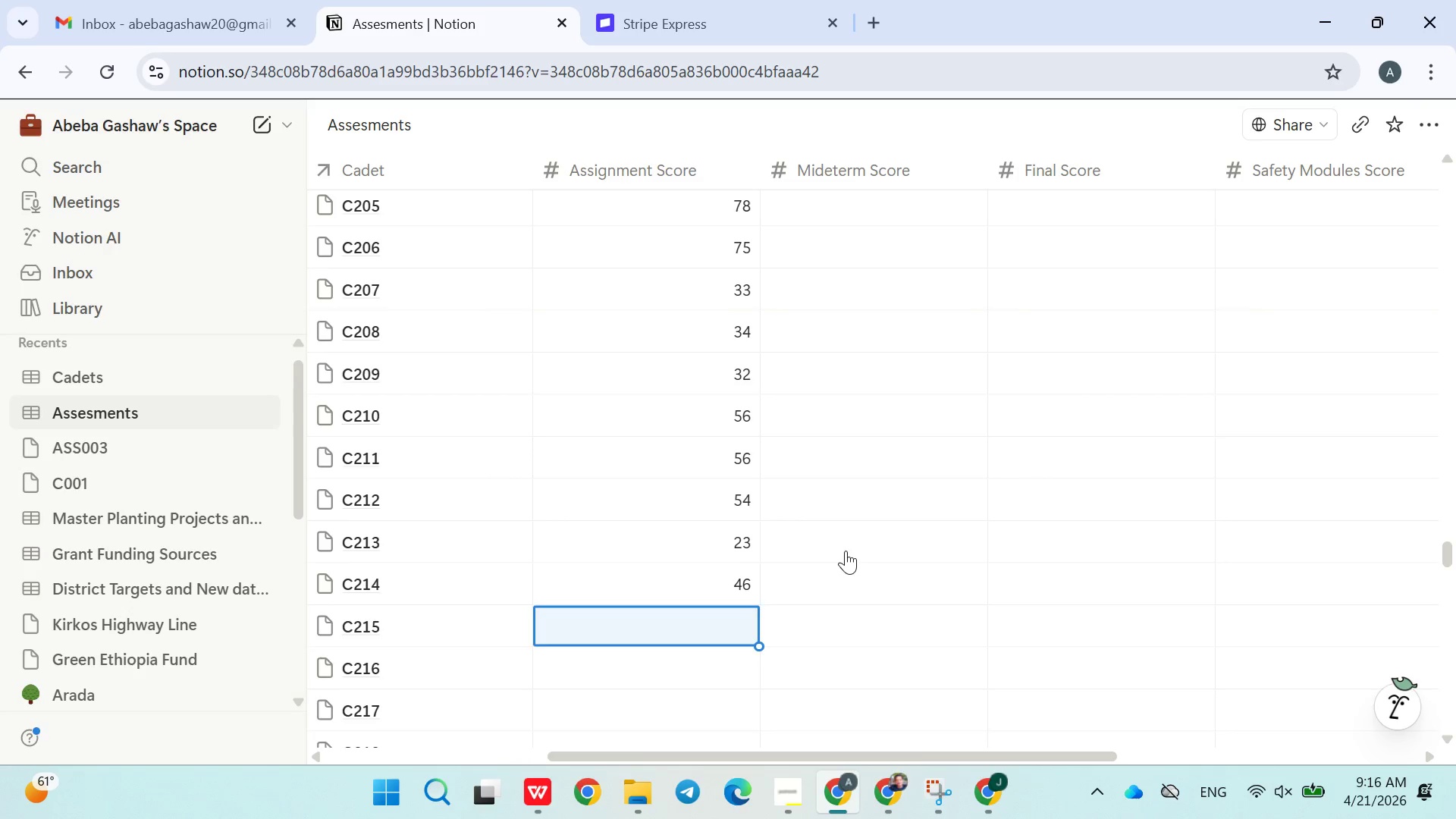 
type(76)
 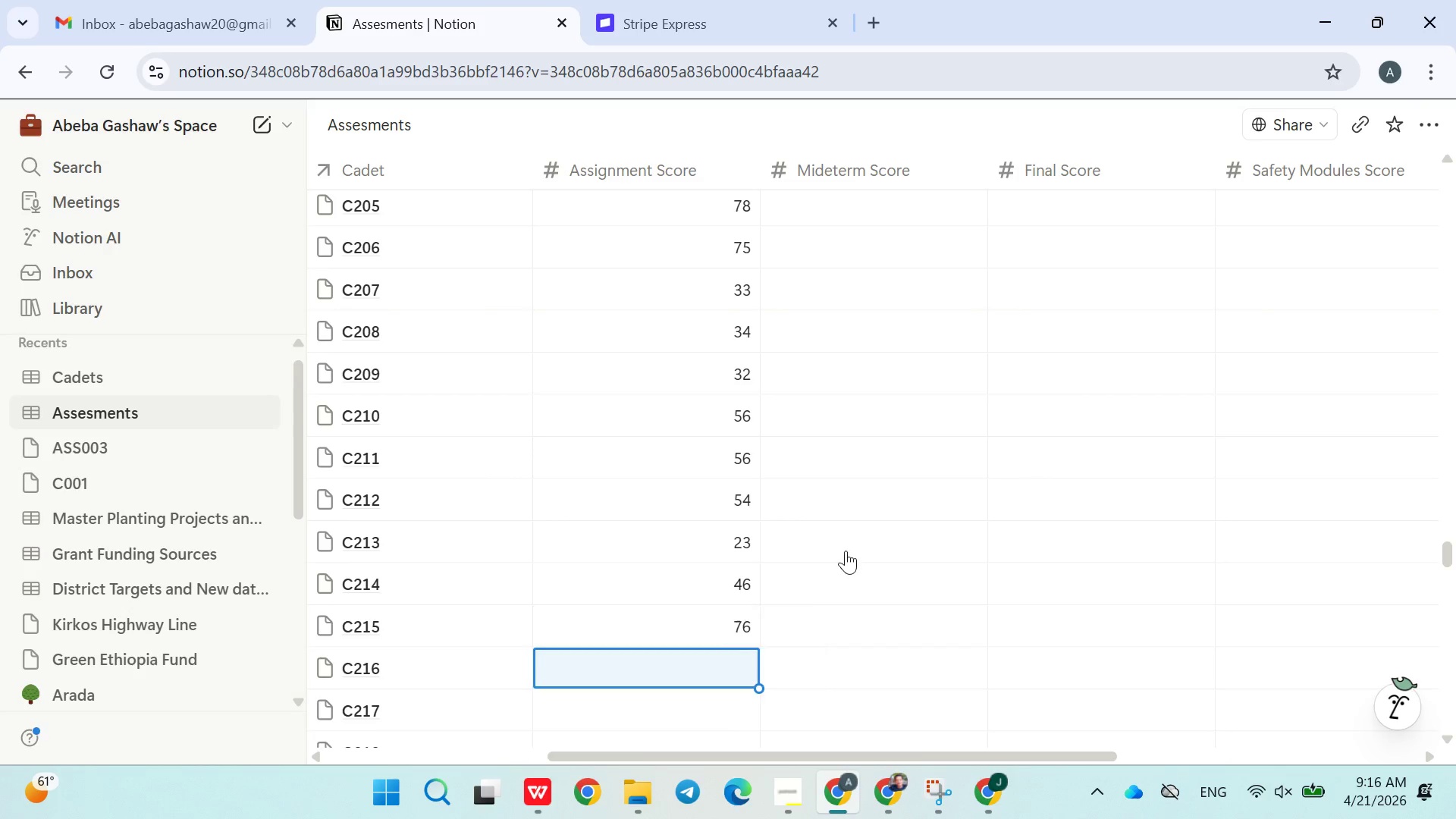 
key(Enter)
 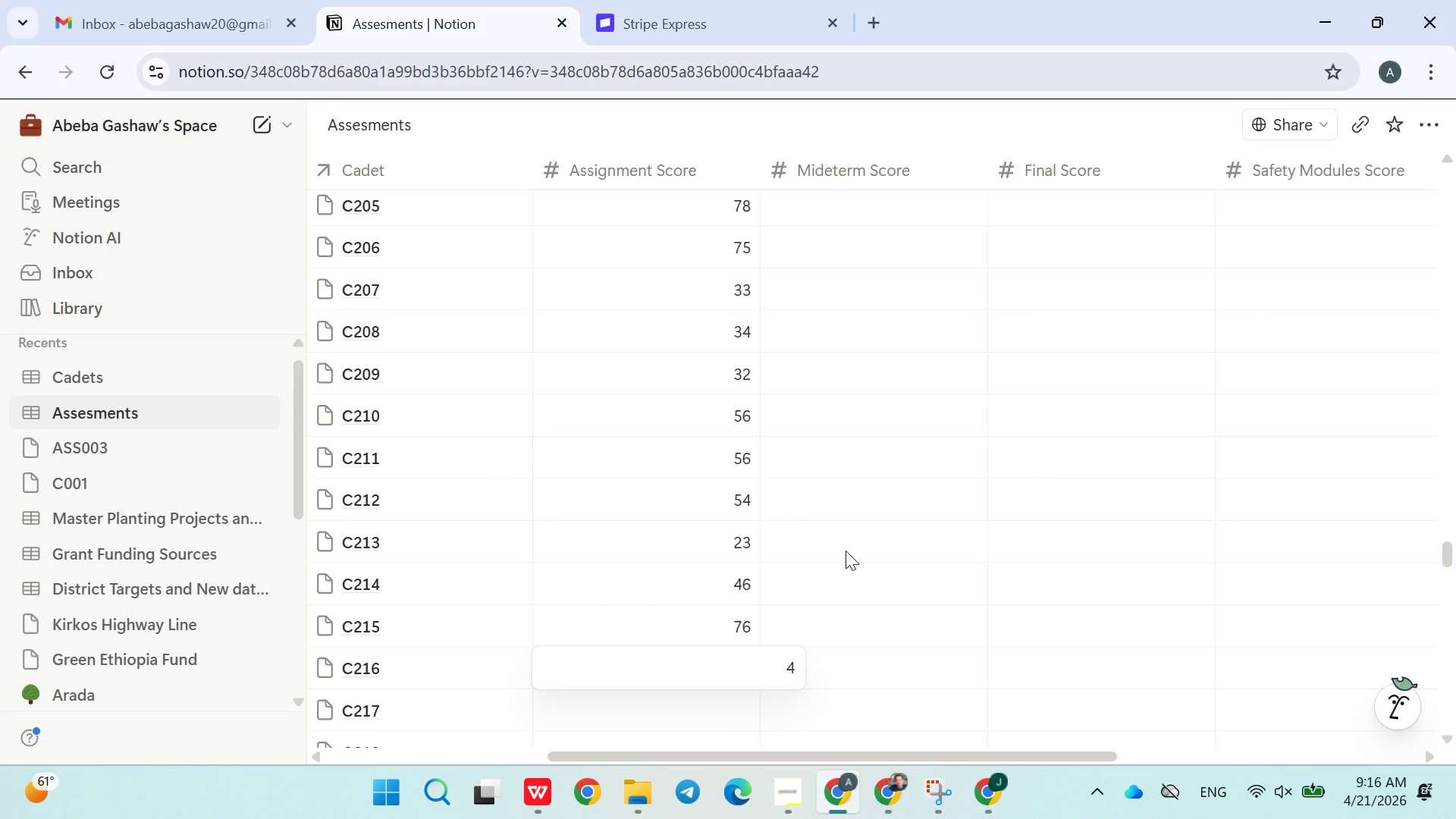 
type(43)
 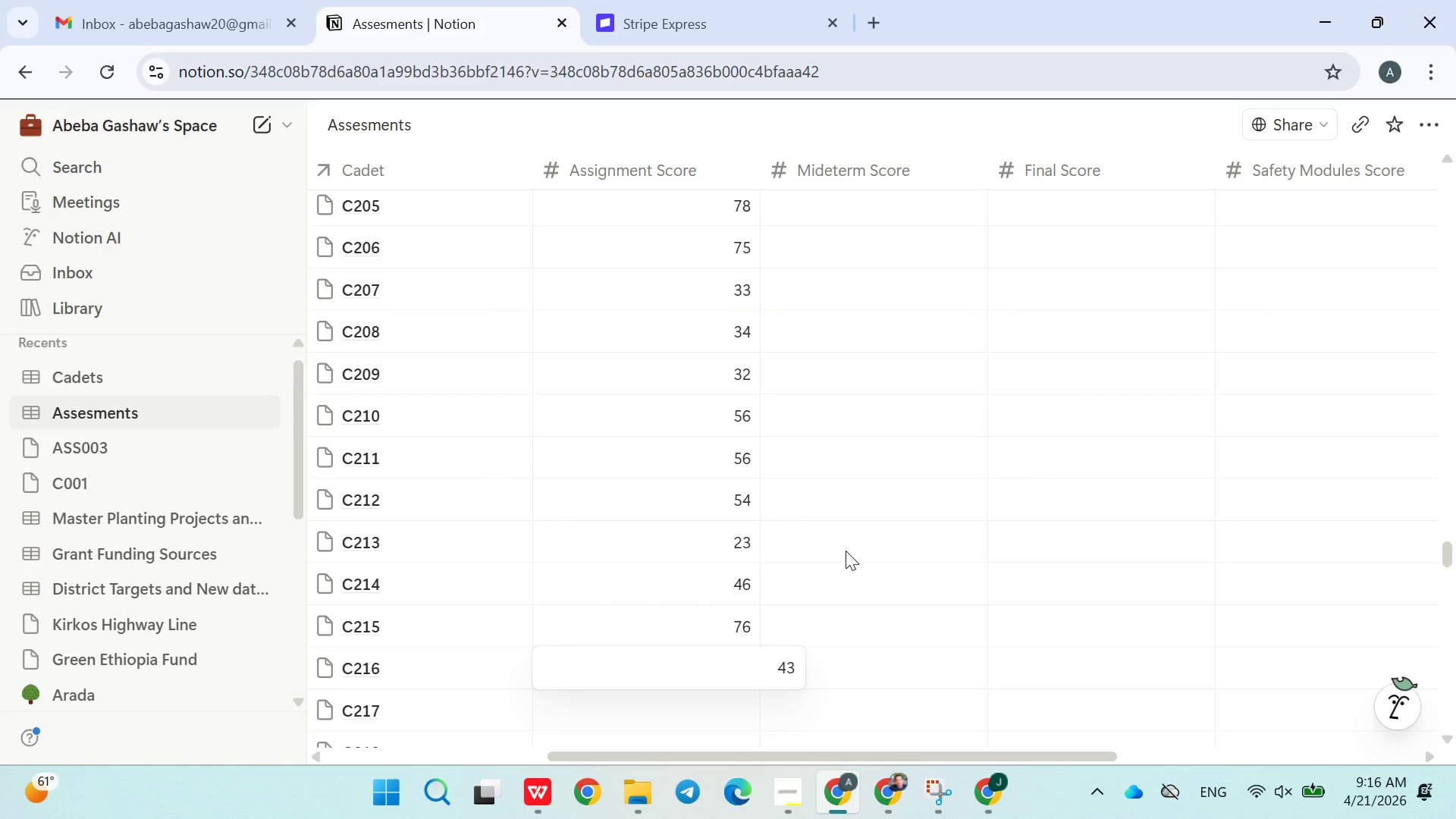 
key(Enter)
 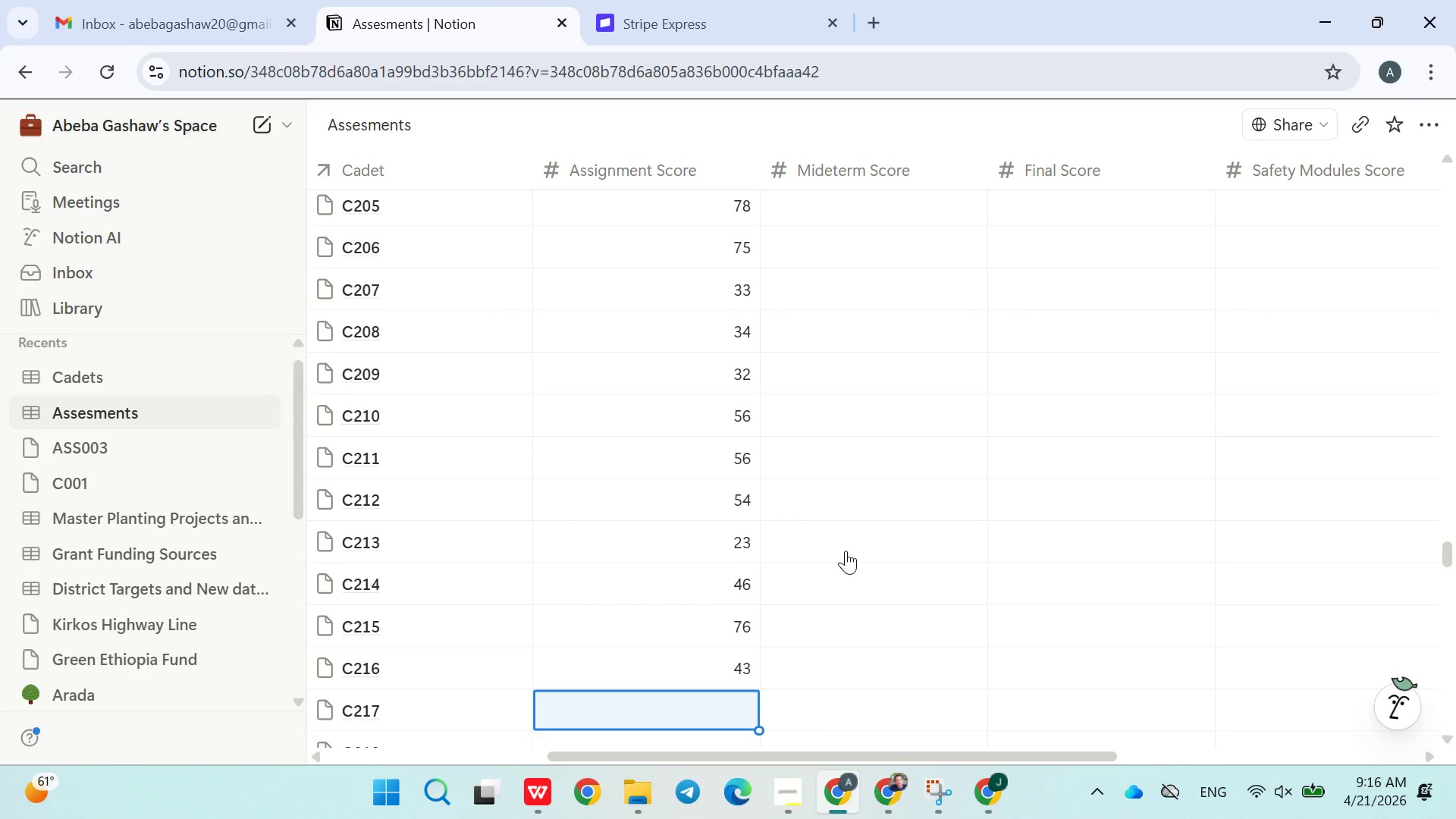 
type(78)
 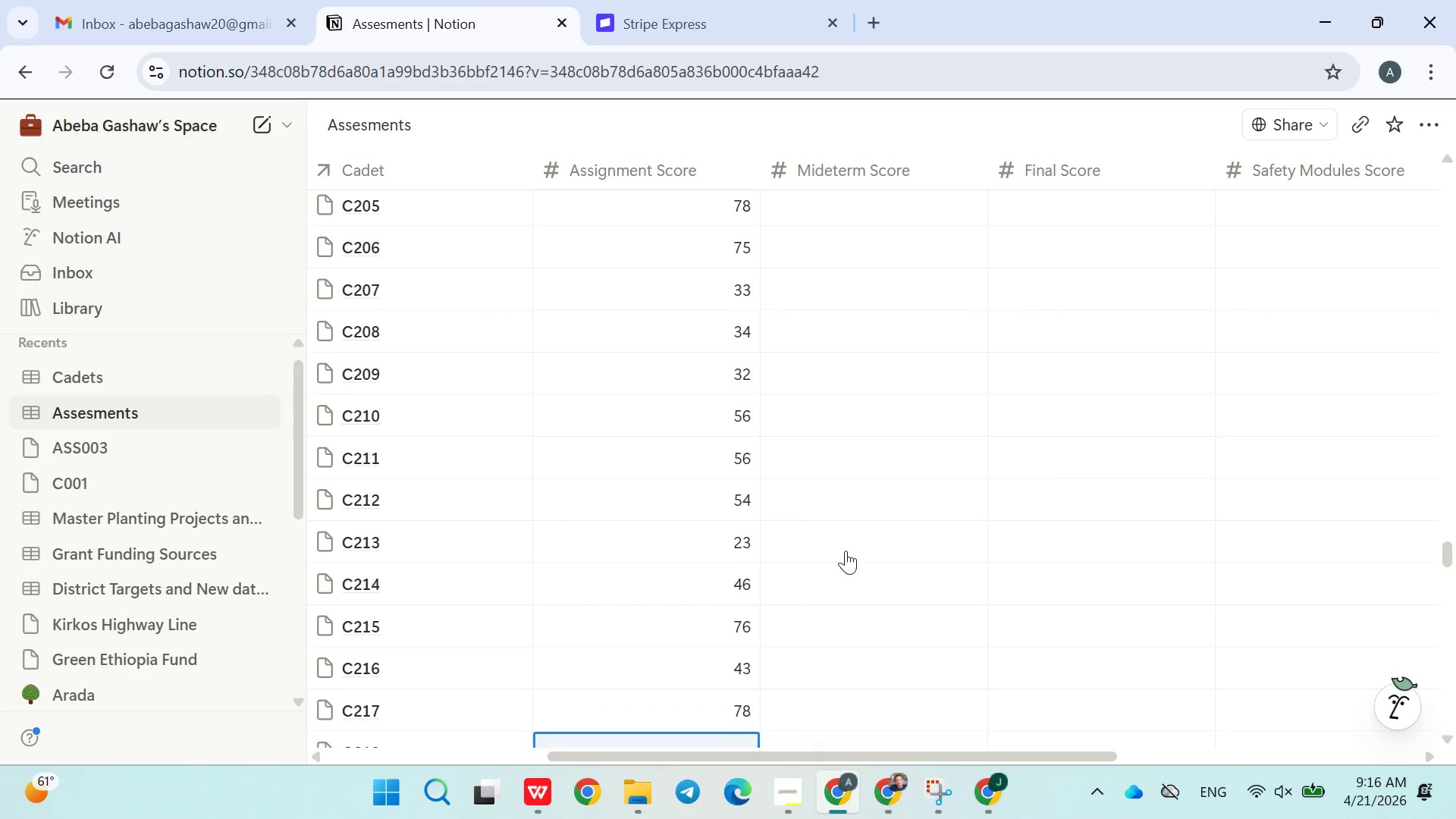 
key(Enter)
 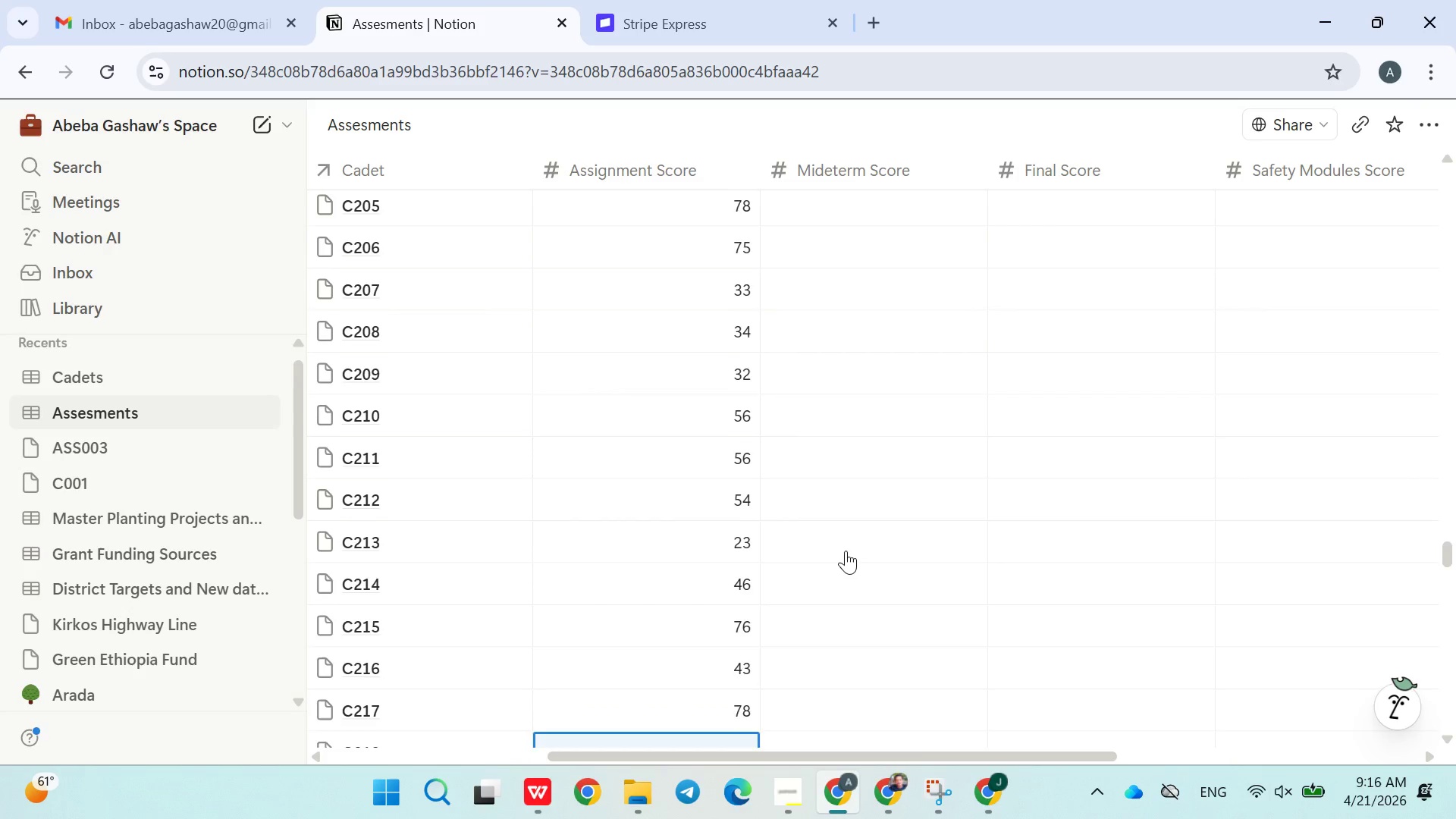 
type(44)
 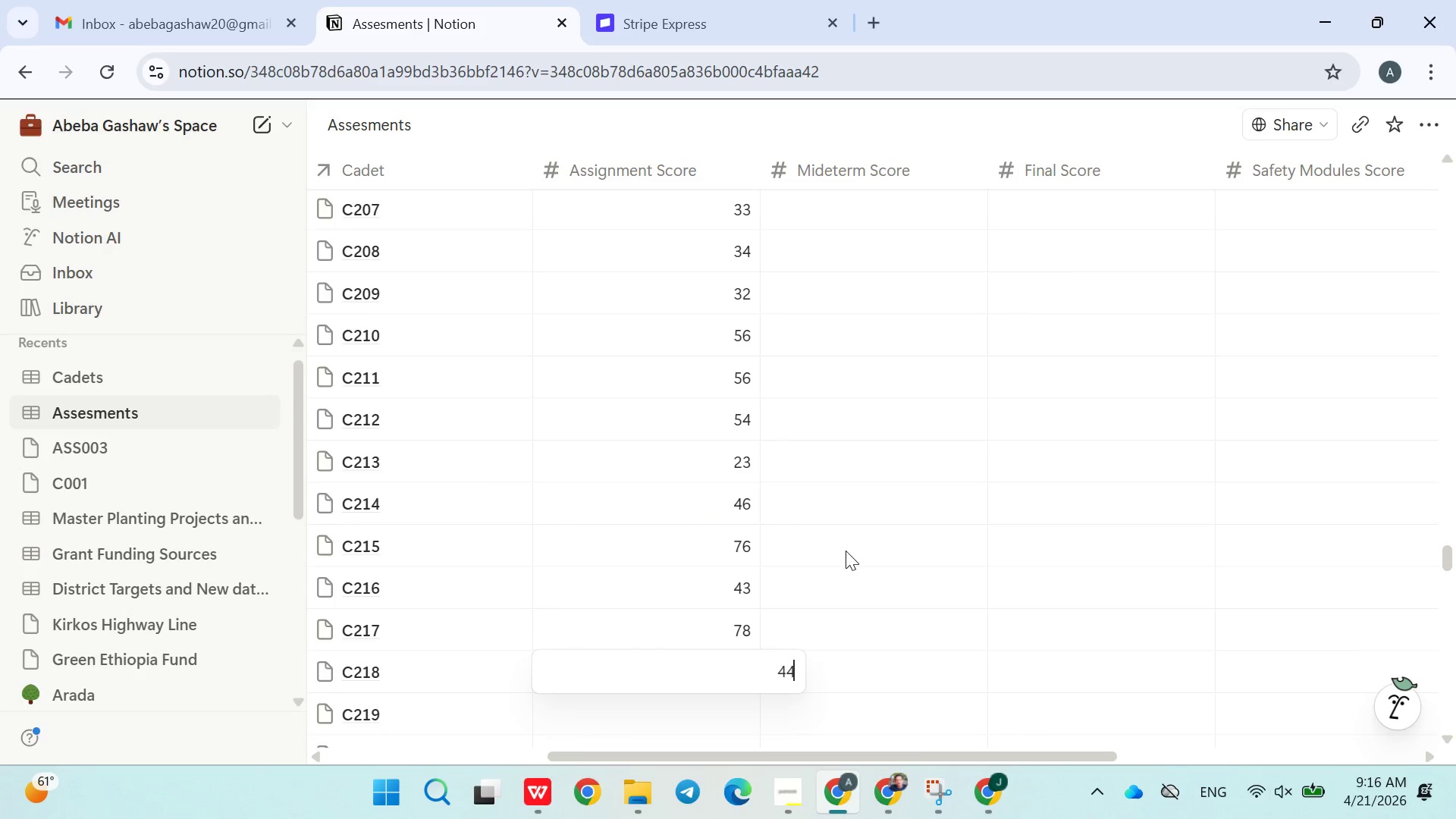 
key(Enter)
 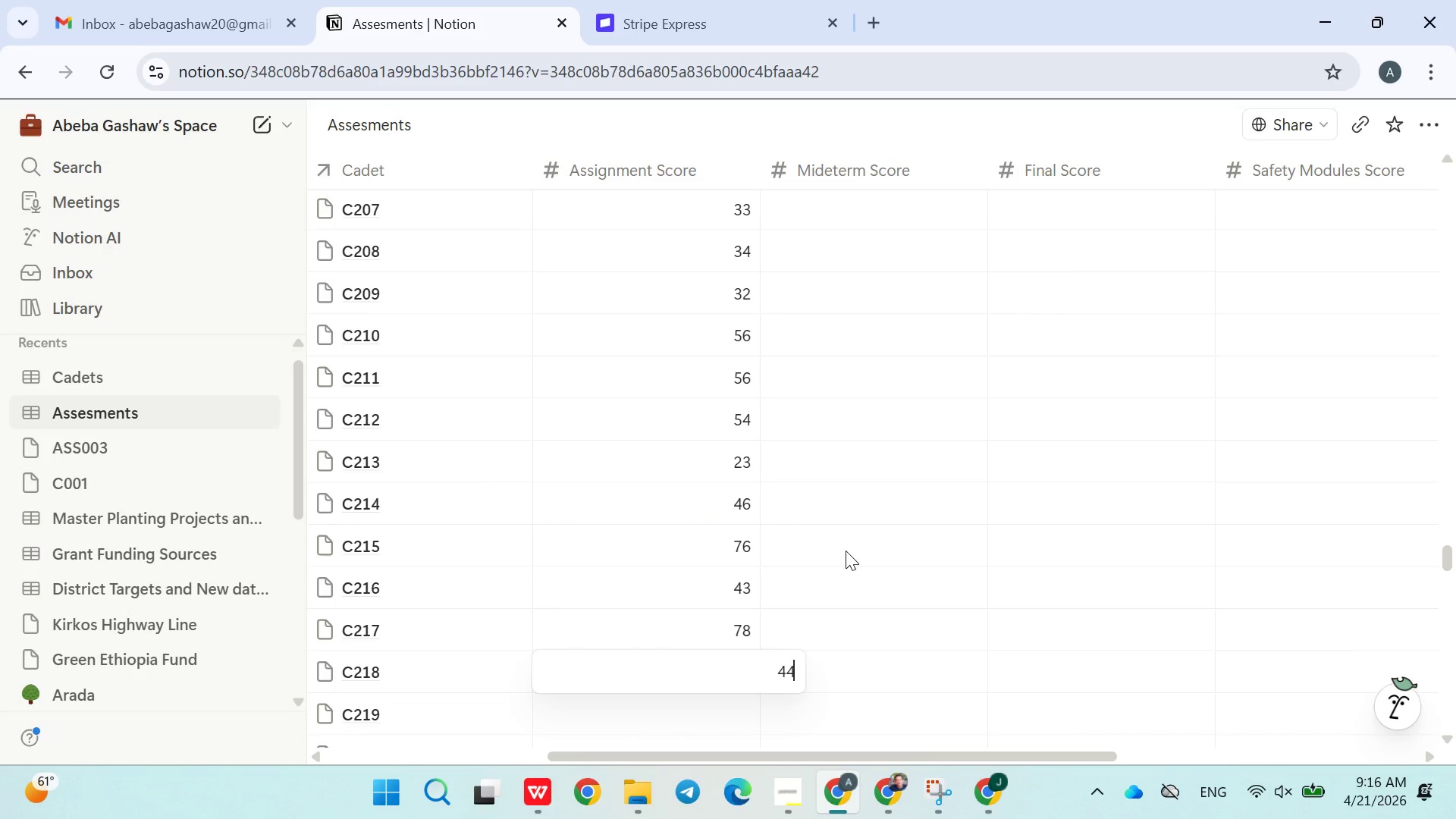 
key(Enter)
 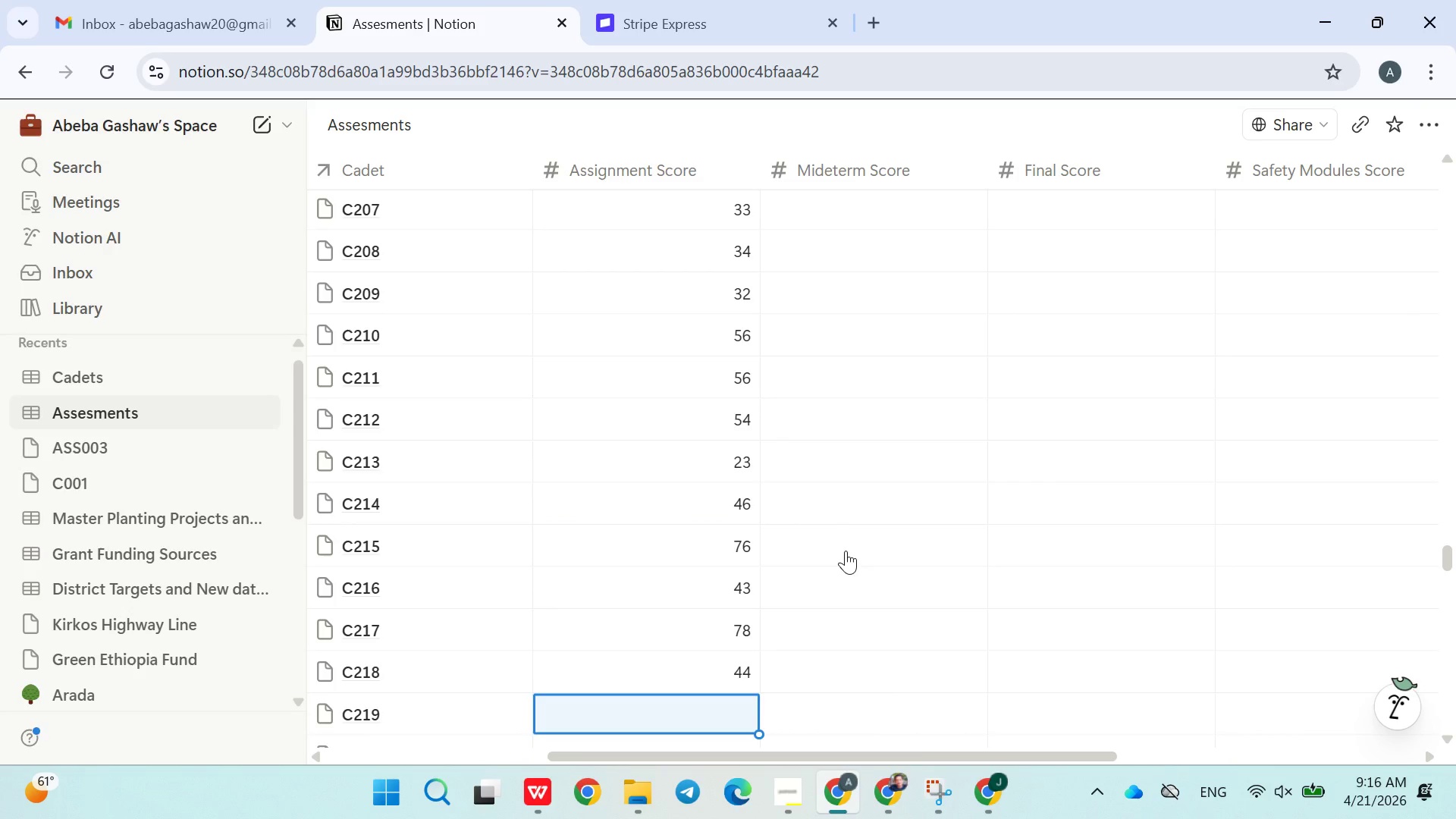 
type(34)
 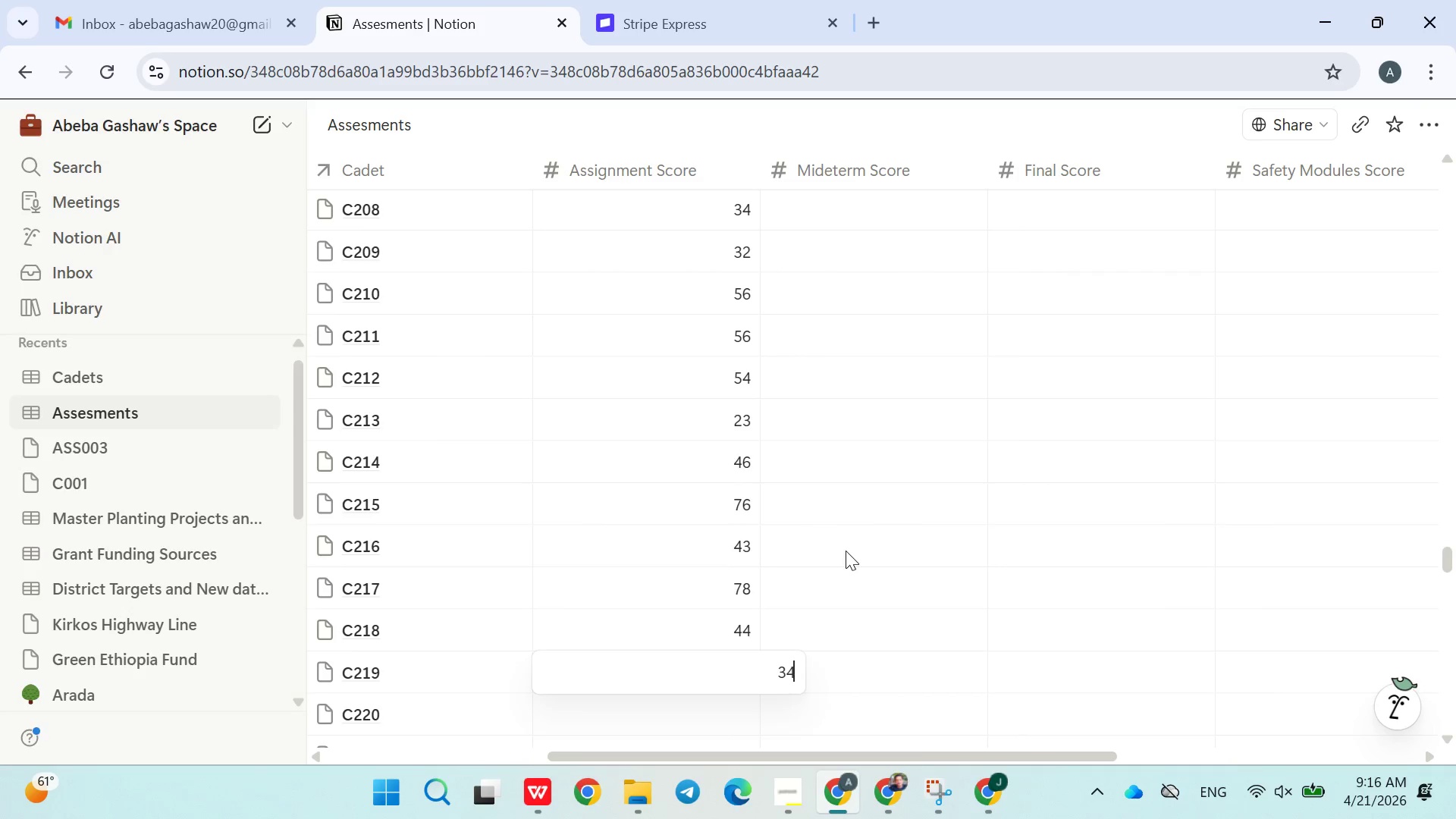 
key(Enter)
 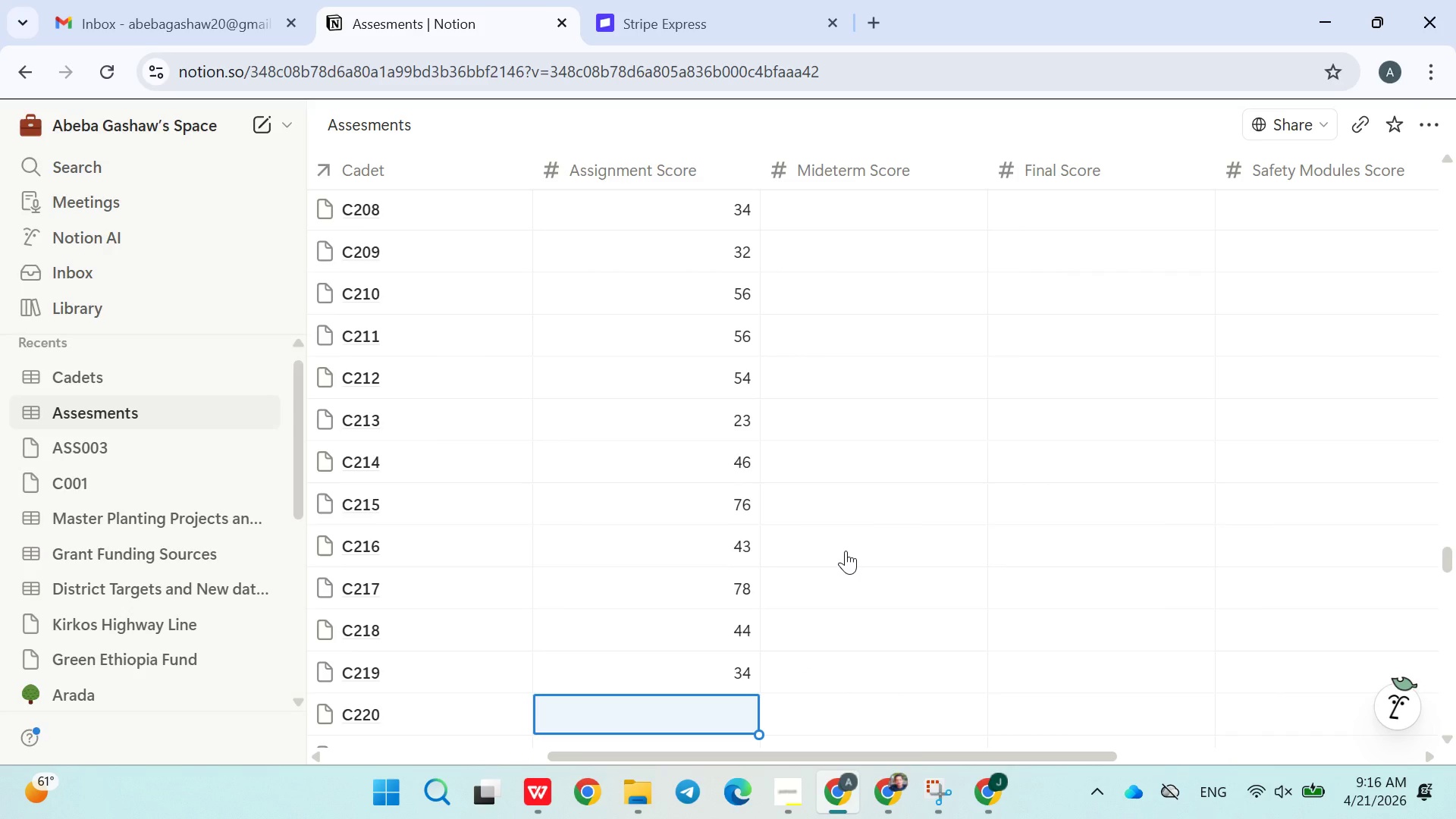 
type(23)
 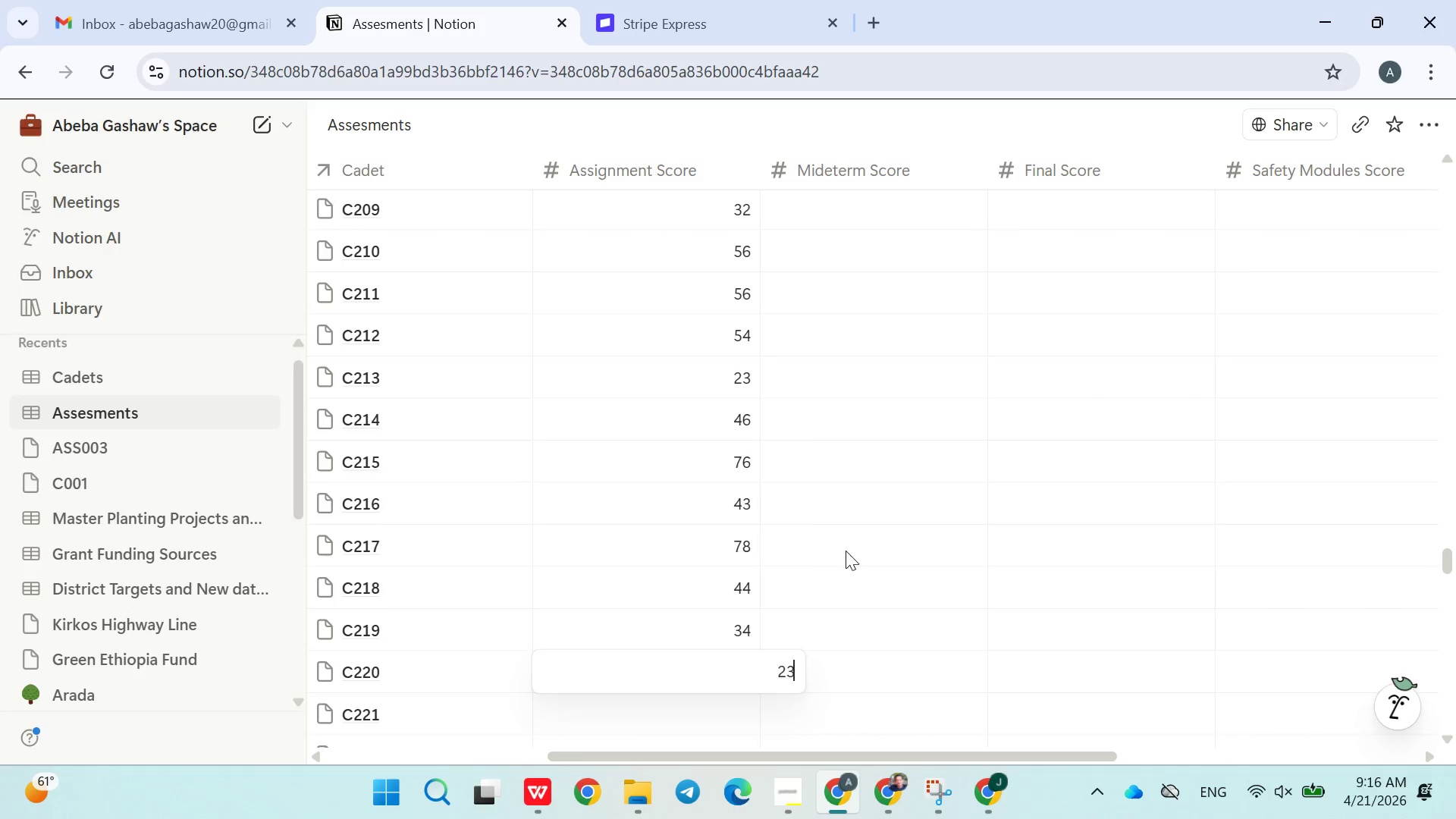 
key(Enter)
 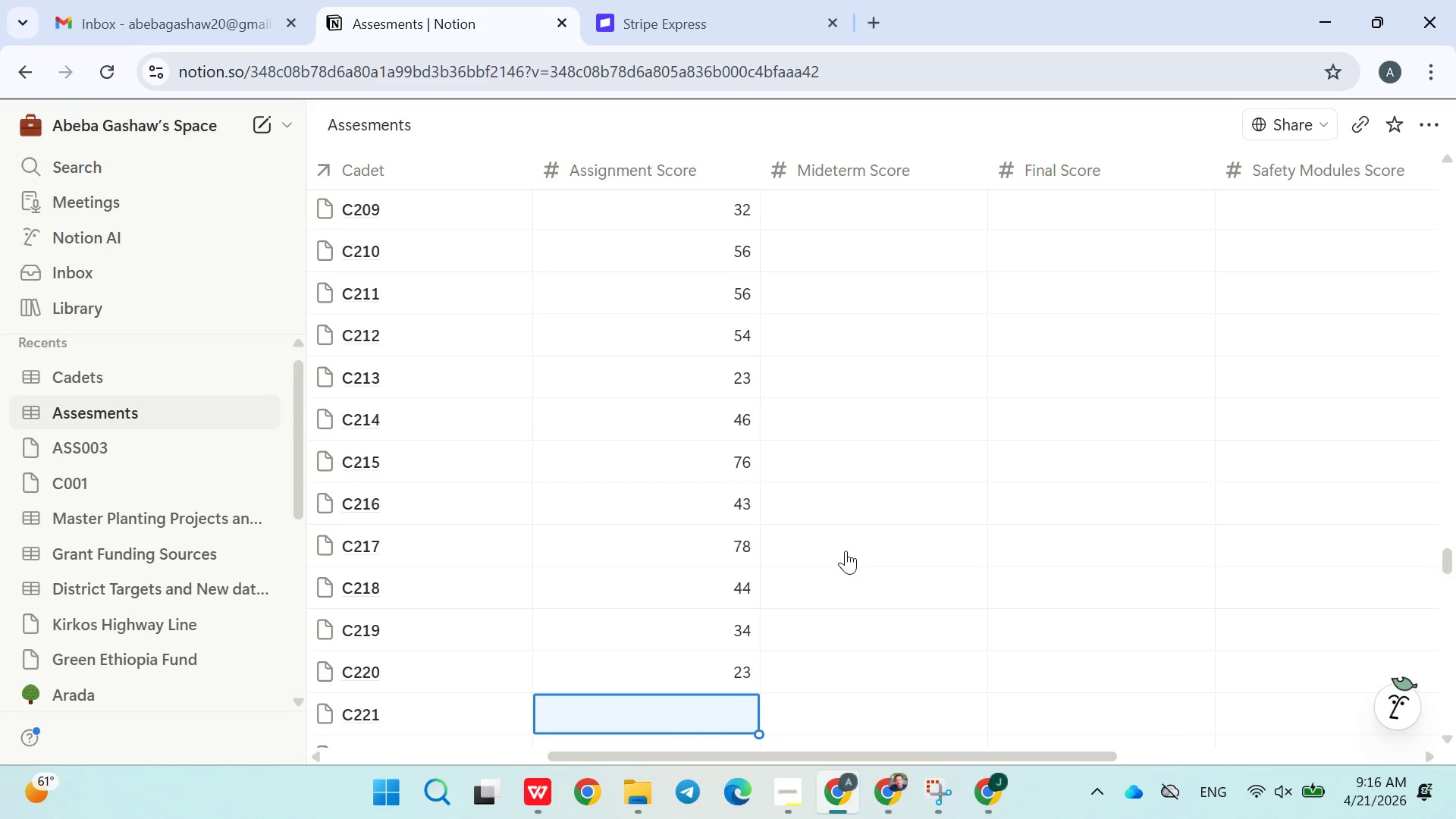 
type(67)
 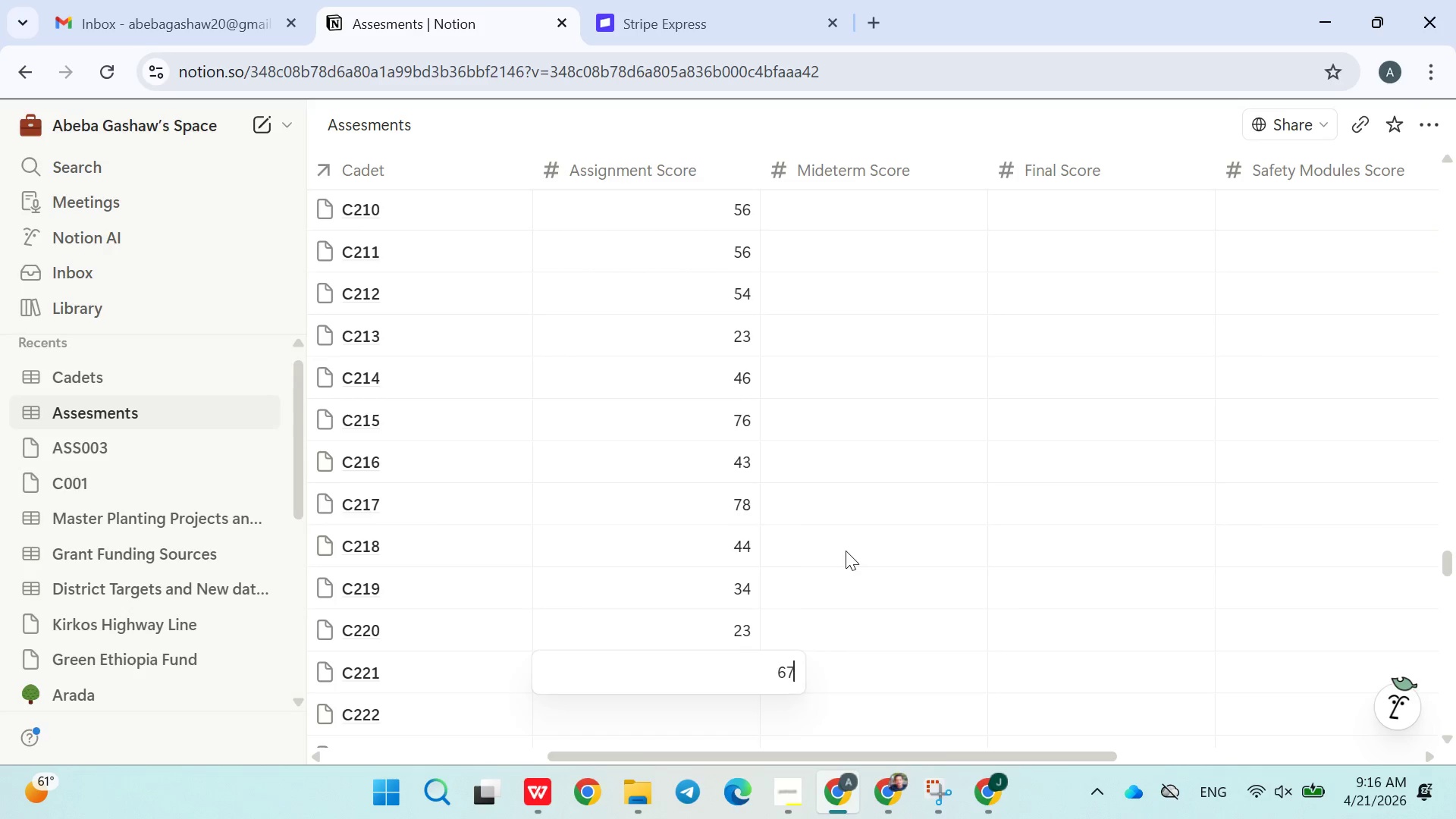 
key(Enter)
 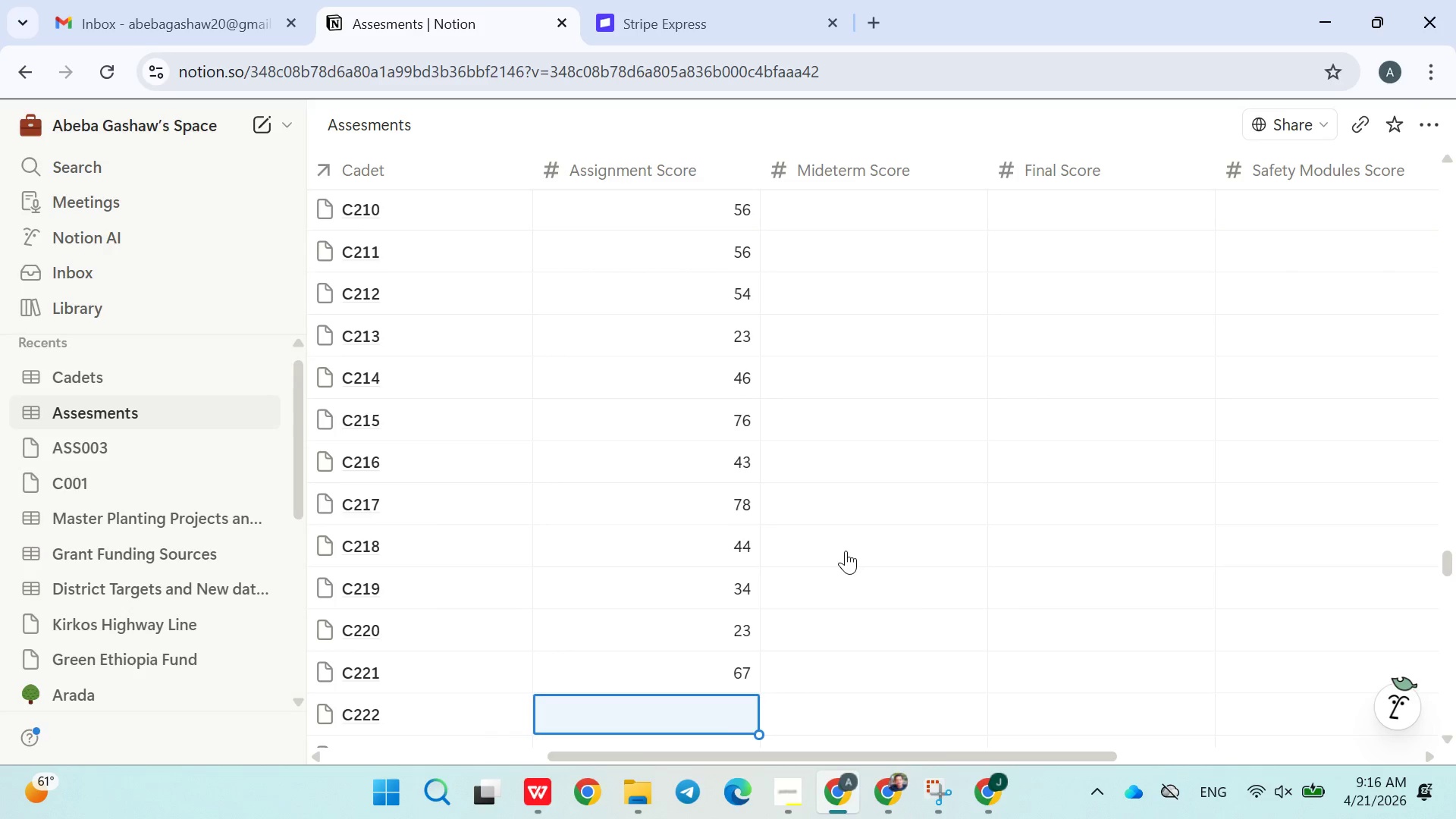 
type(87)
 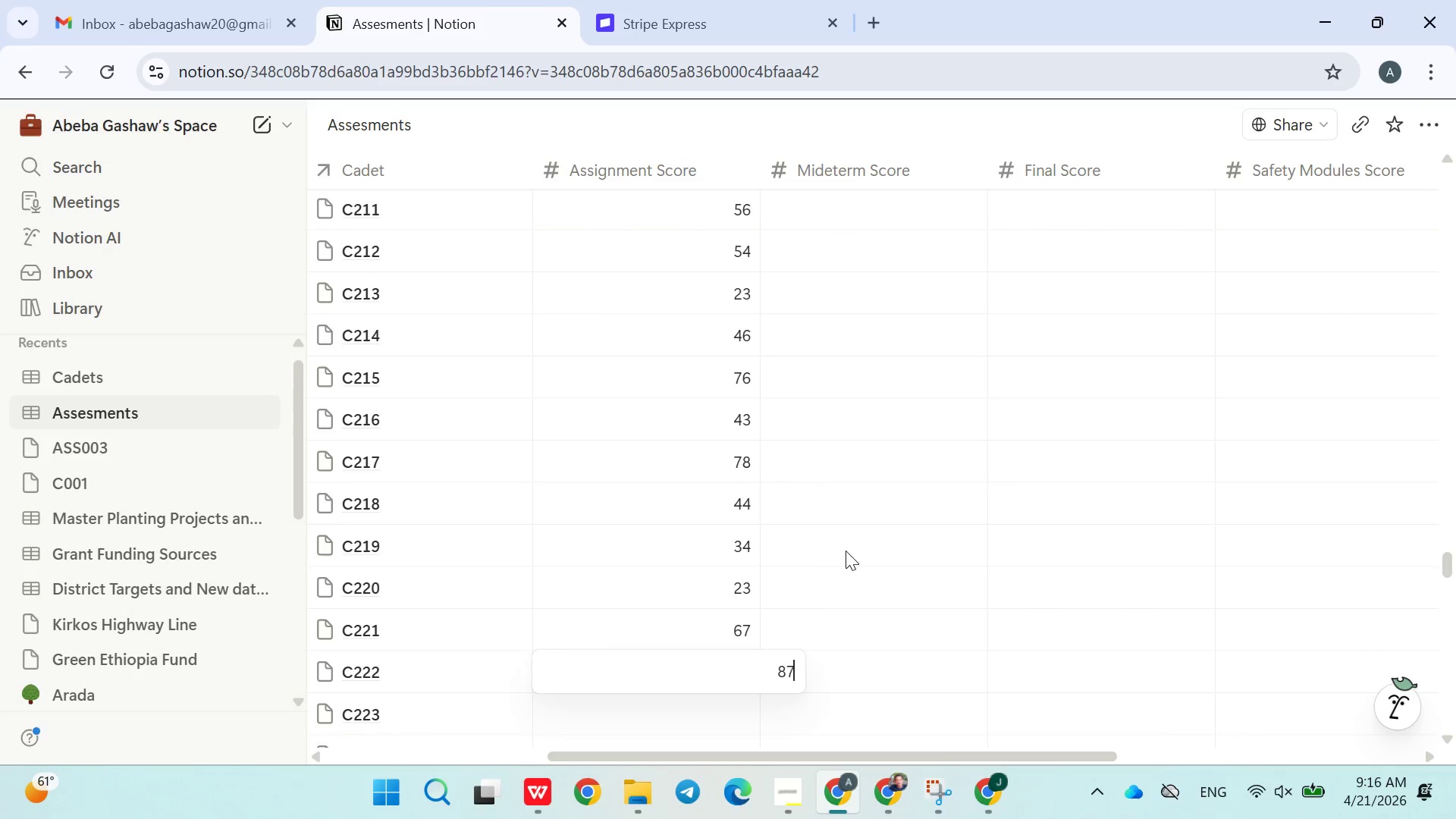 
key(Enter)
 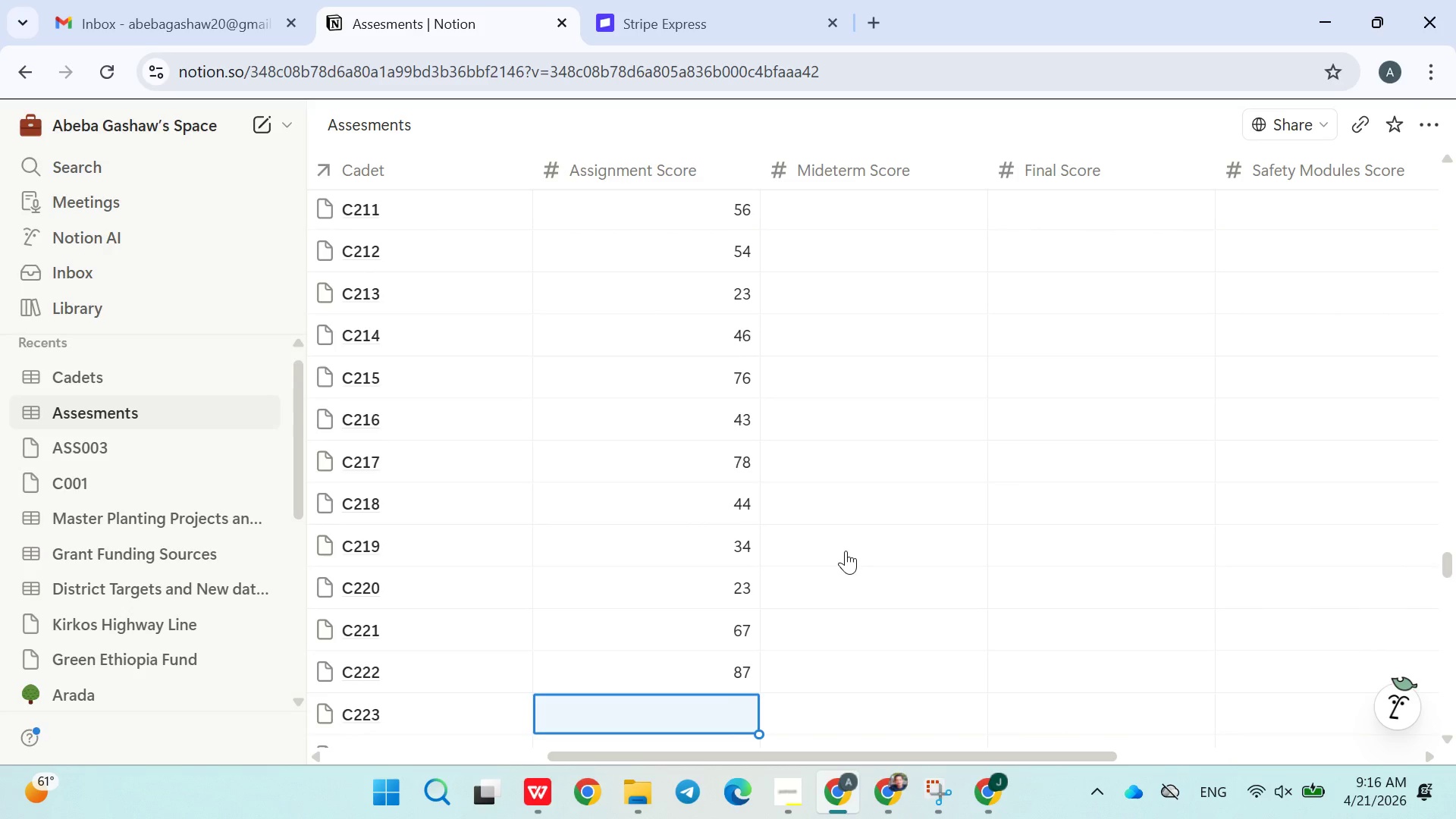 
type(54)
 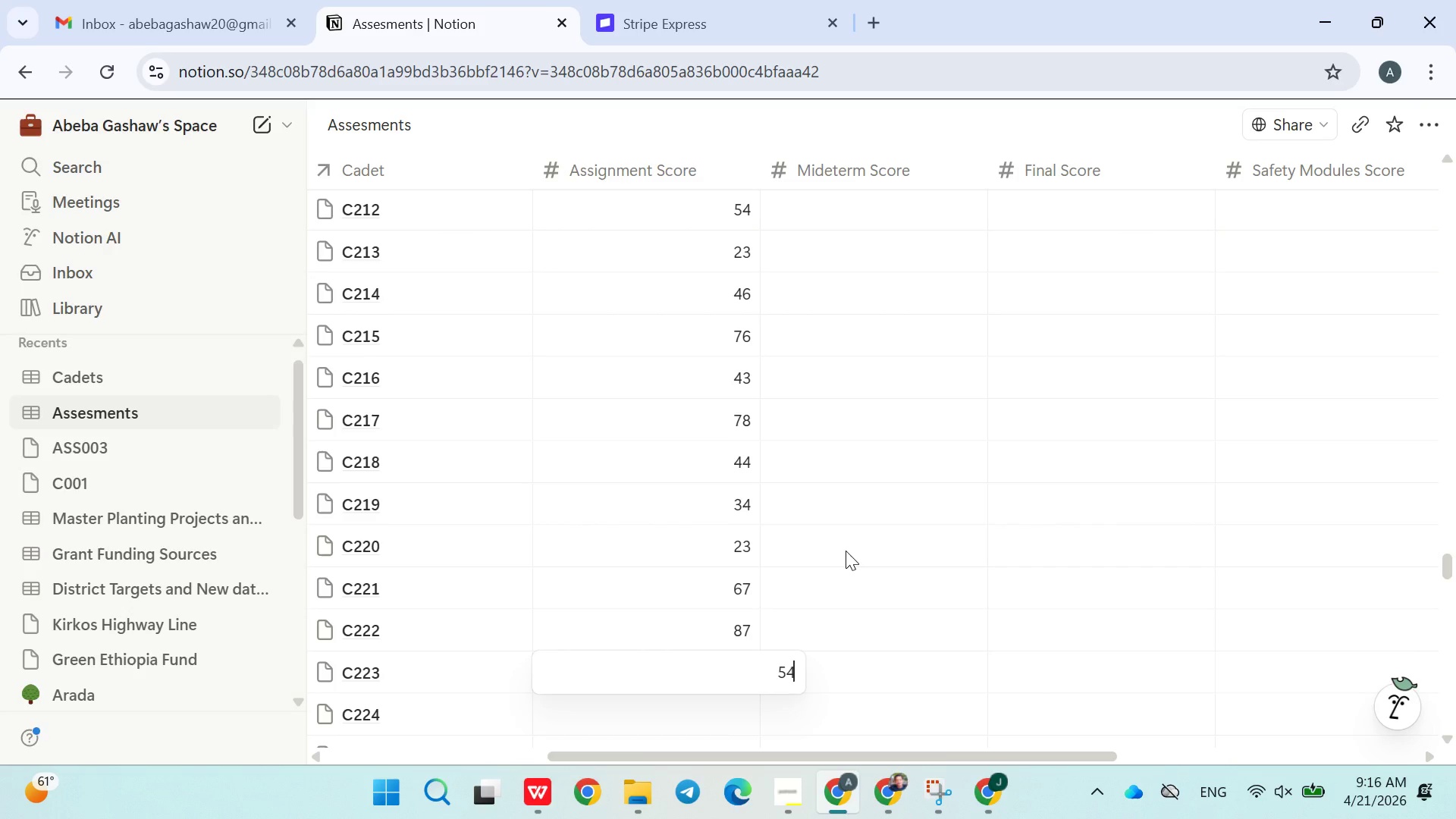 
key(Enter)
 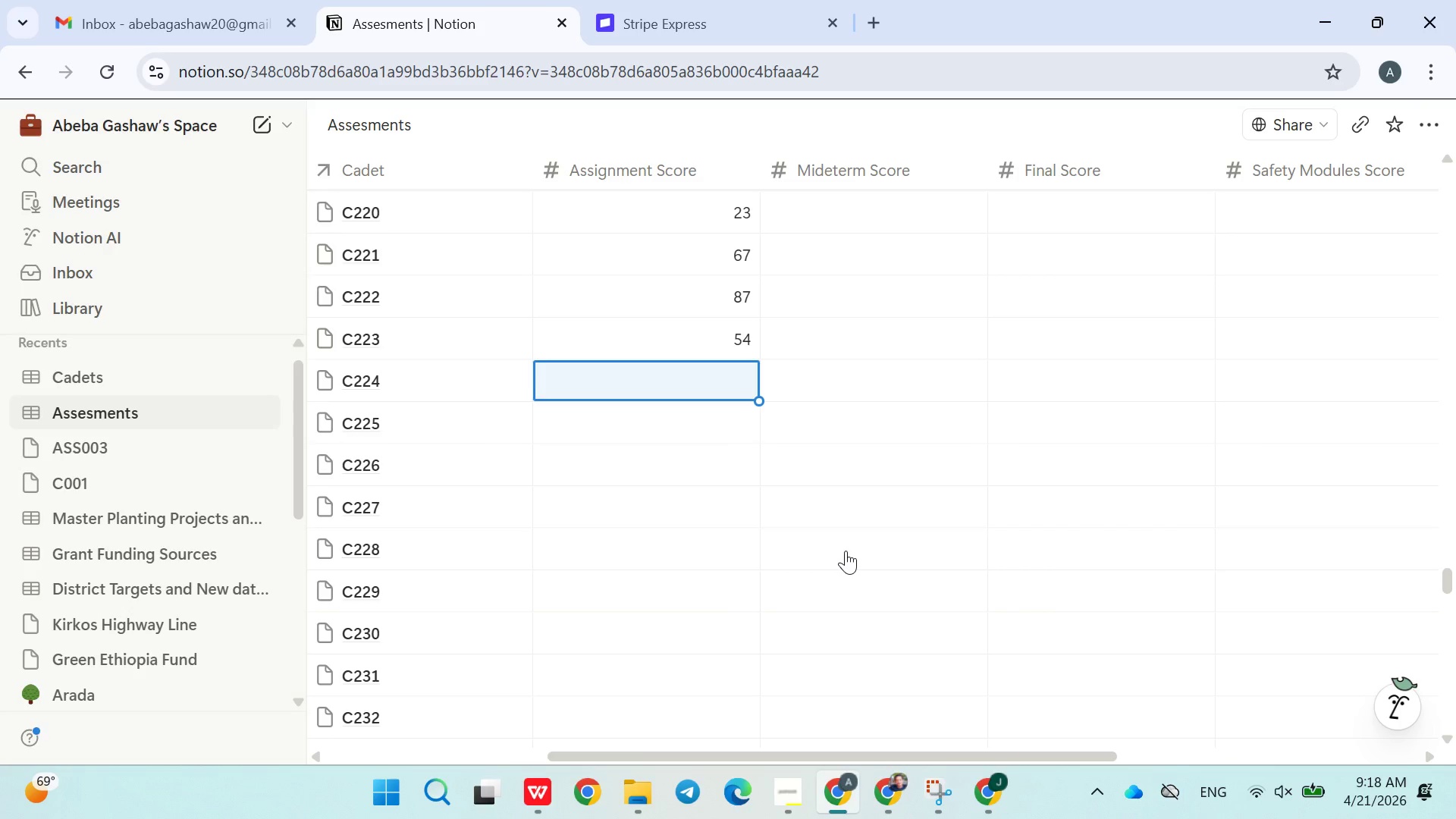 
wait(90.5)
 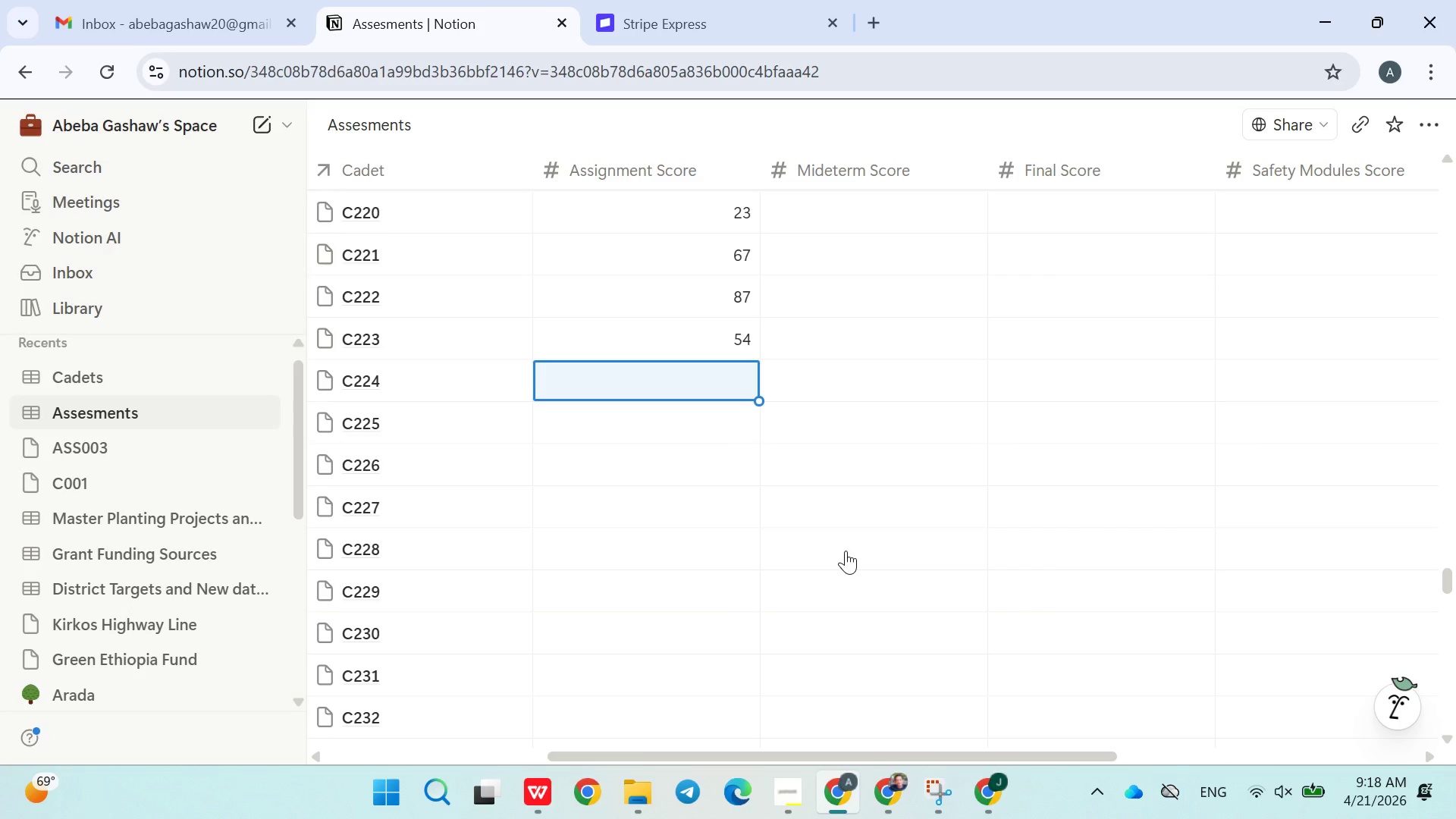 
type(43)
 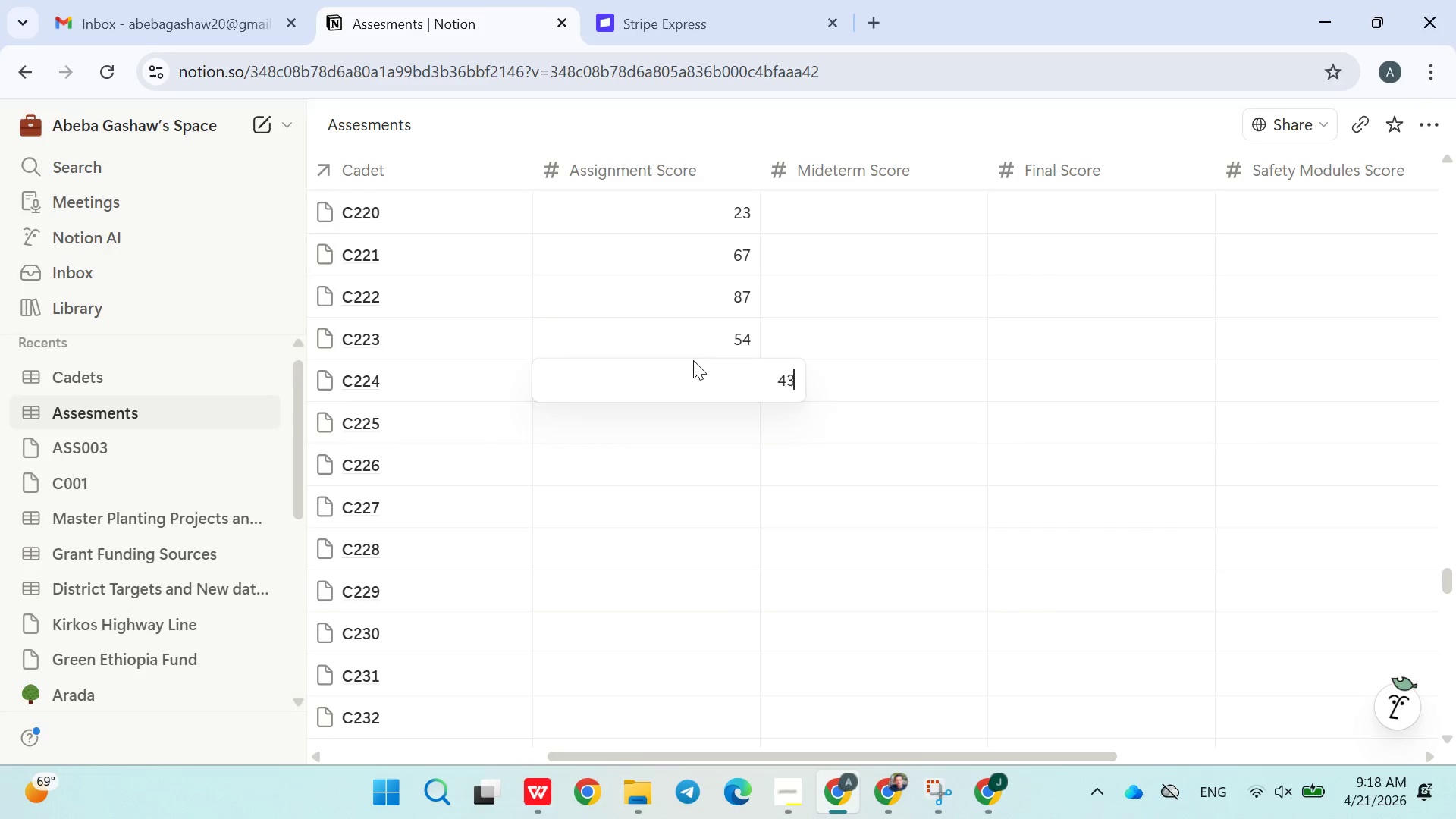 
key(Enter)
 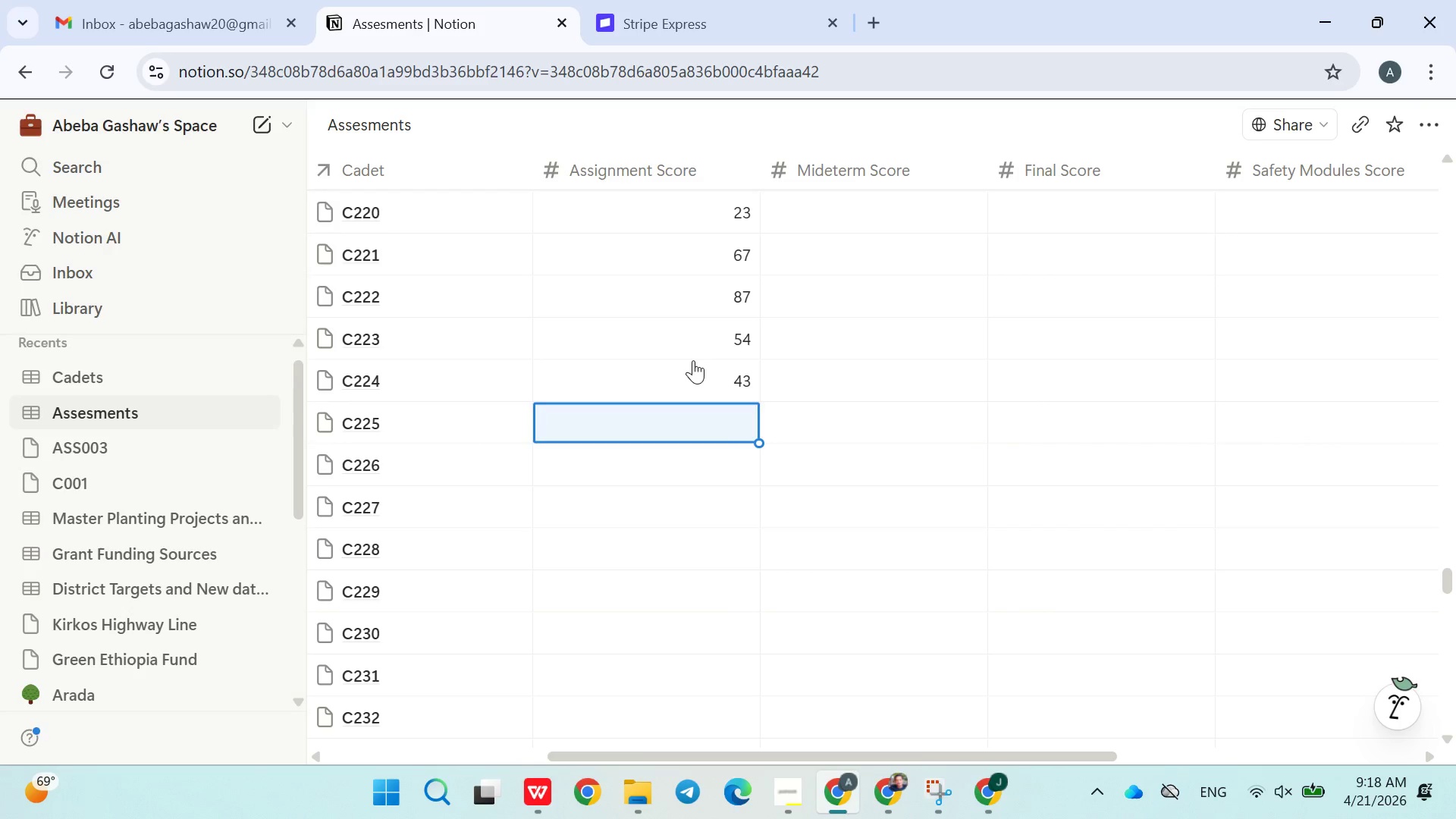 
type(56)
 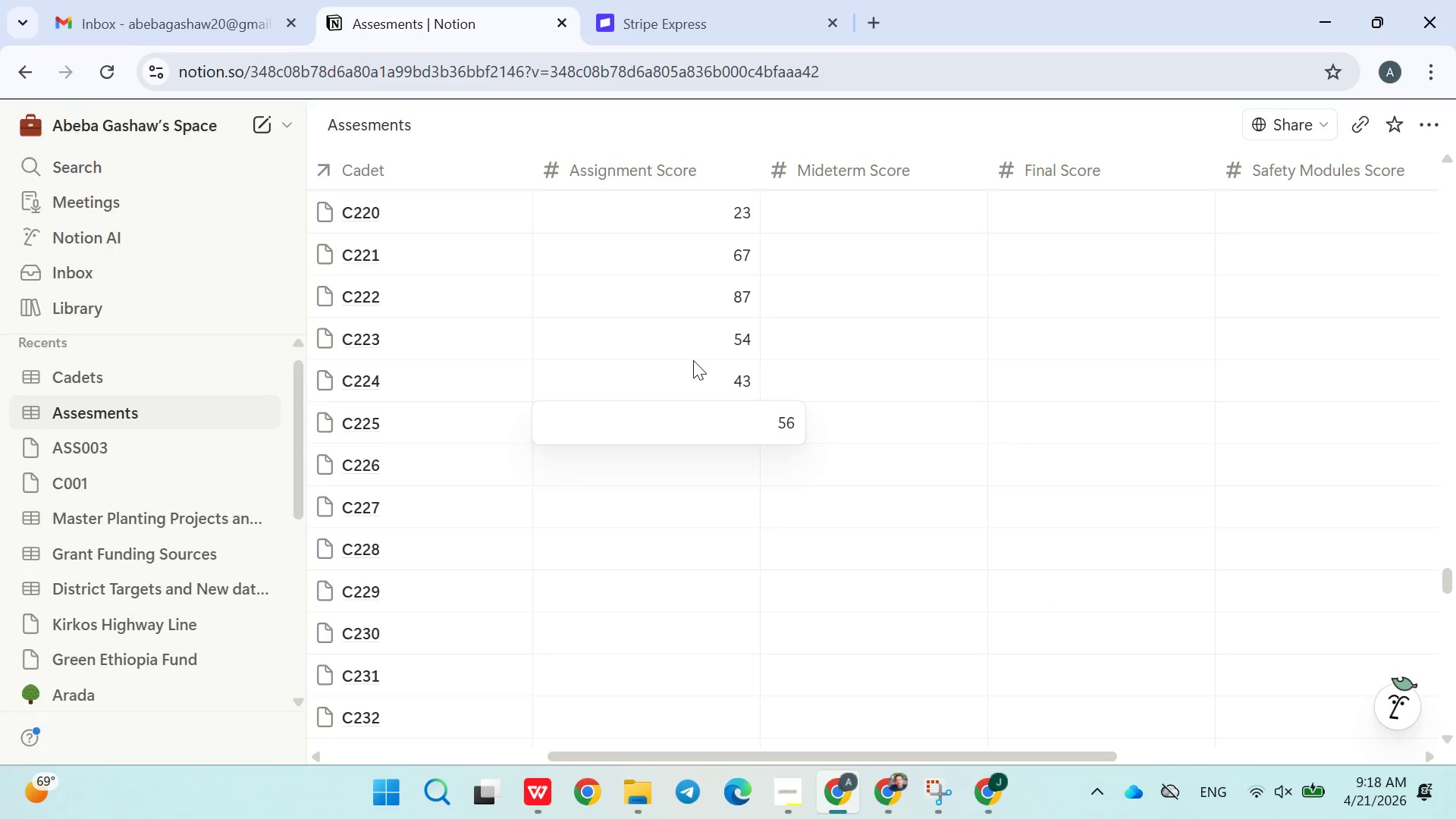 
key(Enter)
 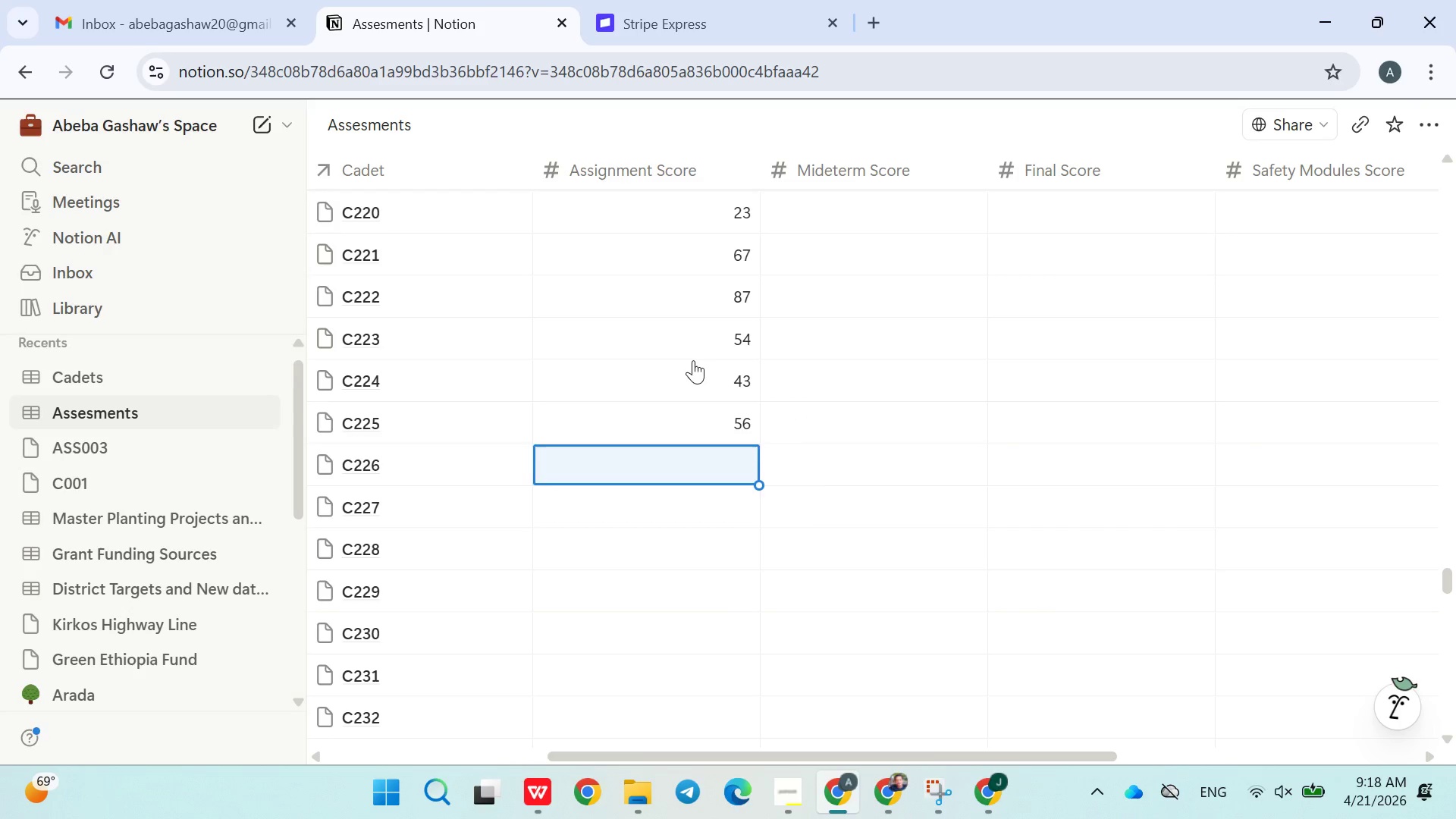 
type(43)
 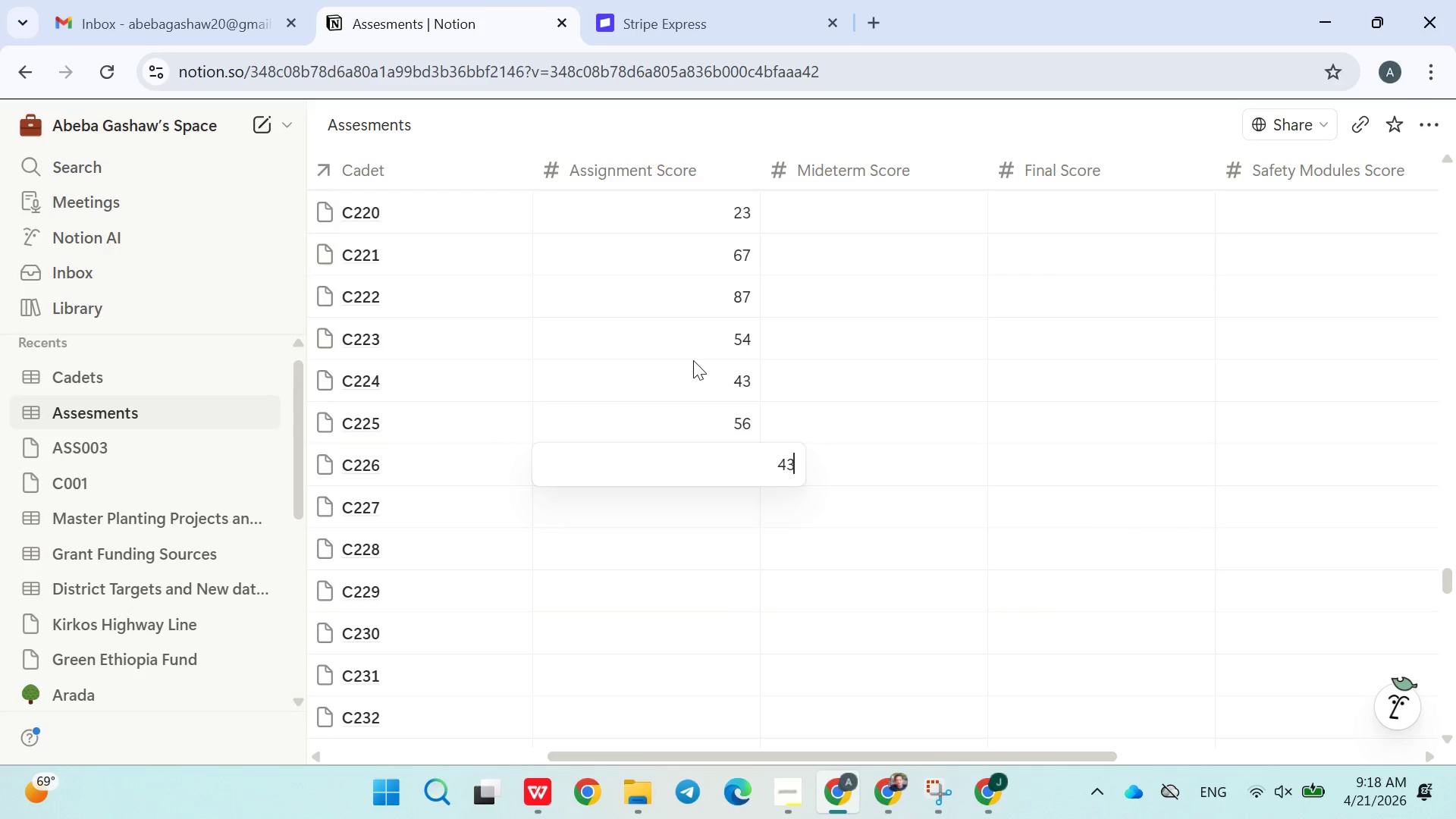 
key(Enter)
 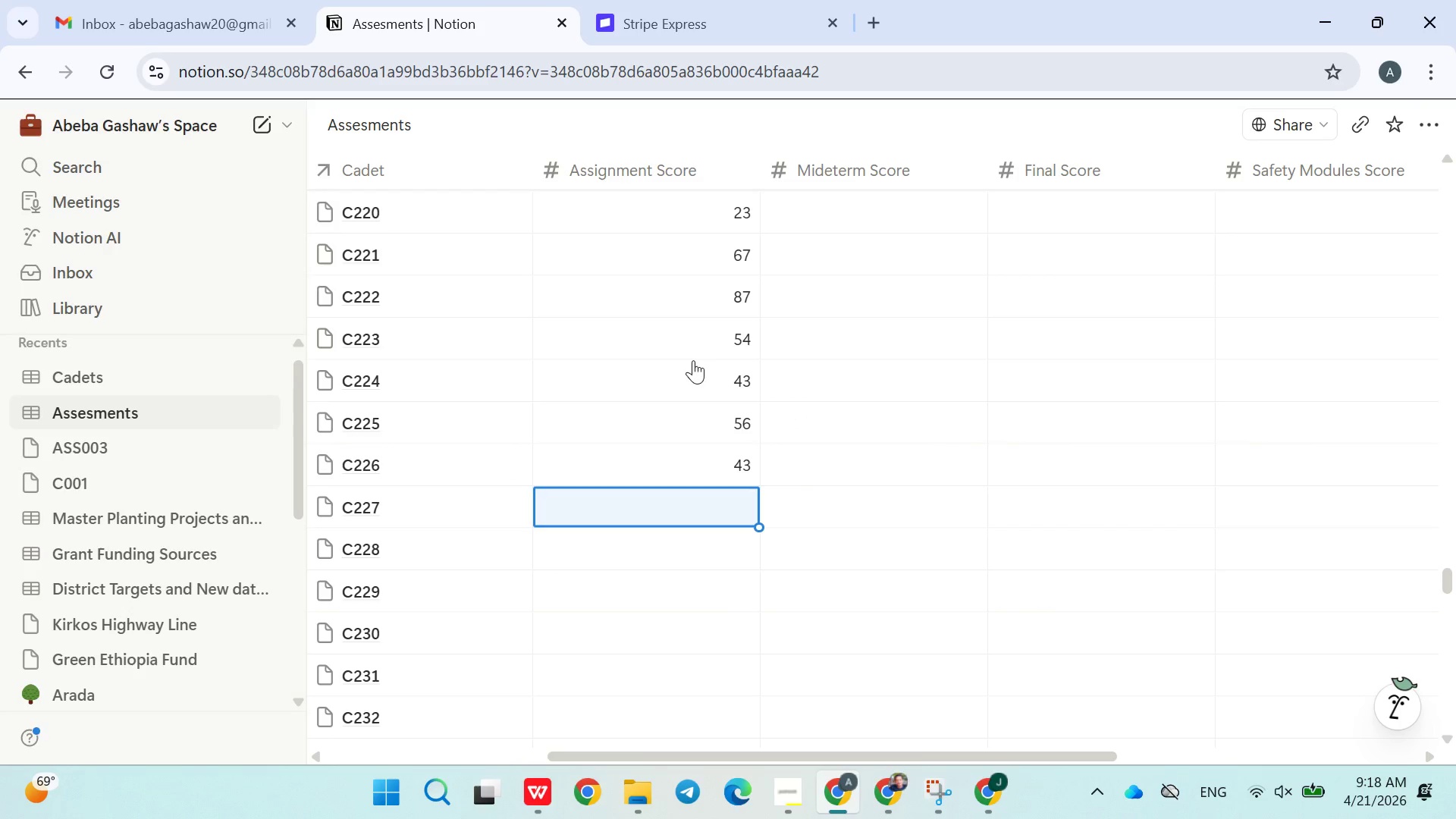 
type(67)
 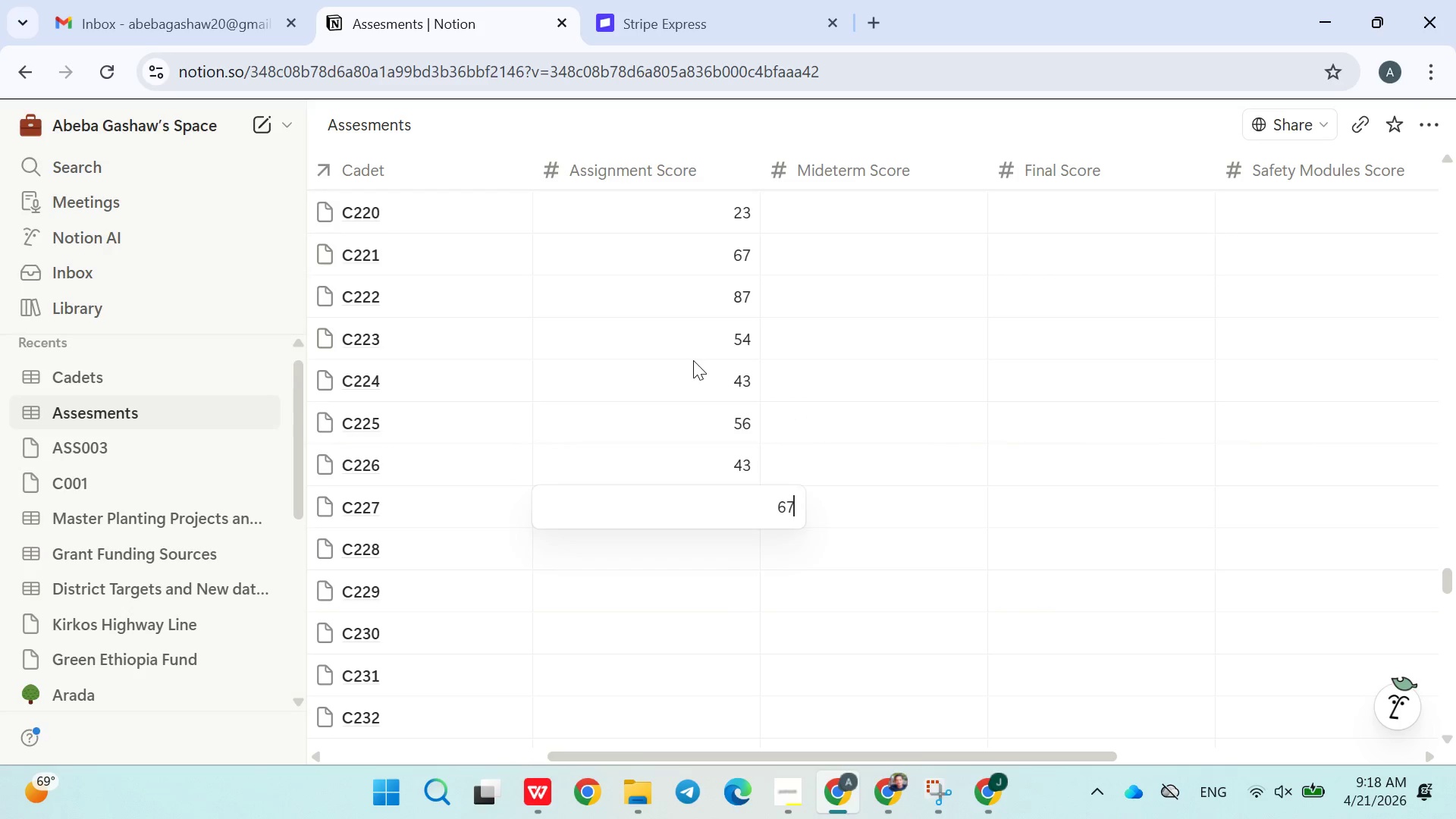 
key(Enter)
 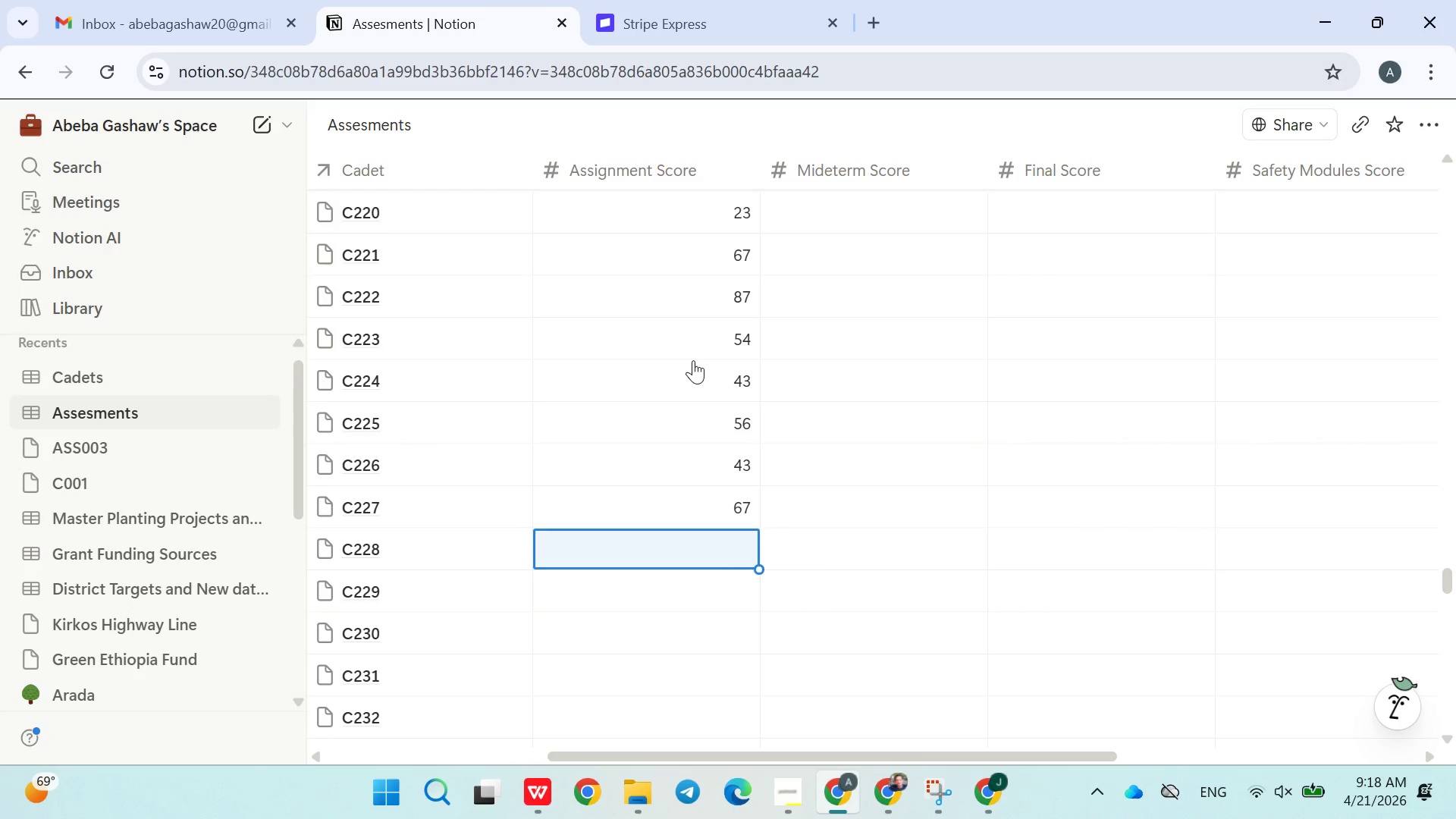 
type(87)
 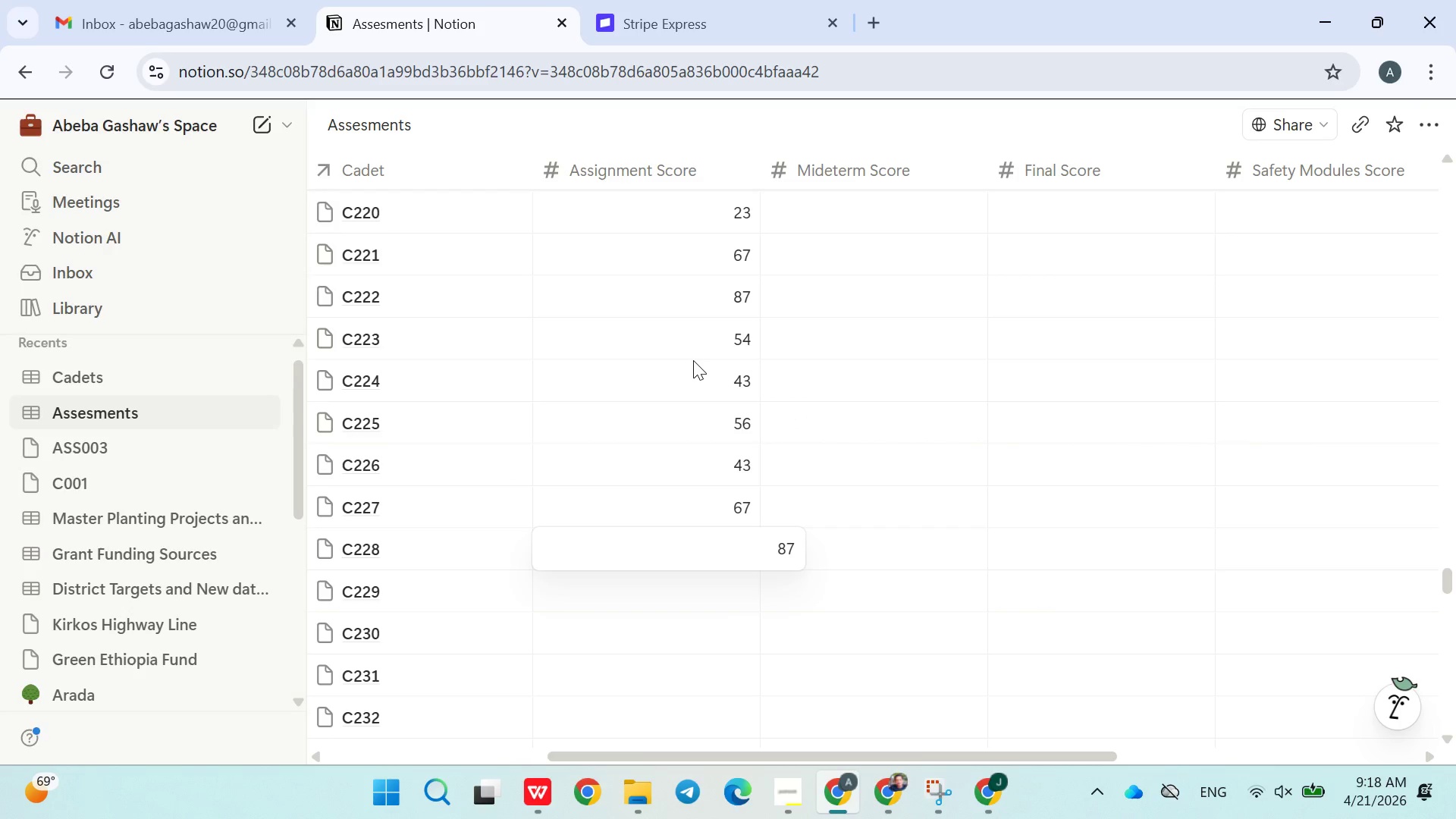 
key(Enter)
 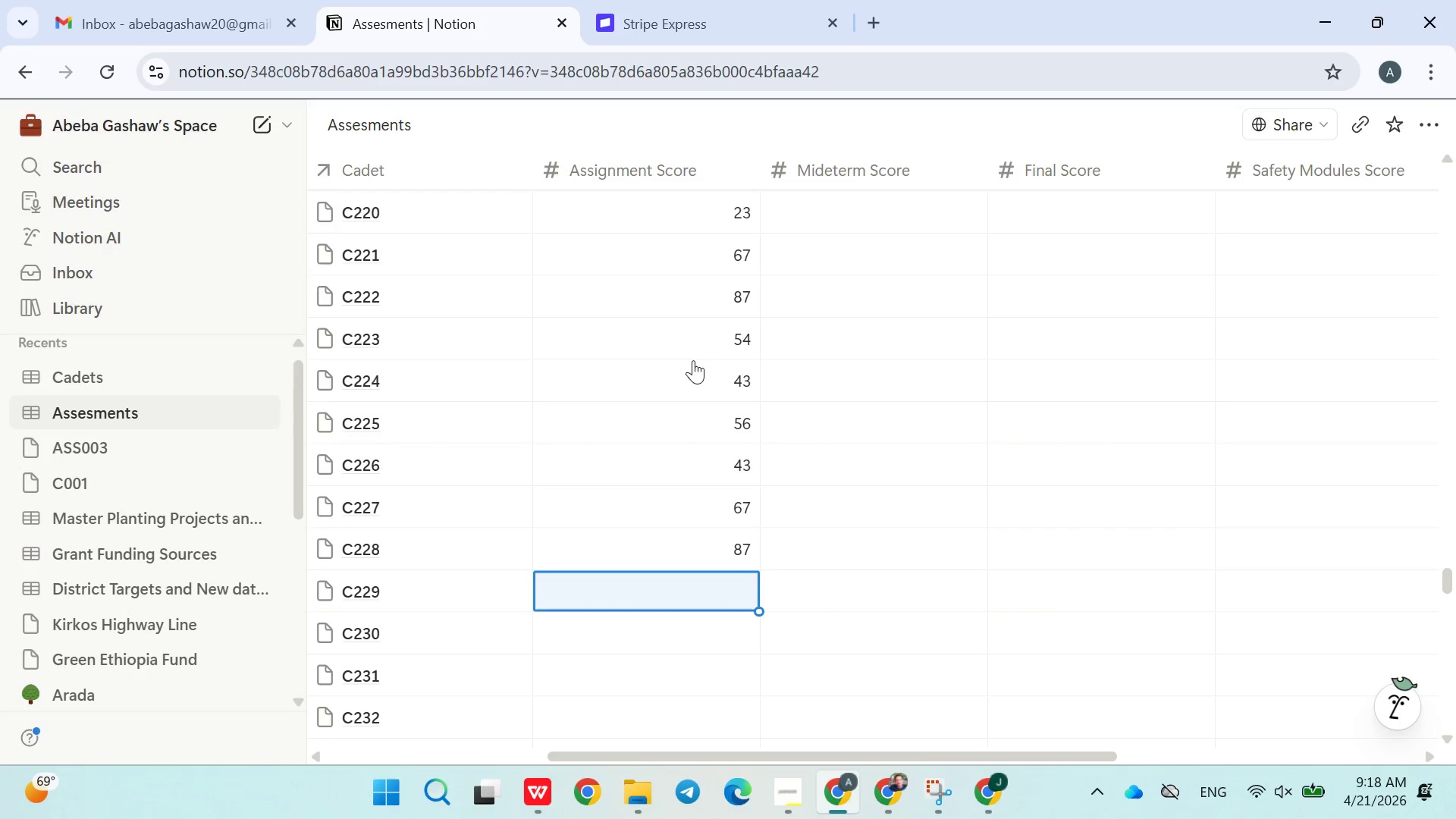 
type(76)
 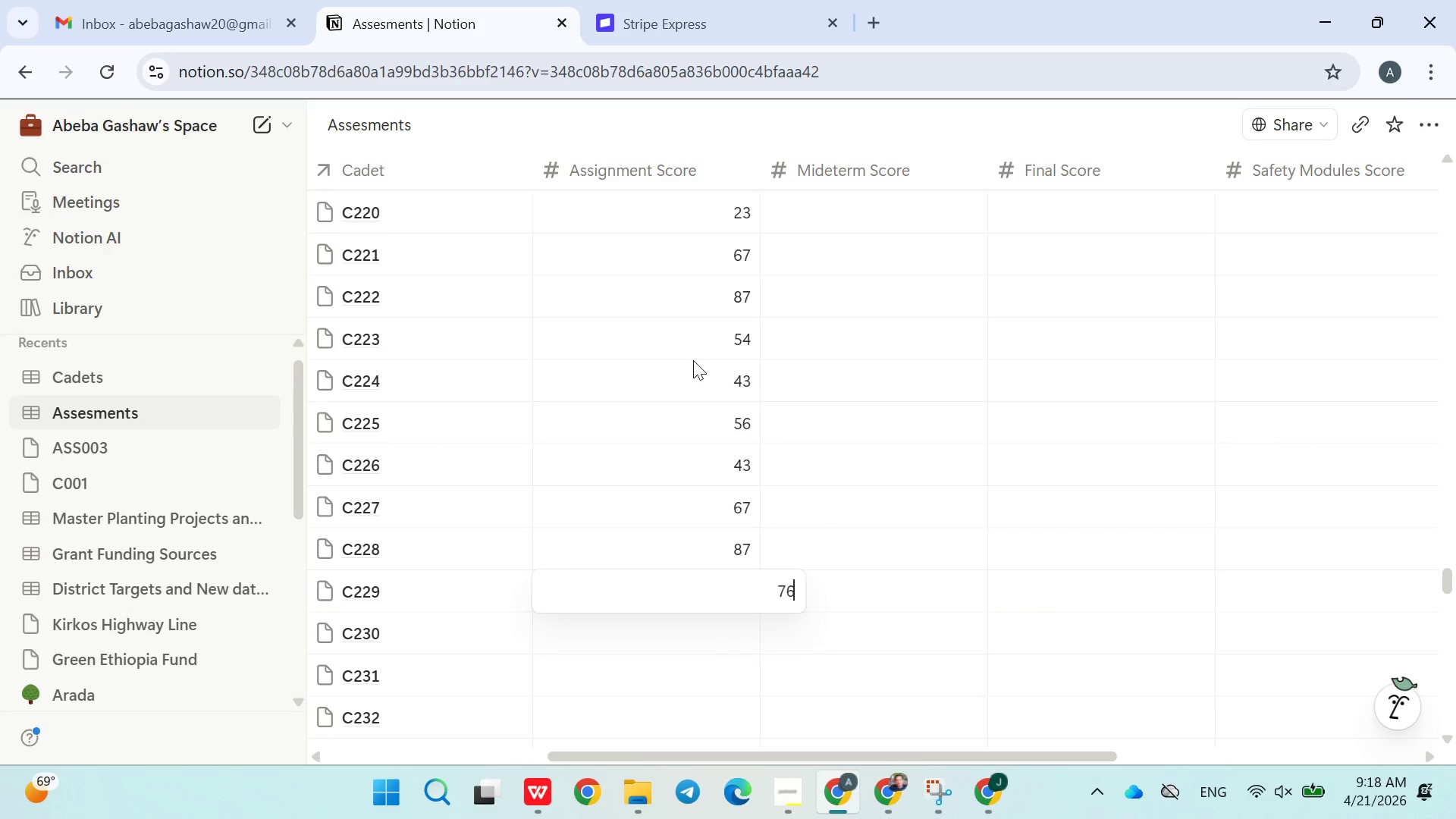 
key(Enter)
 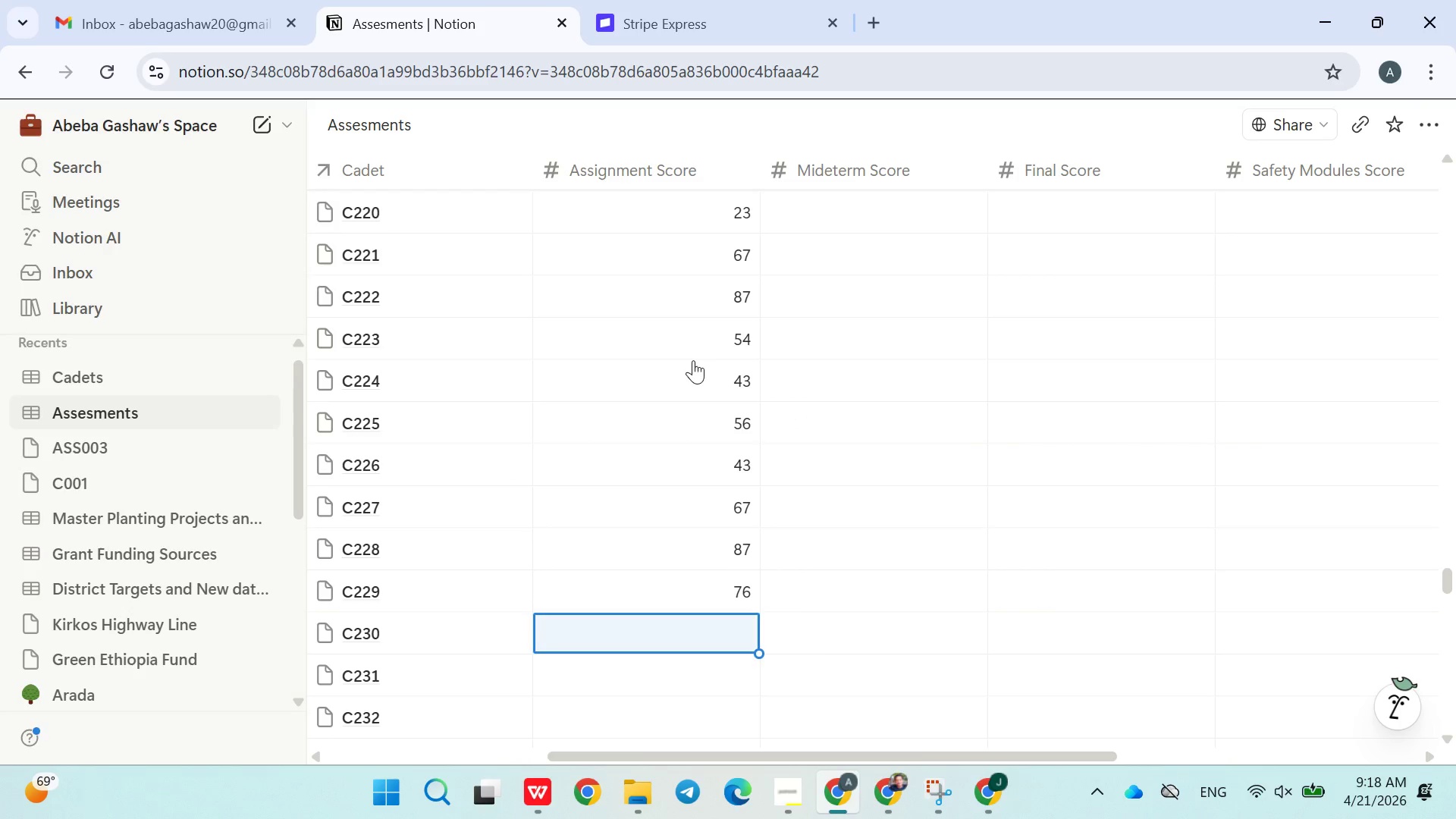 
type(44)
 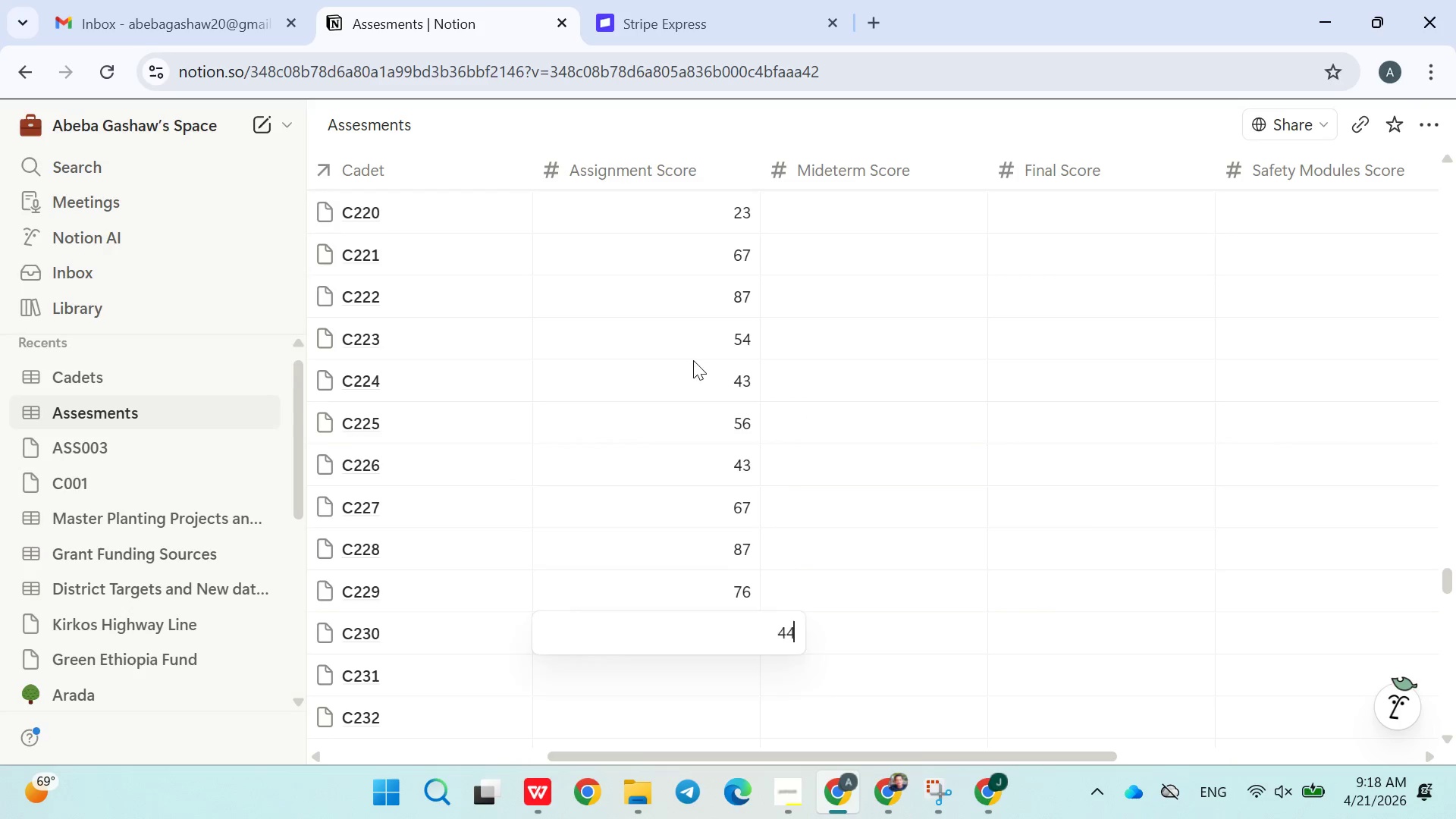 
key(Enter)
 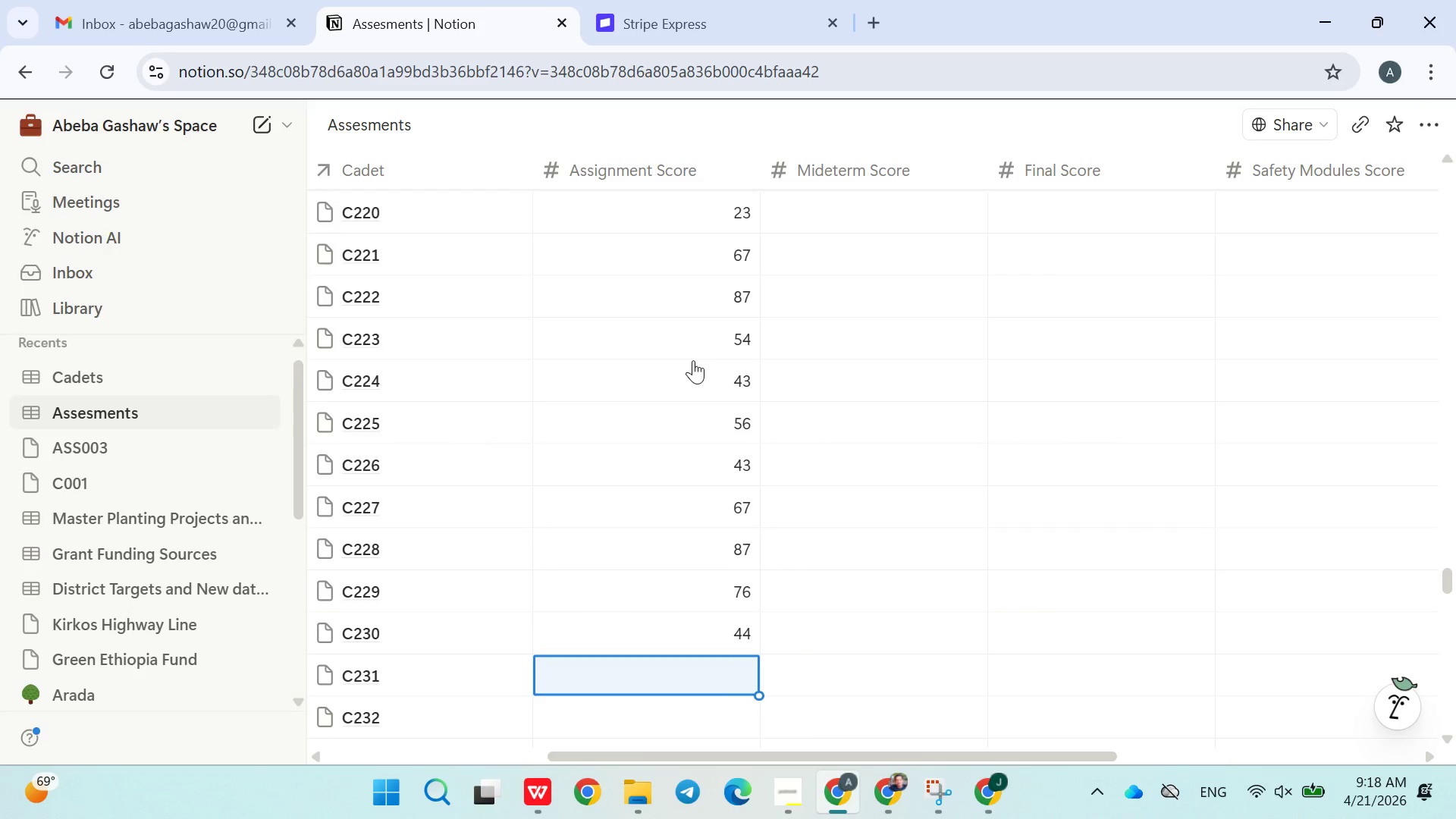 
type(34)
 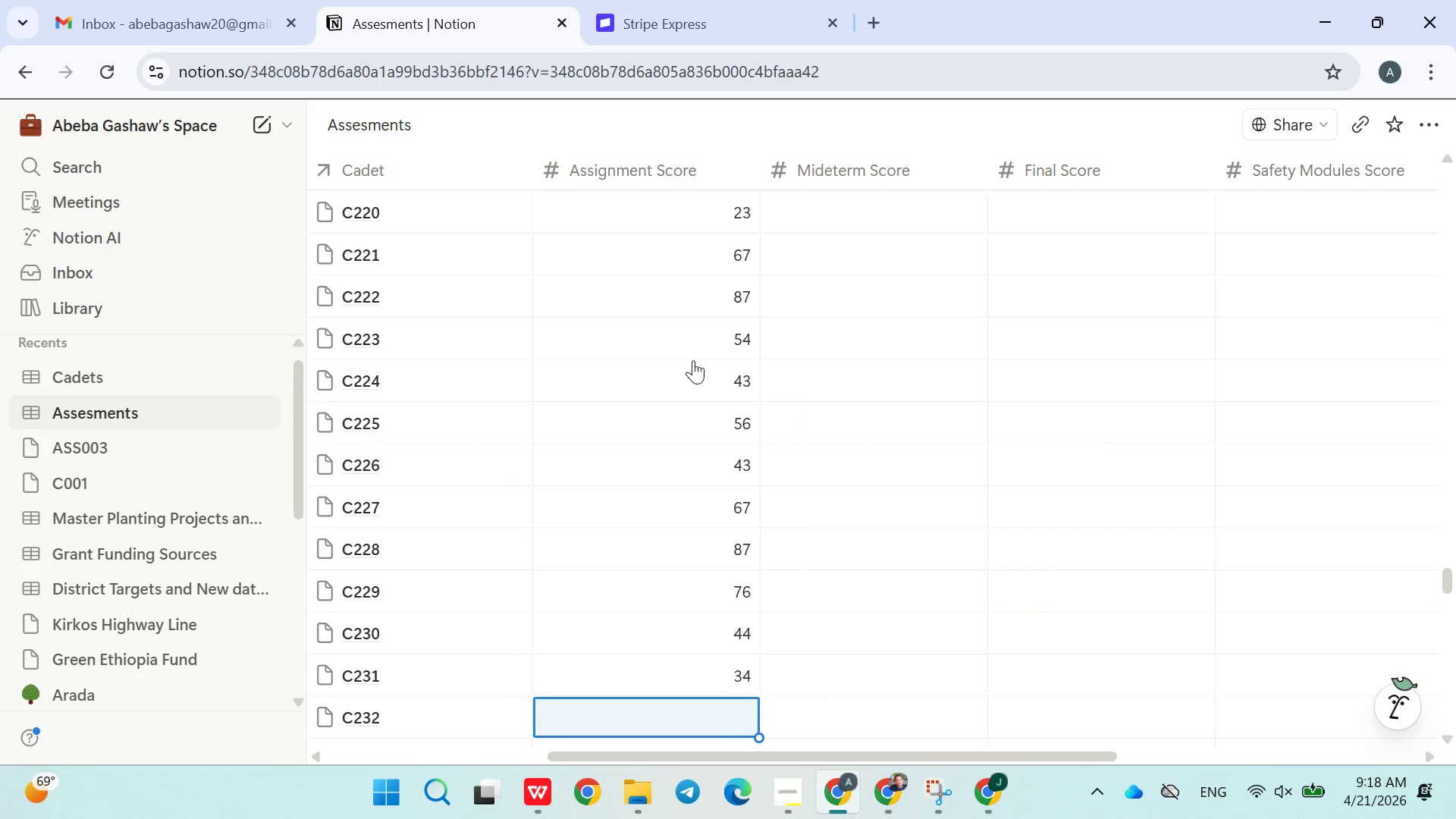 
key(Enter)
 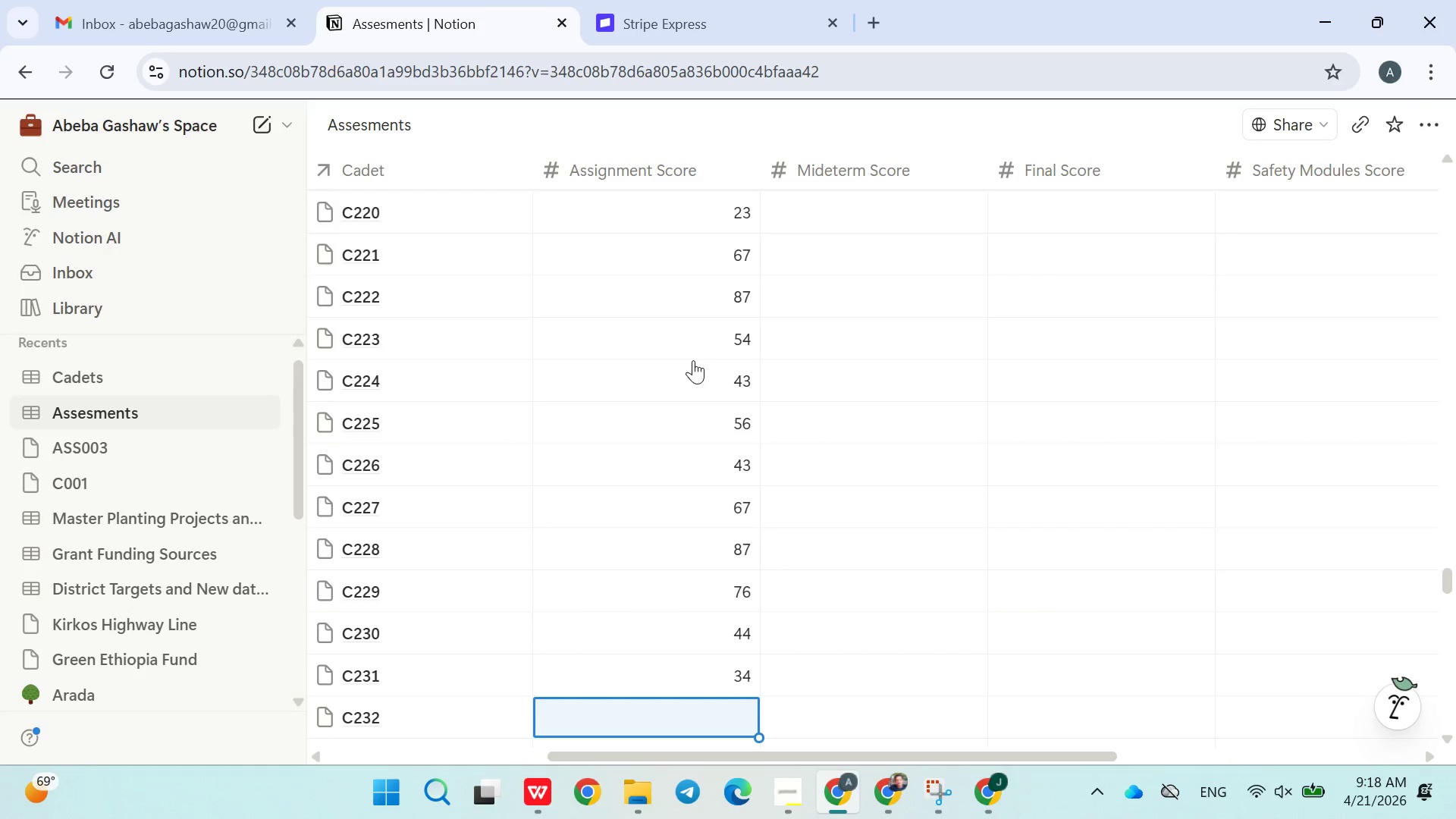 
type(67)
 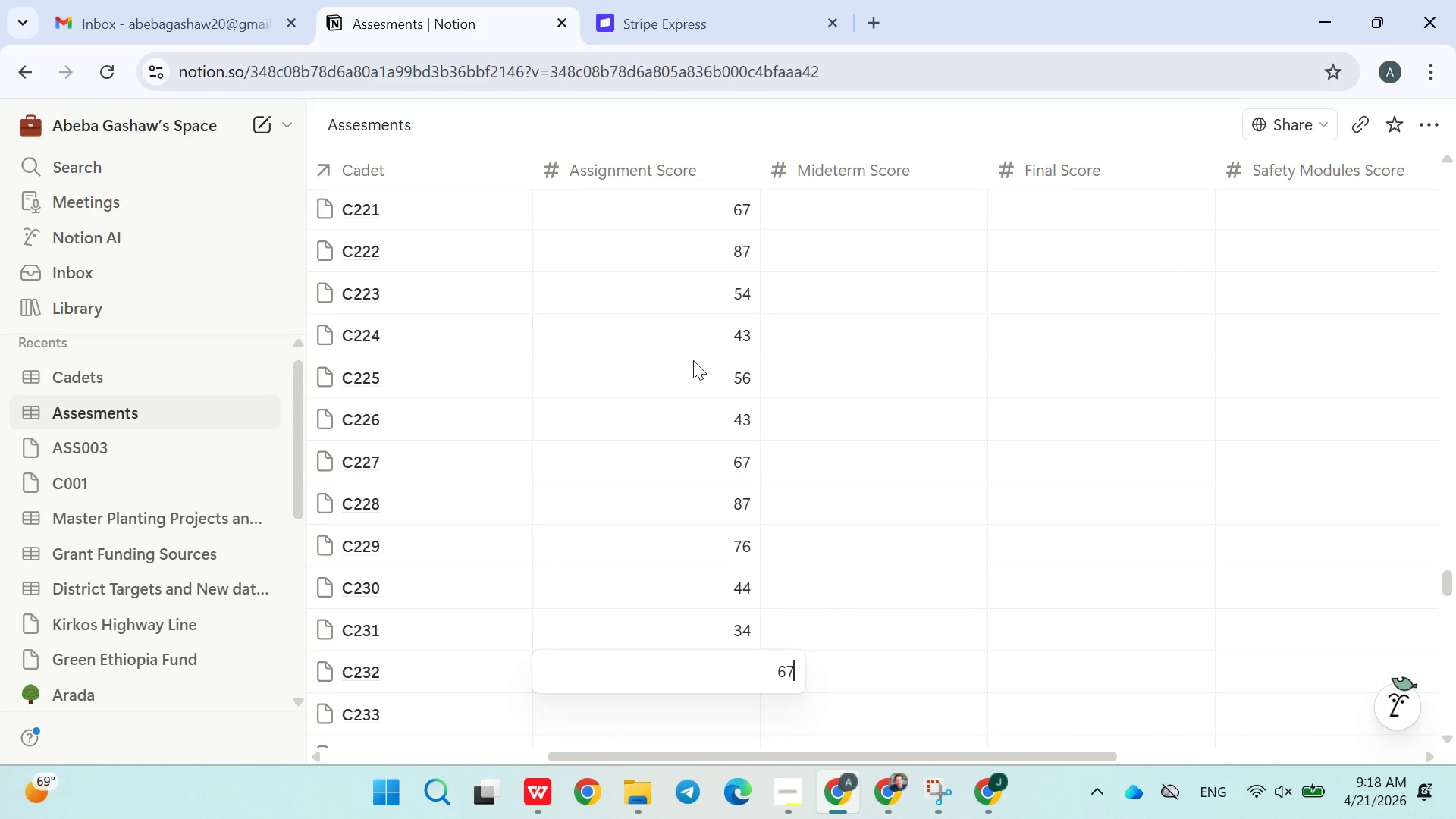 
key(Enter)
 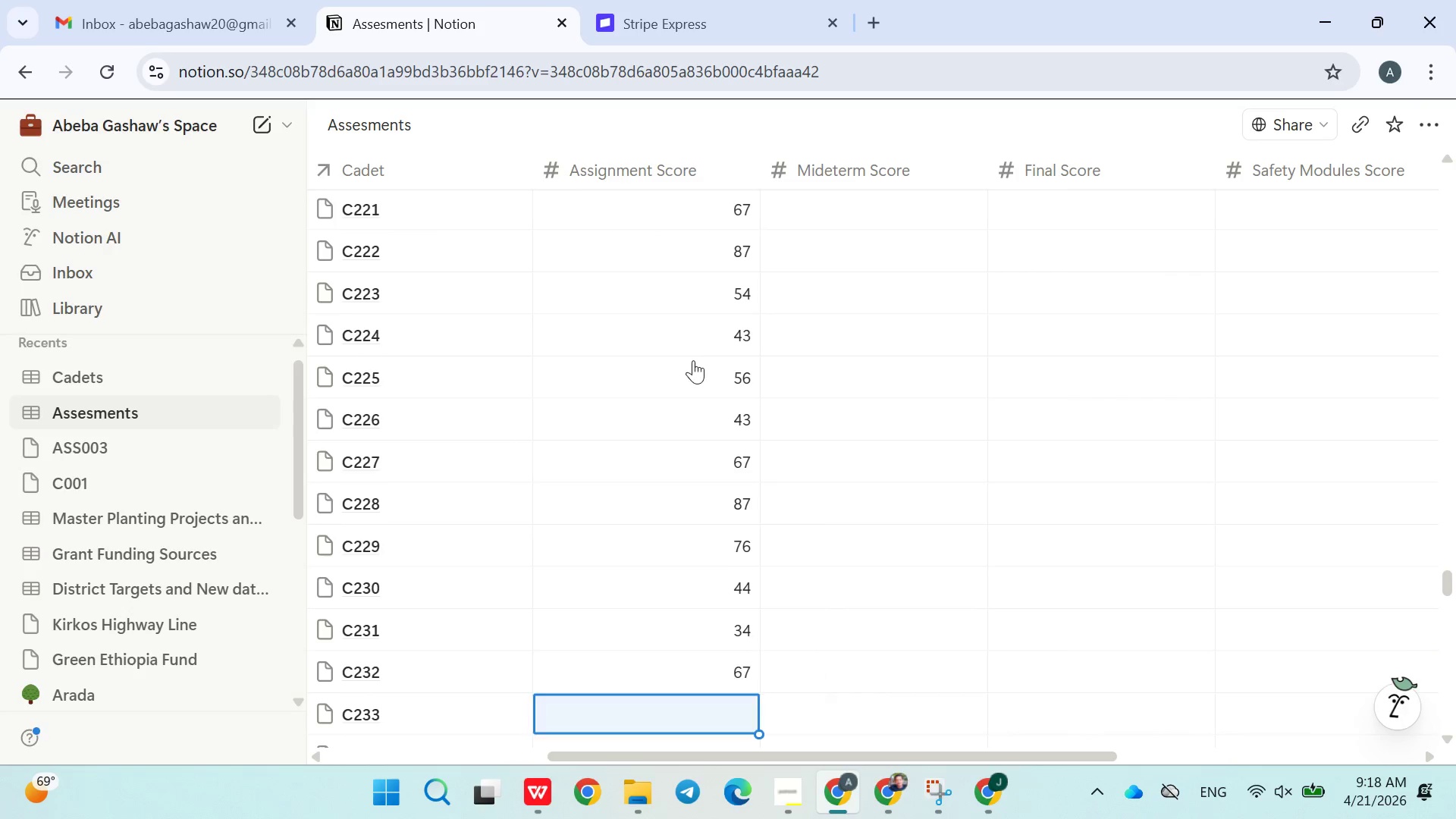 
type(89)
 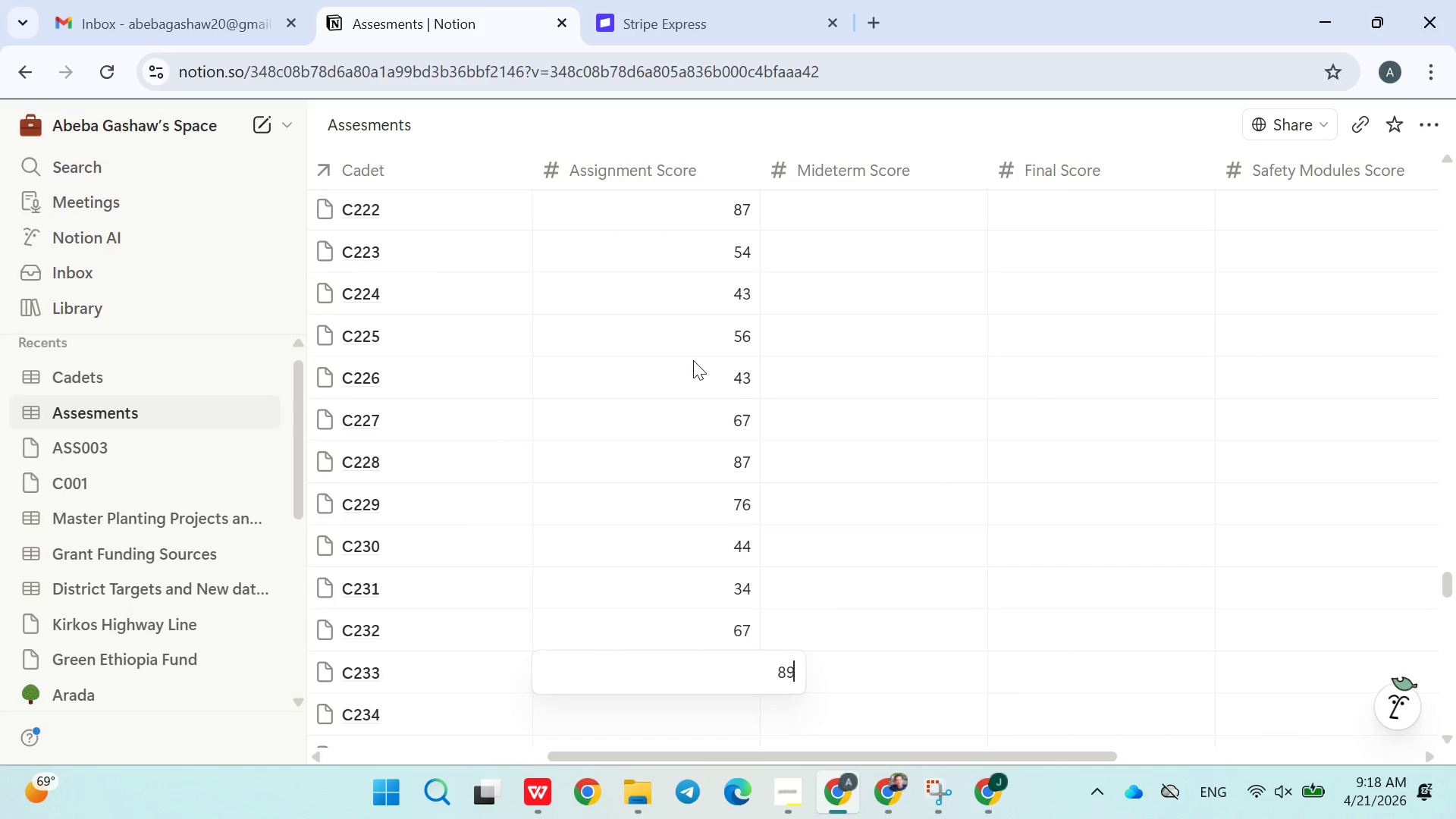 
key(Enter)
 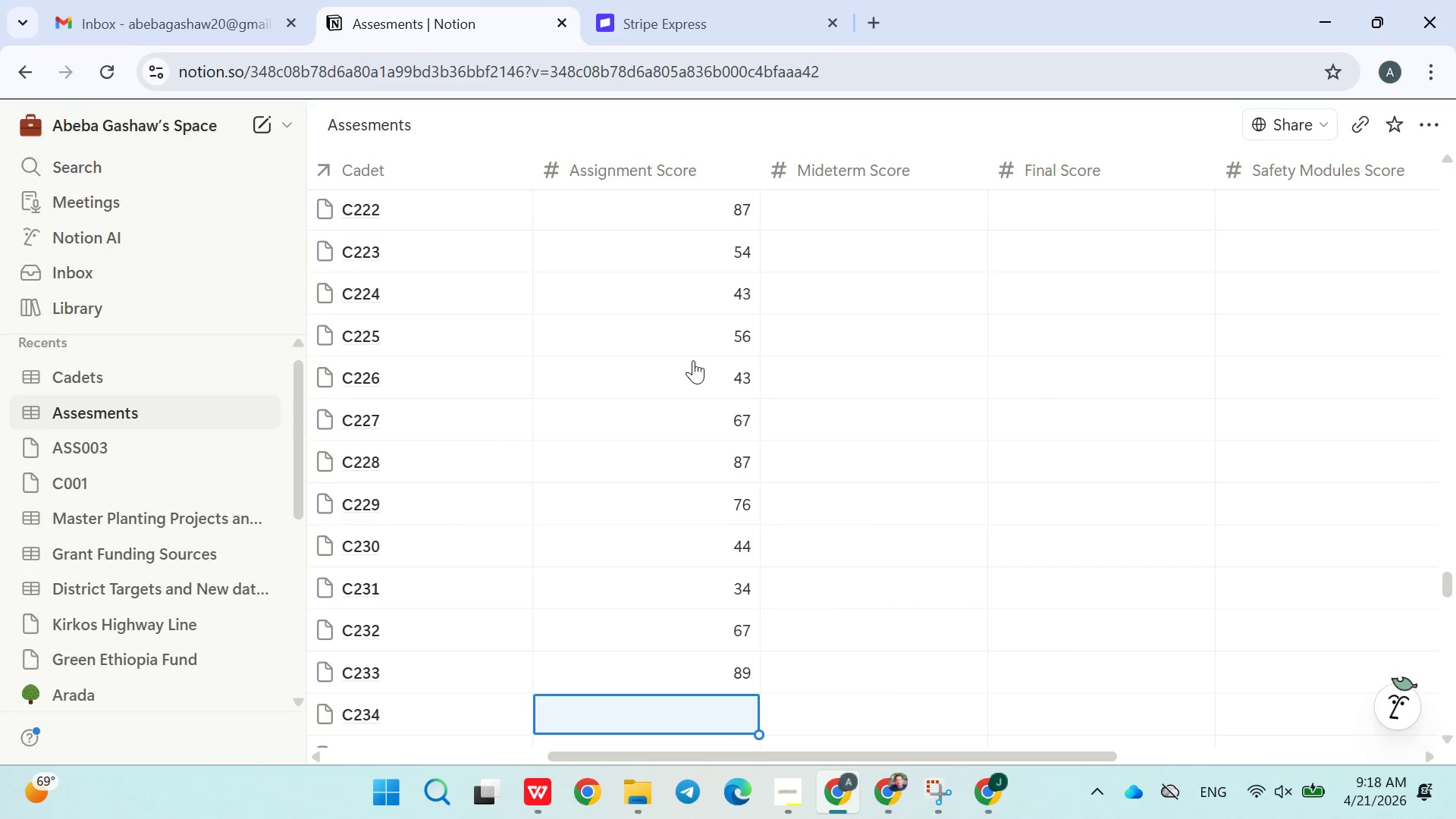 
type(87)
 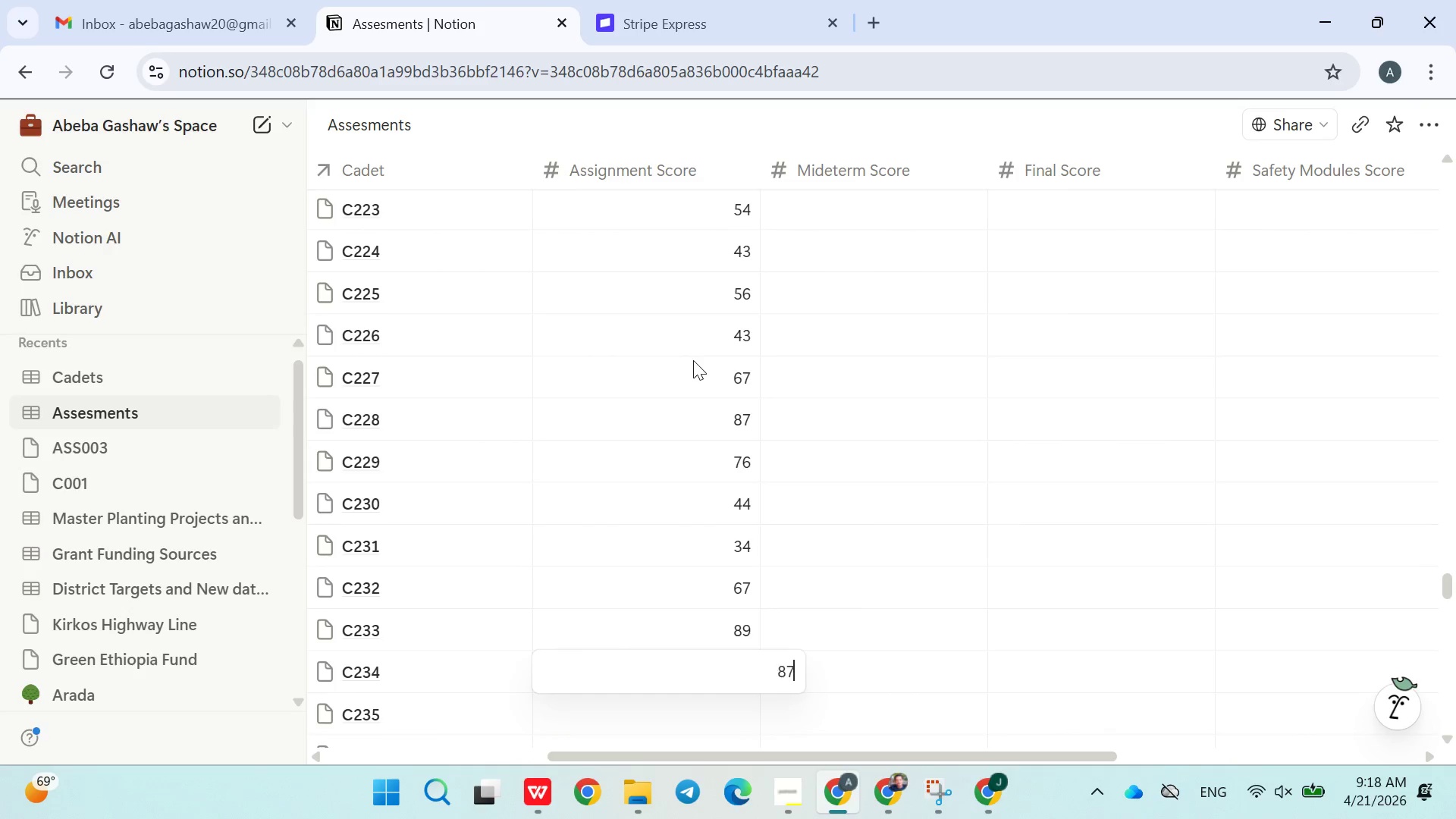 
key(Enter)
 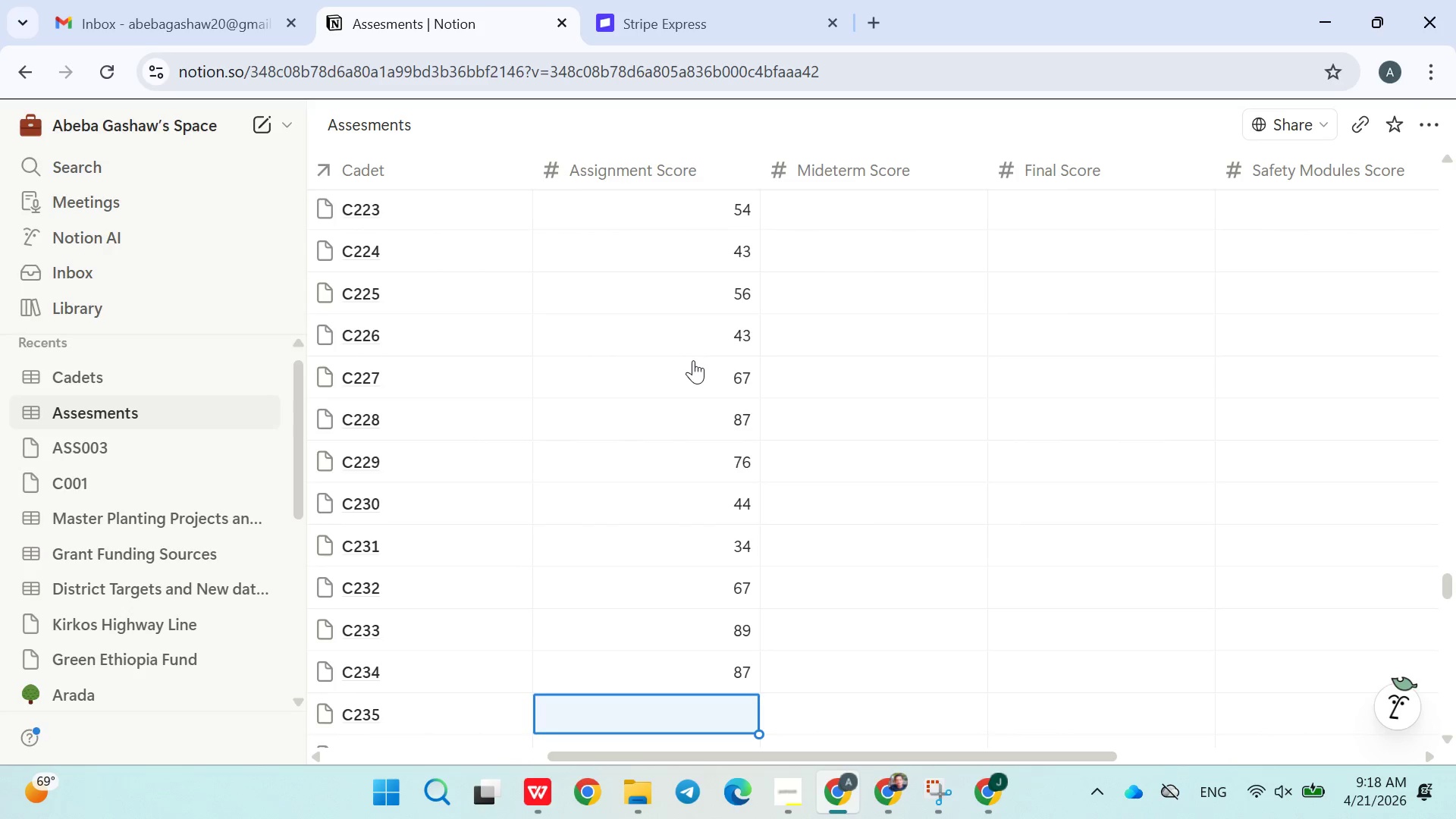 
type(65)
 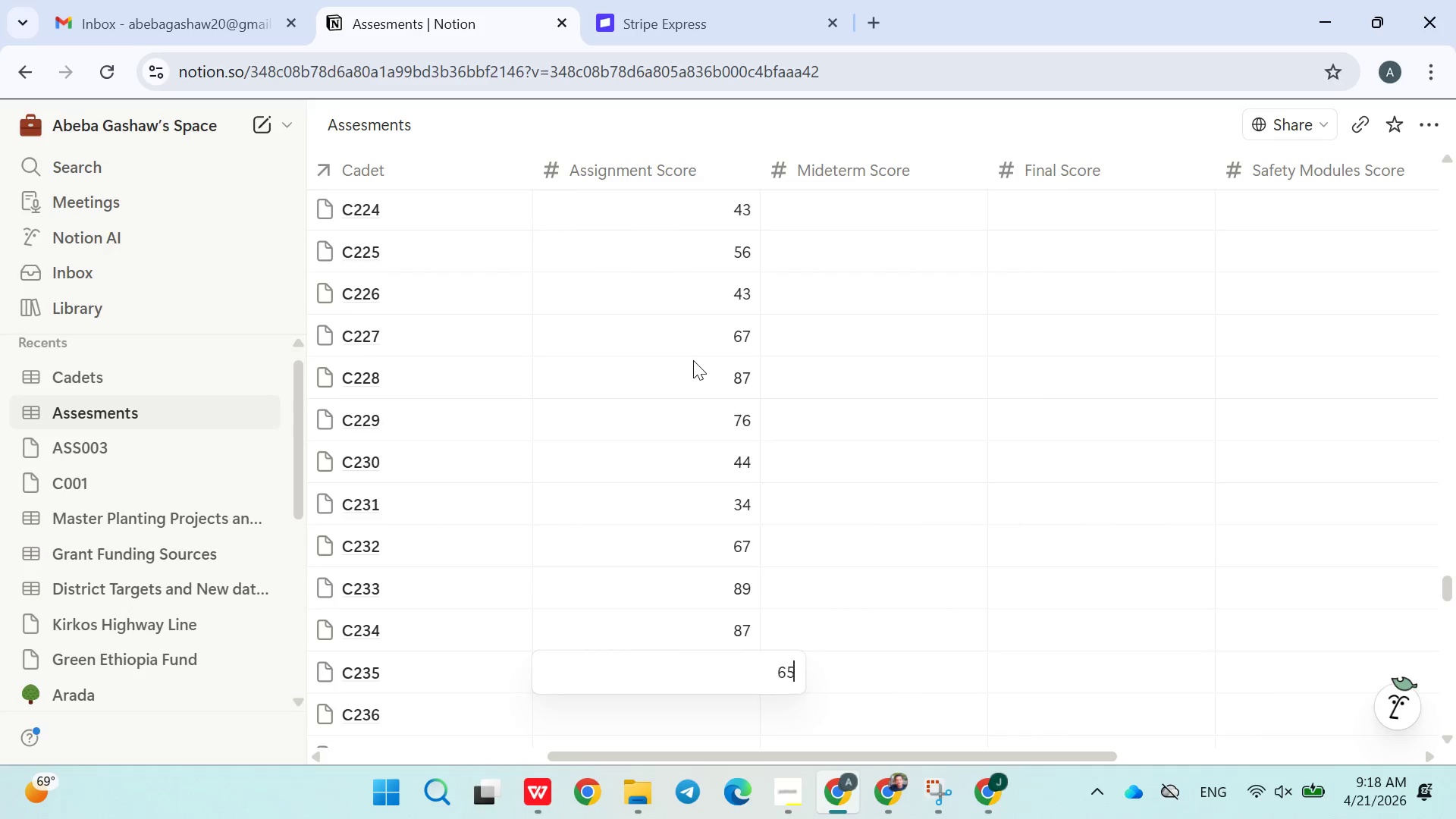 
key(Enter)
 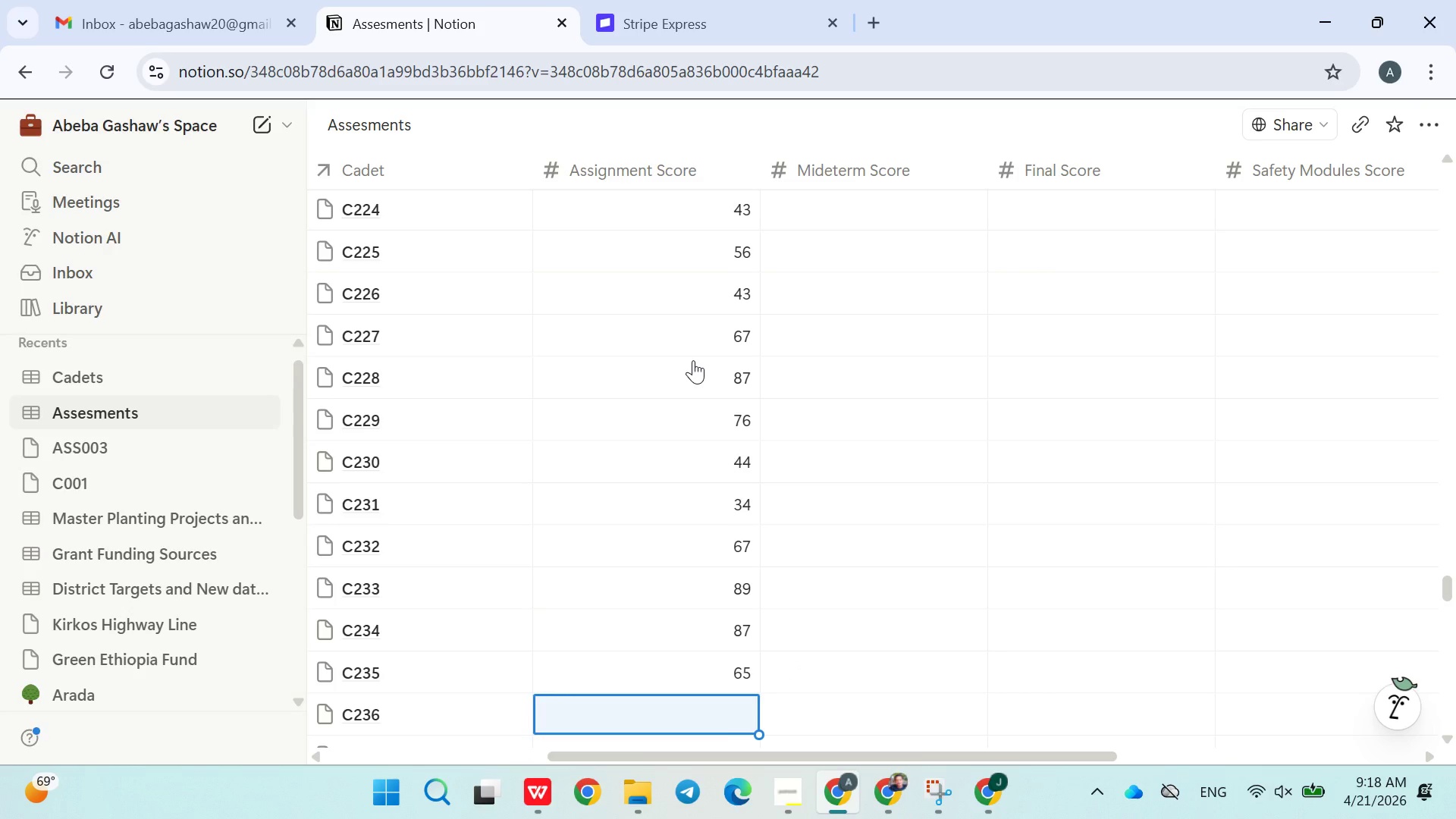 
wait(12.27)
 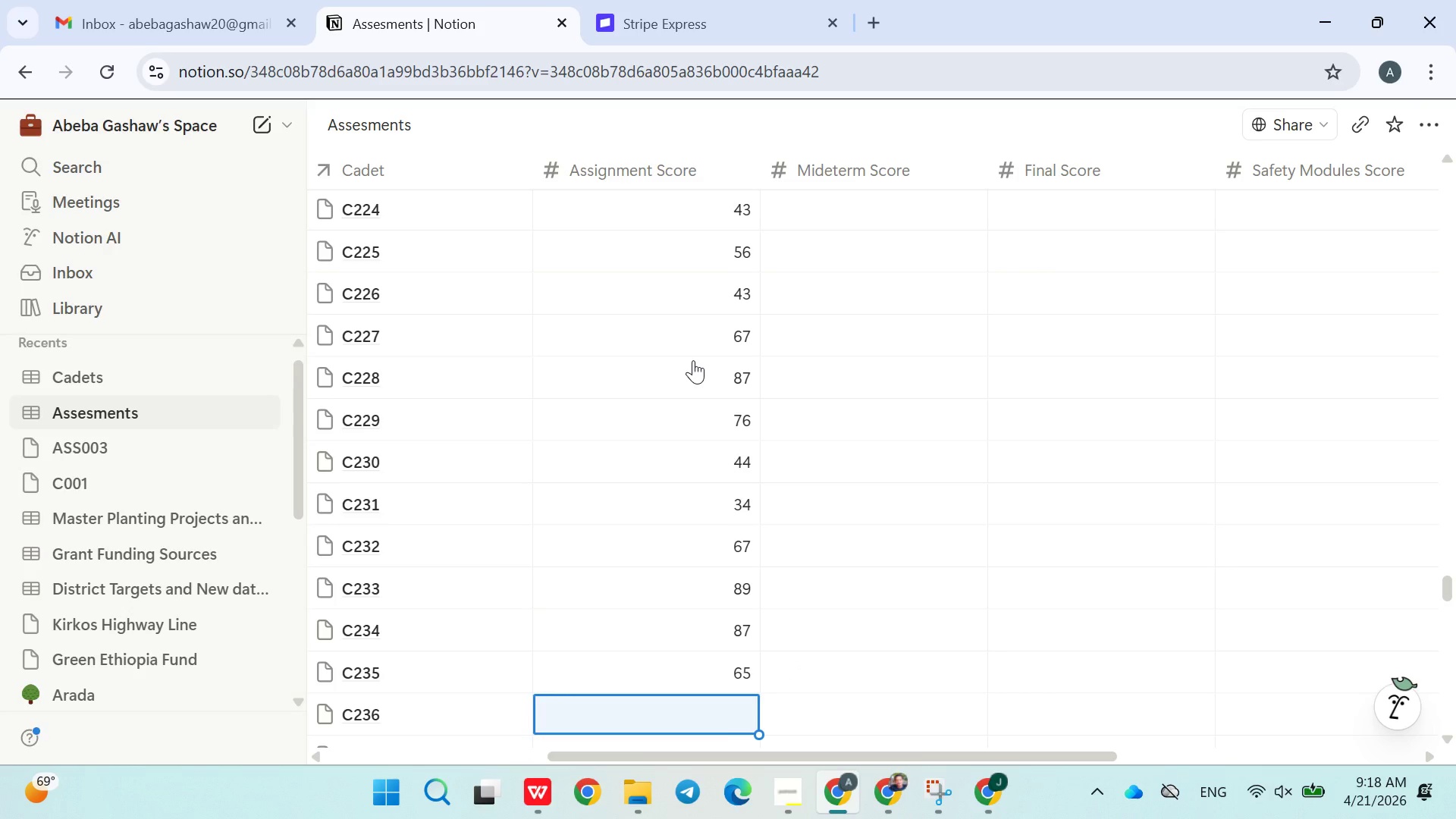 
type(32)
 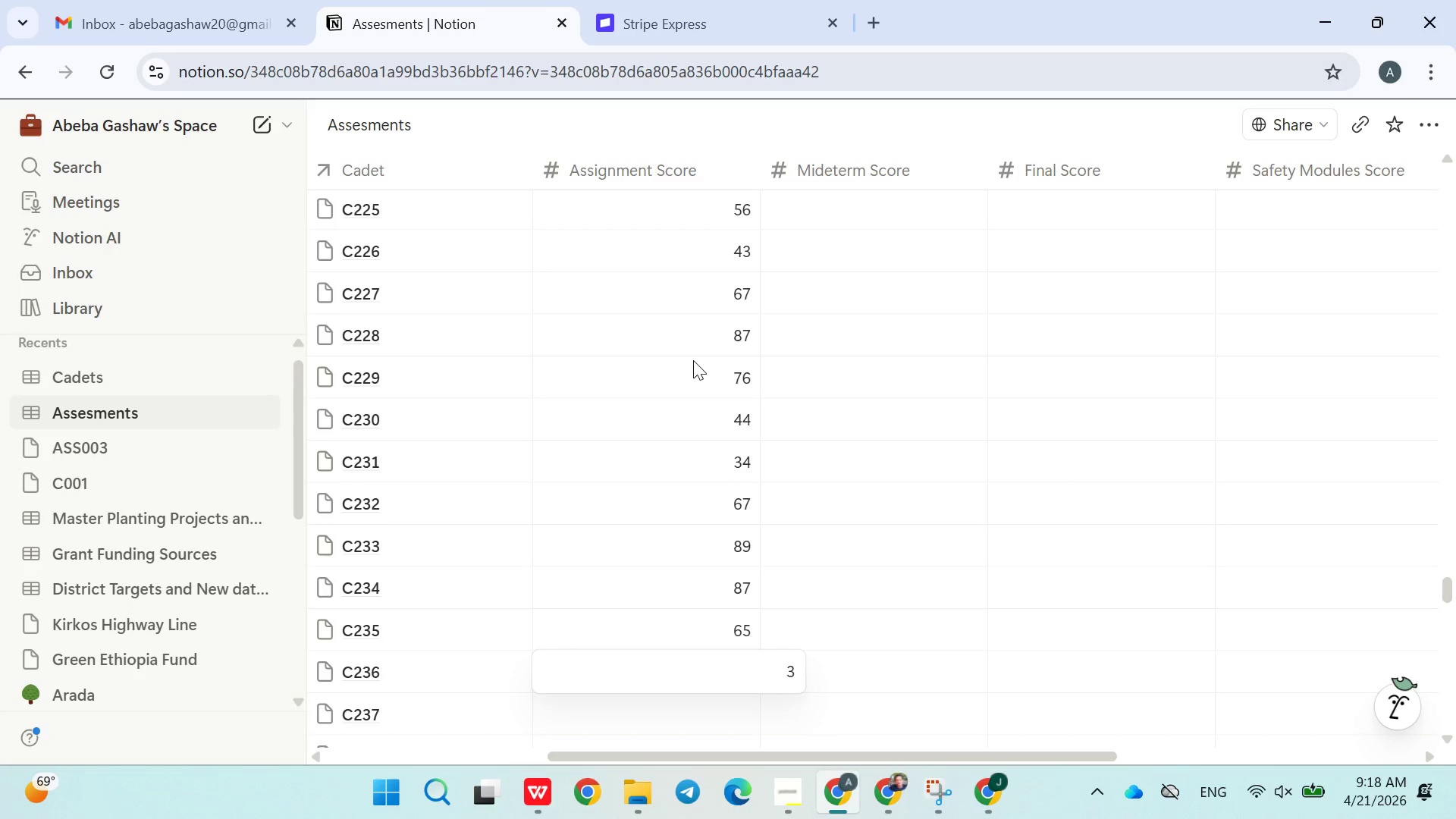 
key(Enter)
 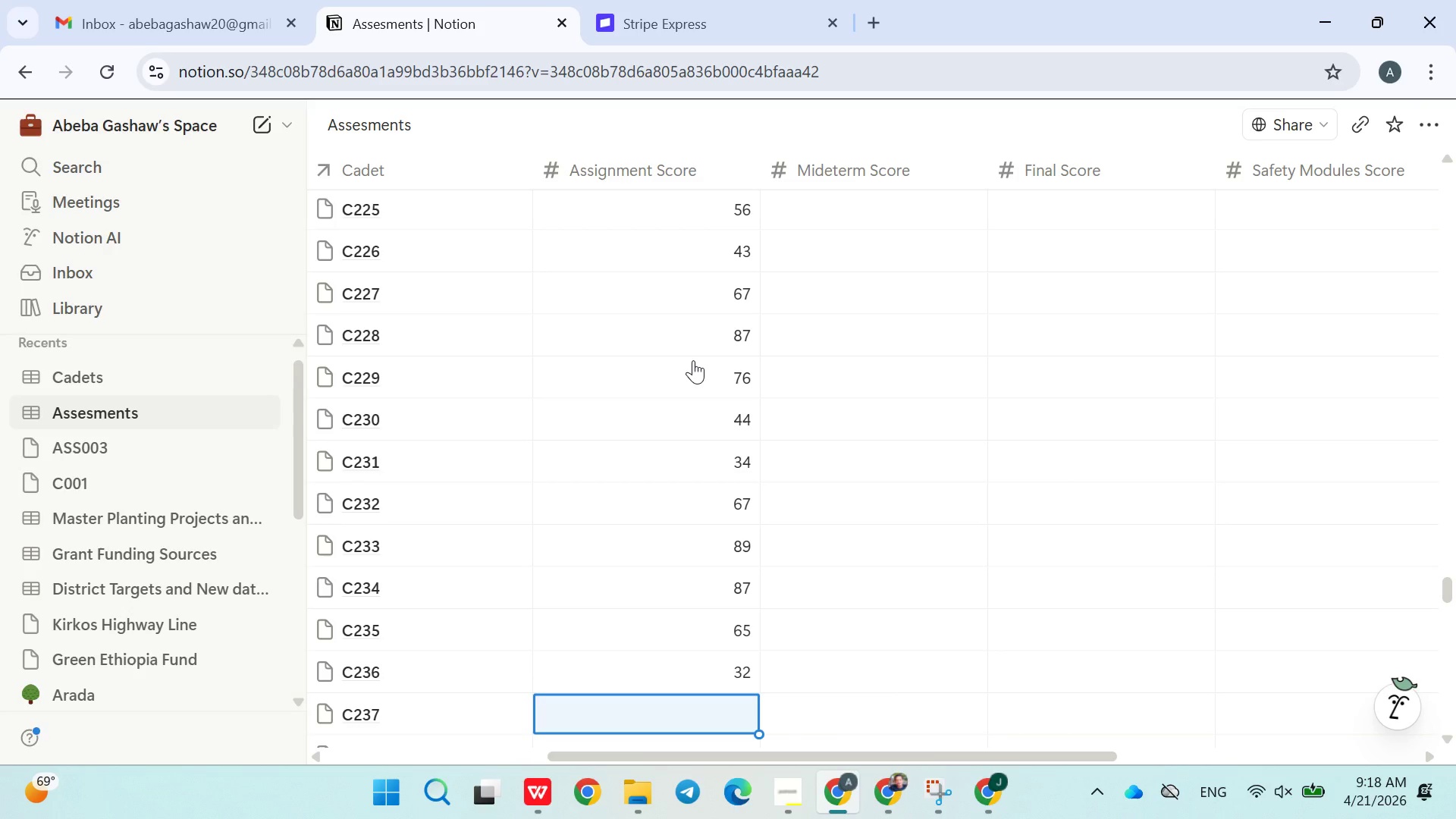 
type(65)
 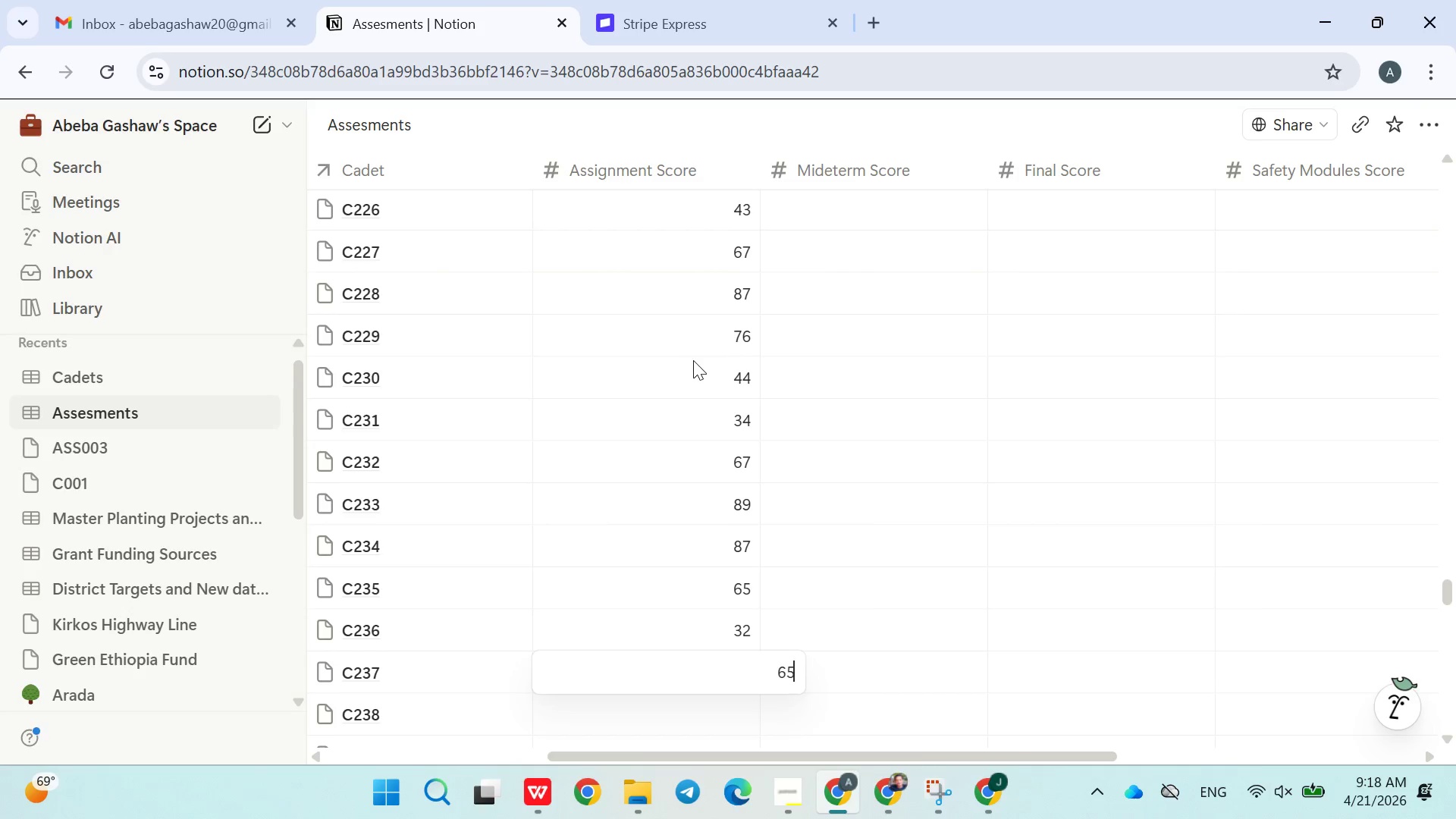 
key(Enter)
 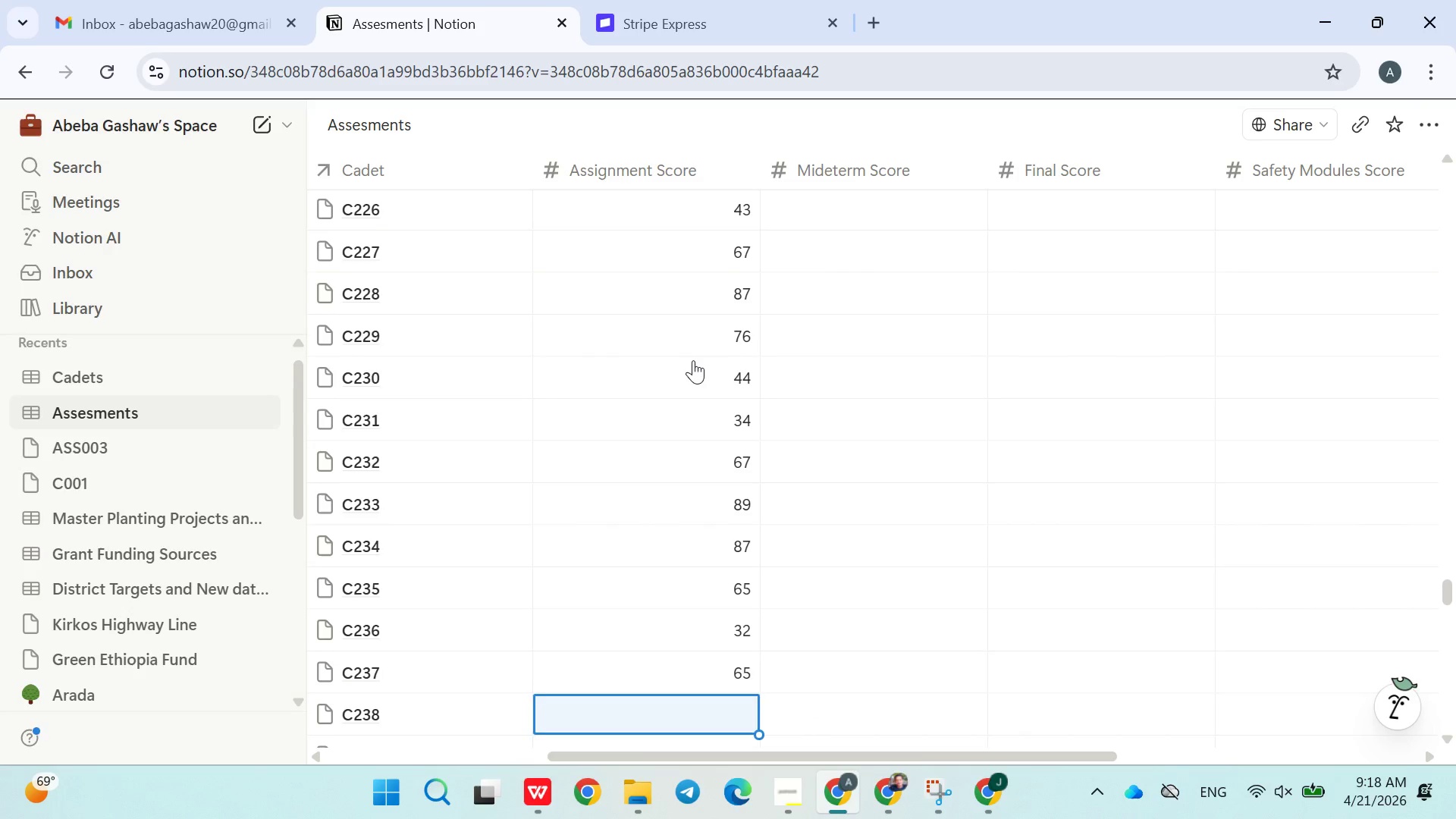 
type(78)
 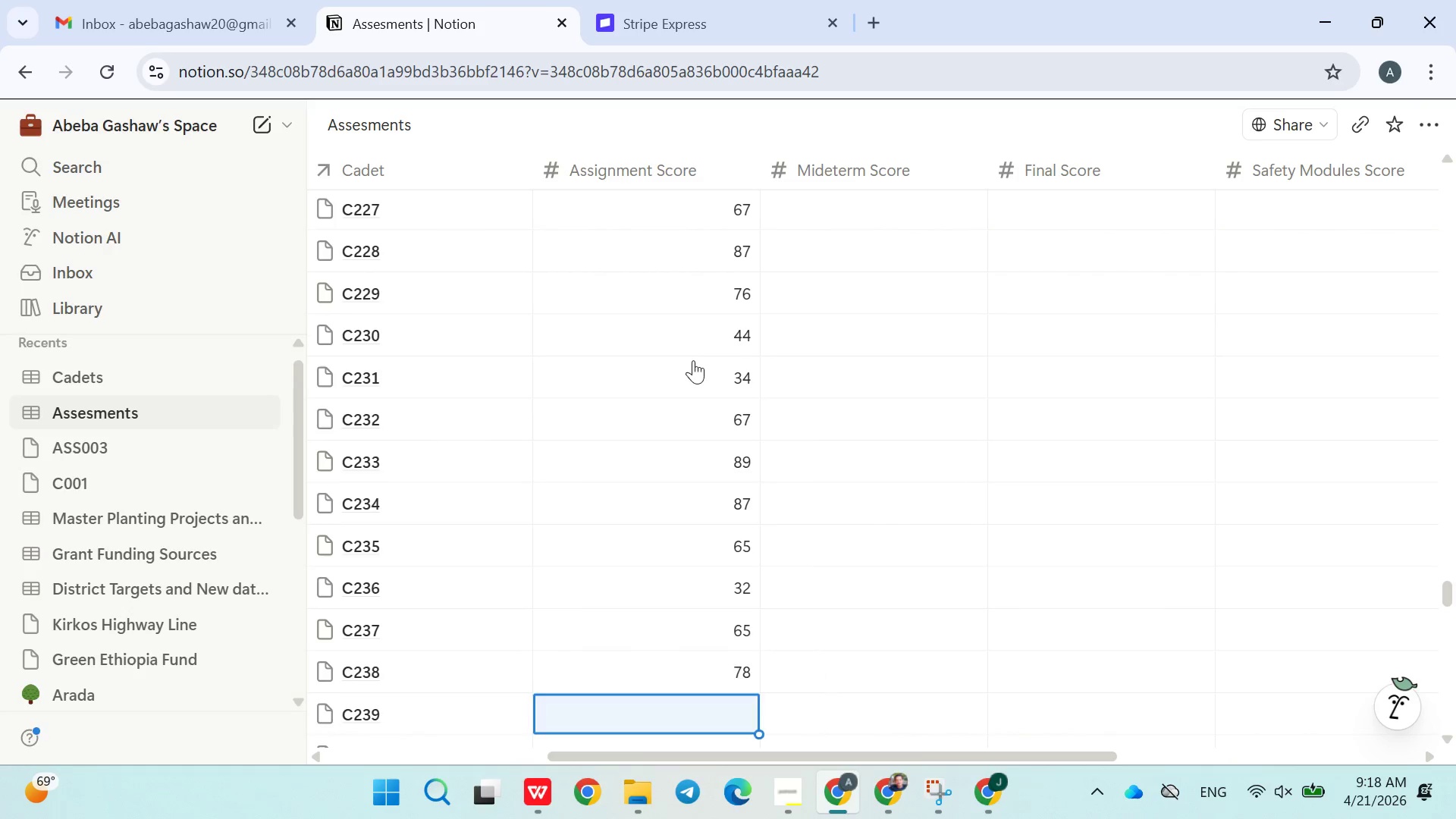 
key(Enter)
 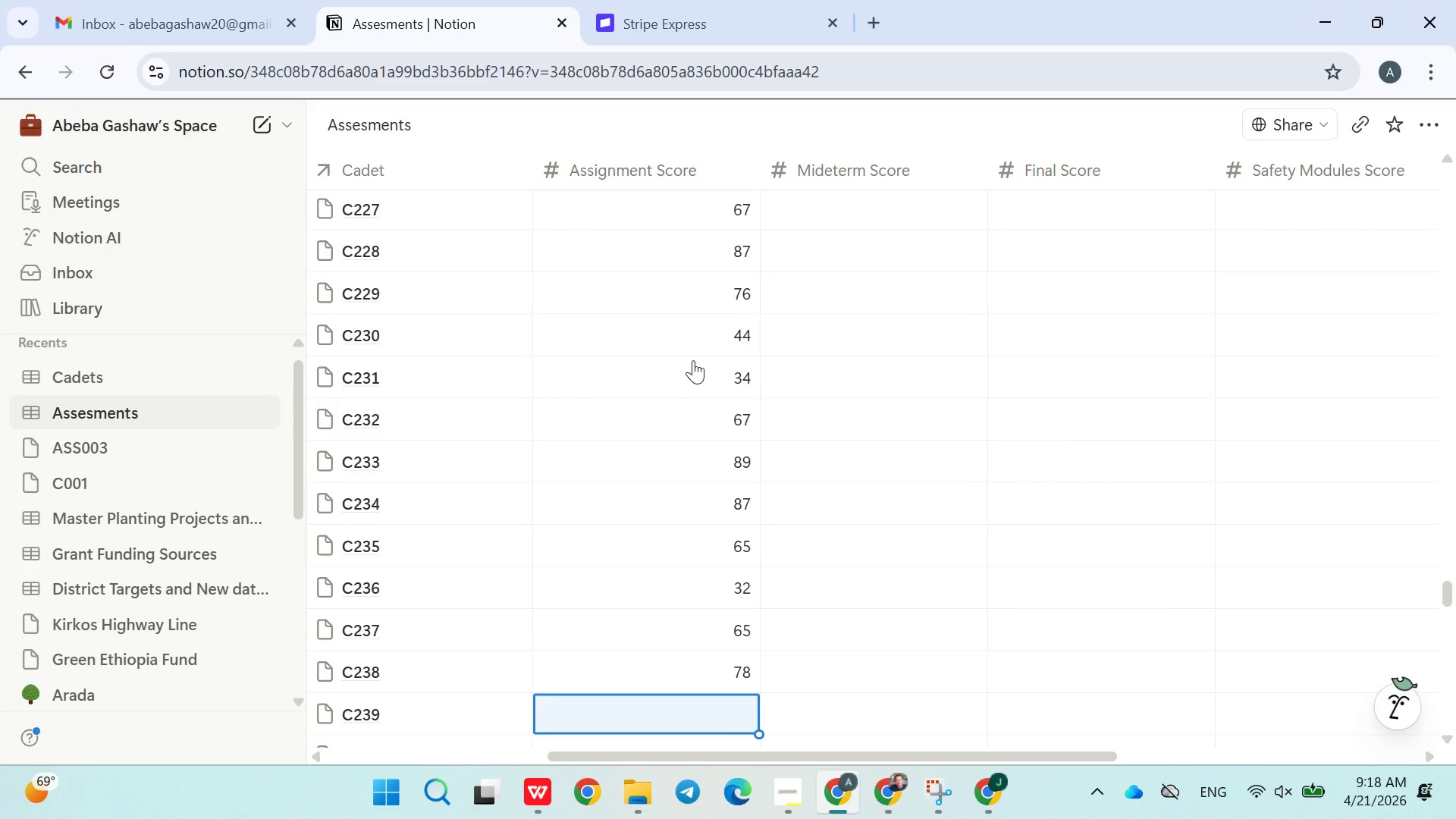 
type(98)
 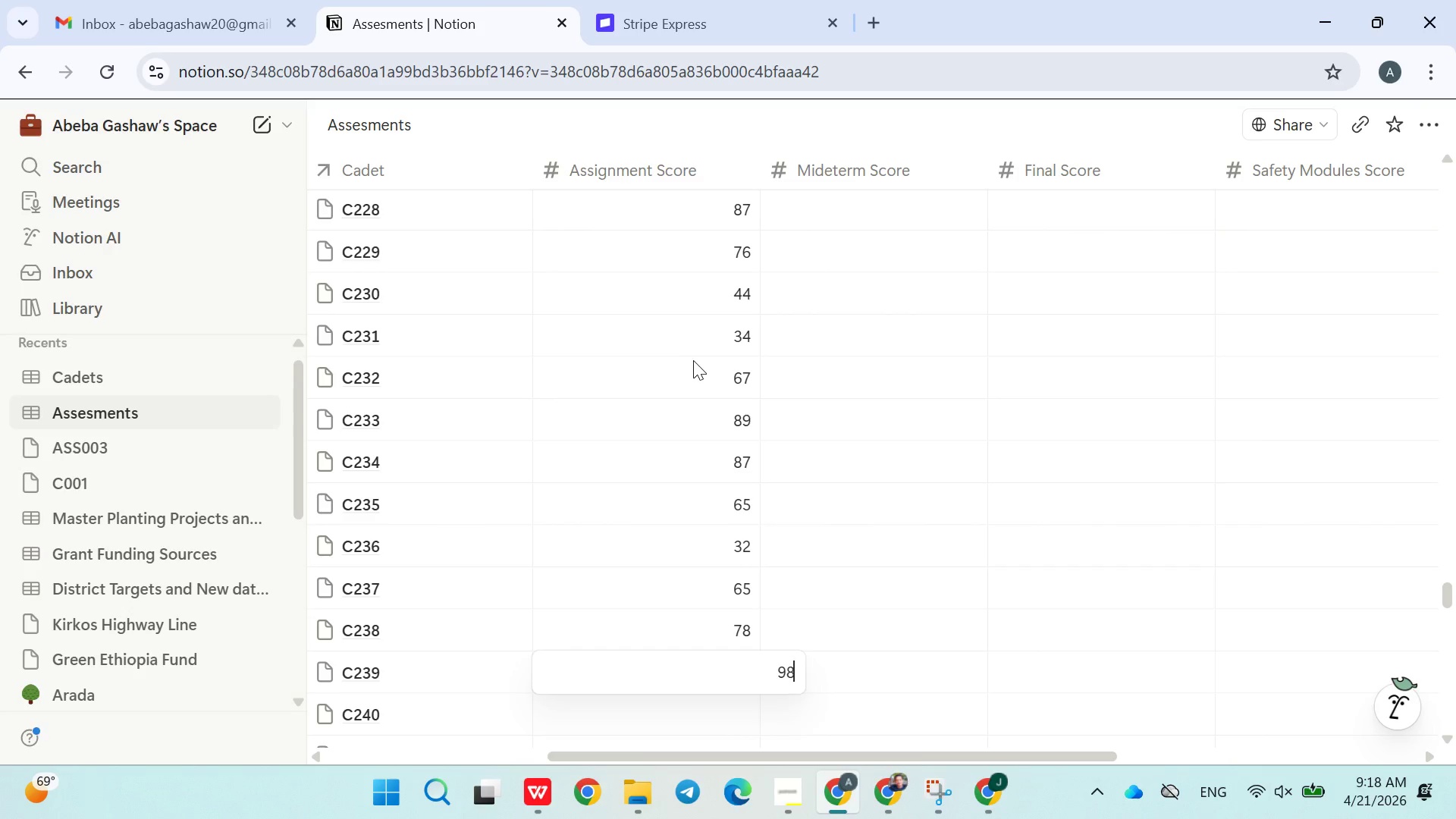 
key(Enter)
 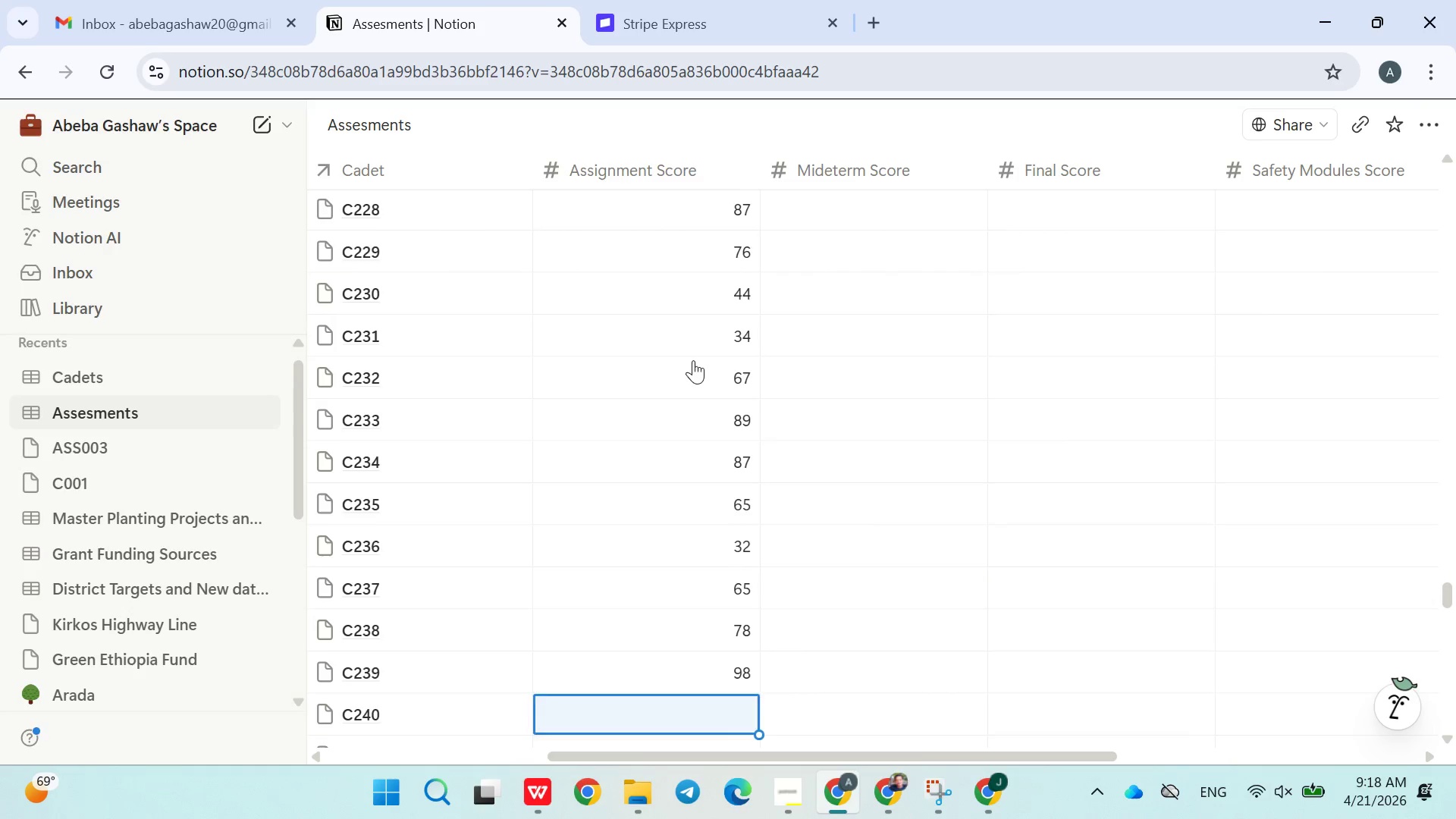 
type(65)
 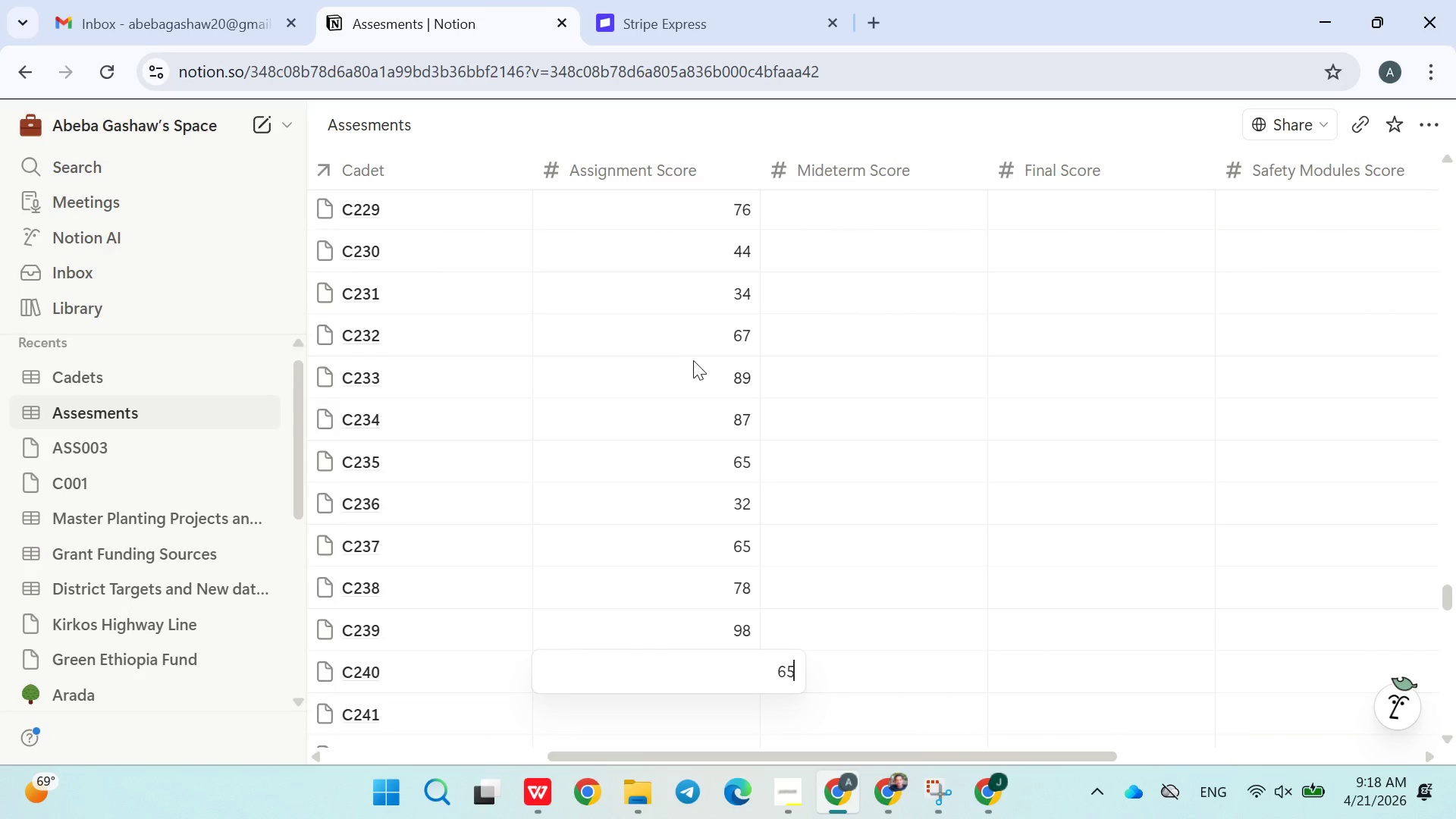 
key(Enter)
 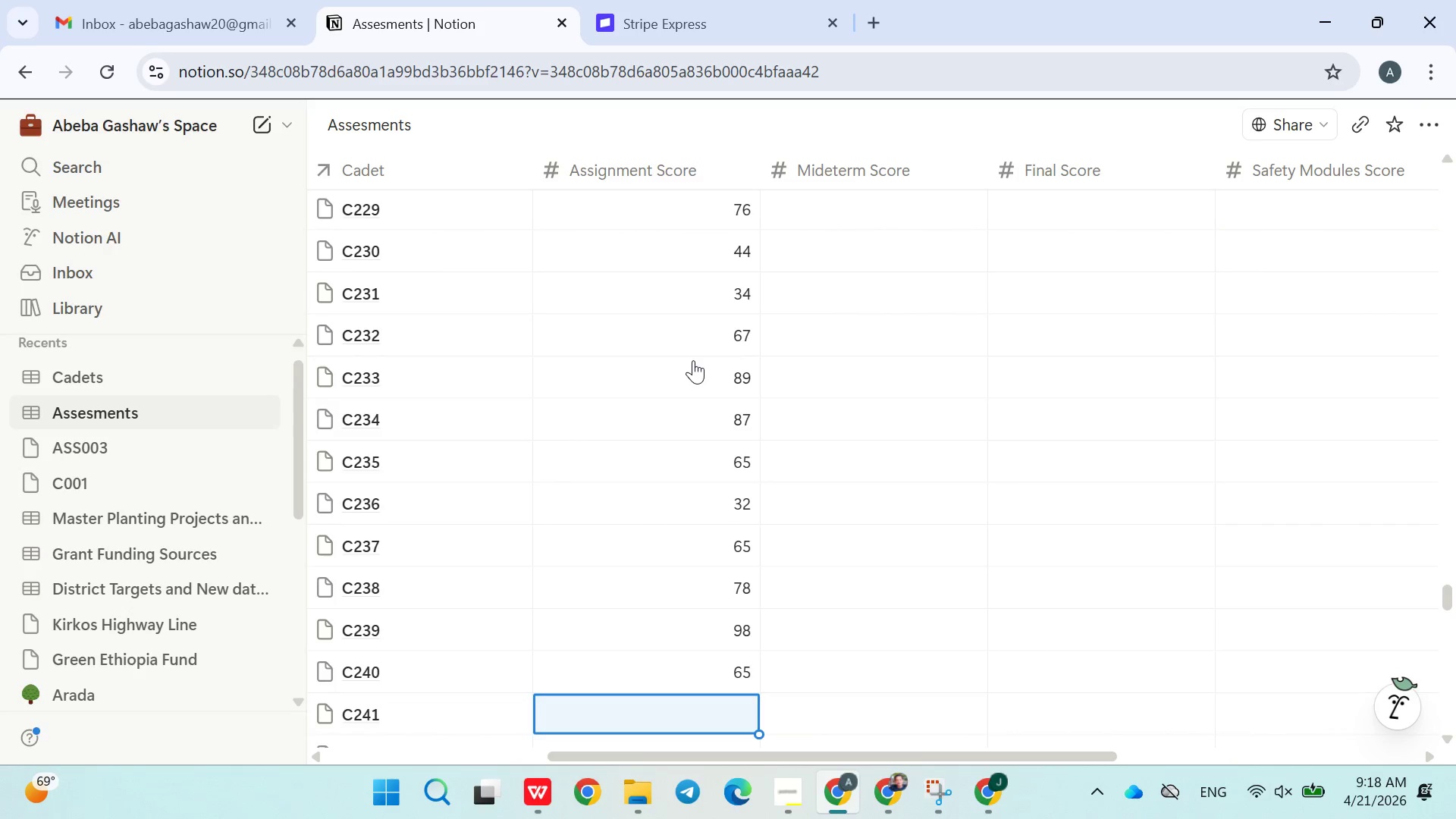 
type(43)
 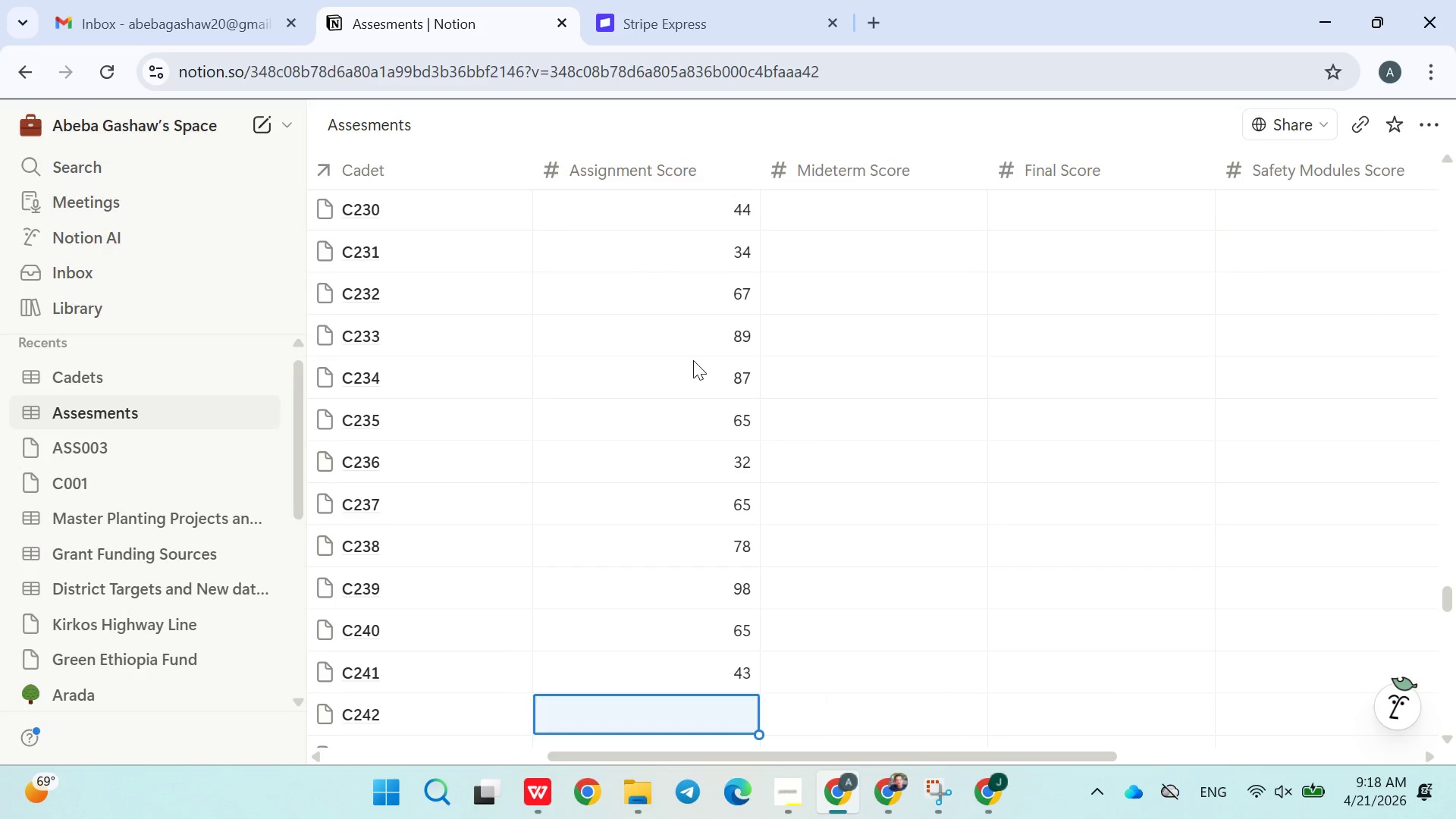 
key(Enter)
 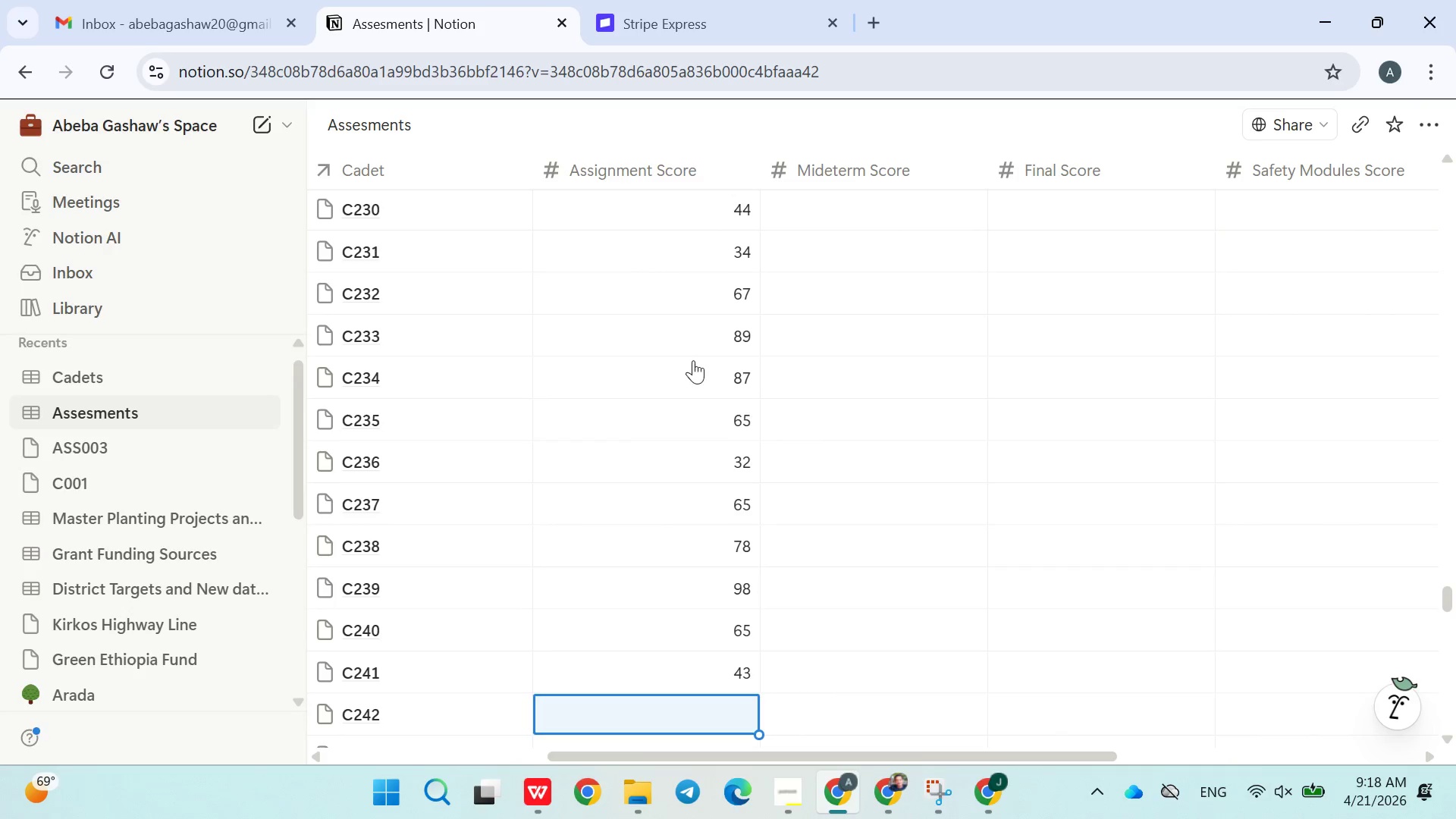 
type(45)
 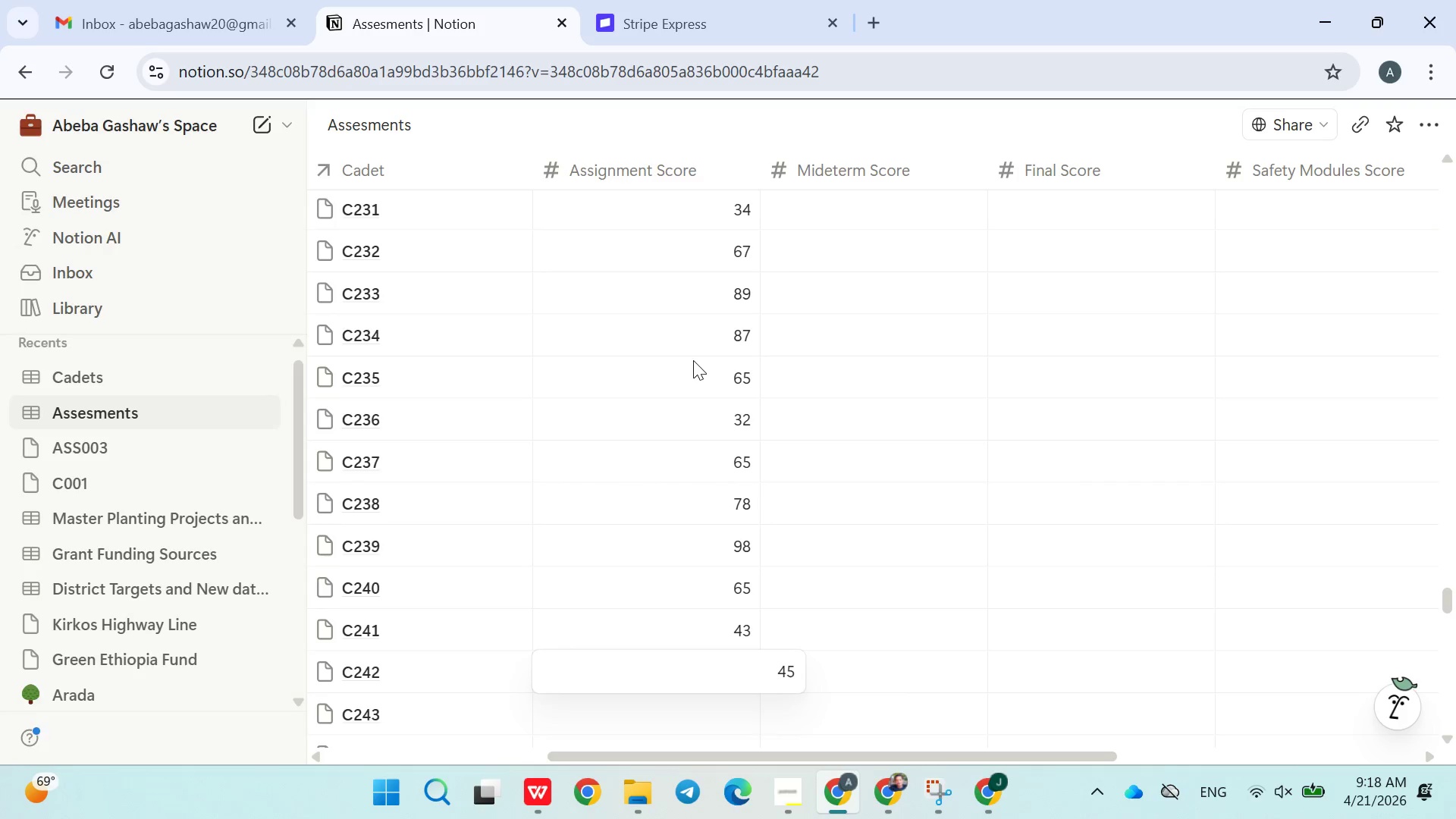 
key(Enter)
 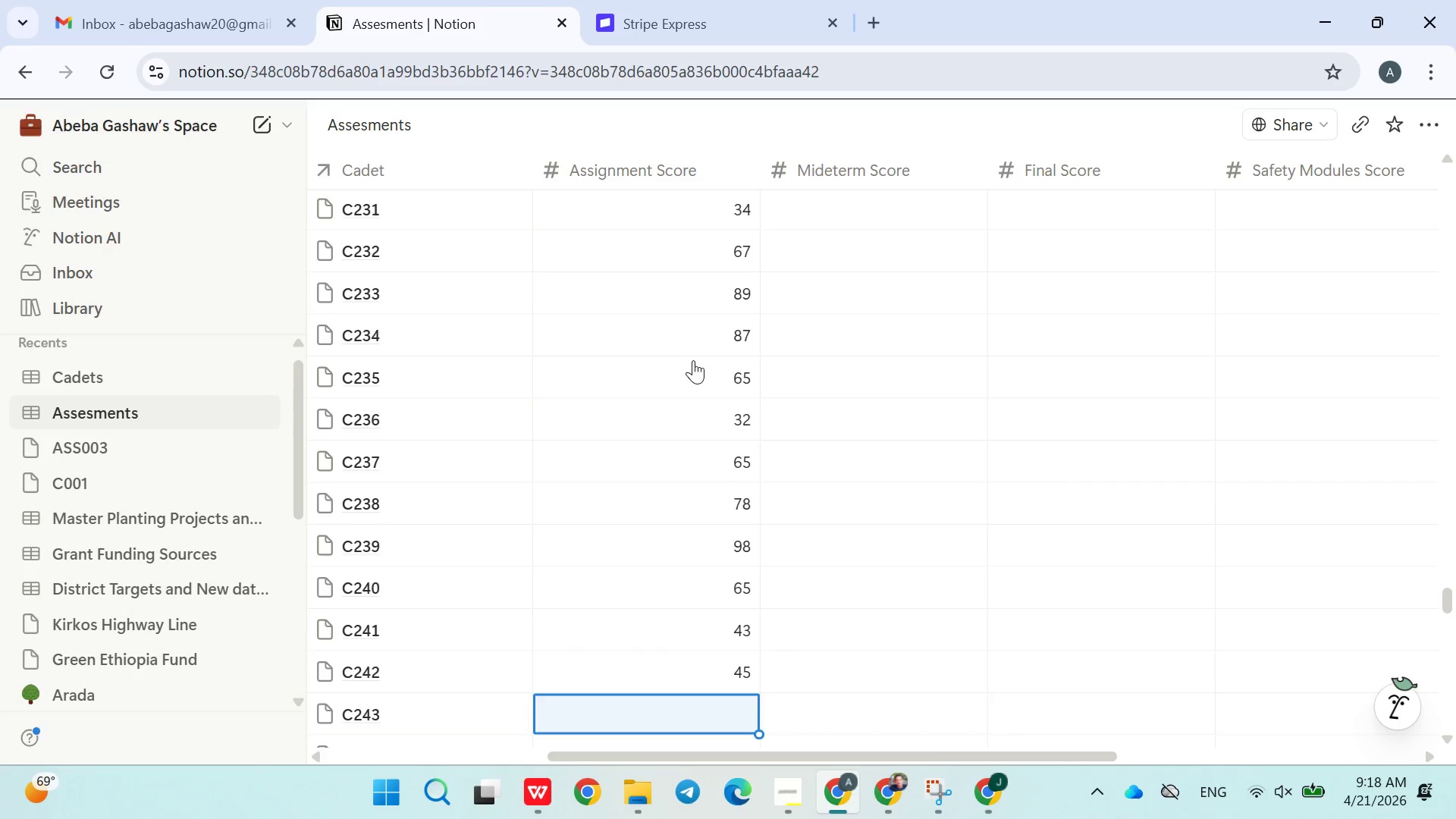 
type(65)
 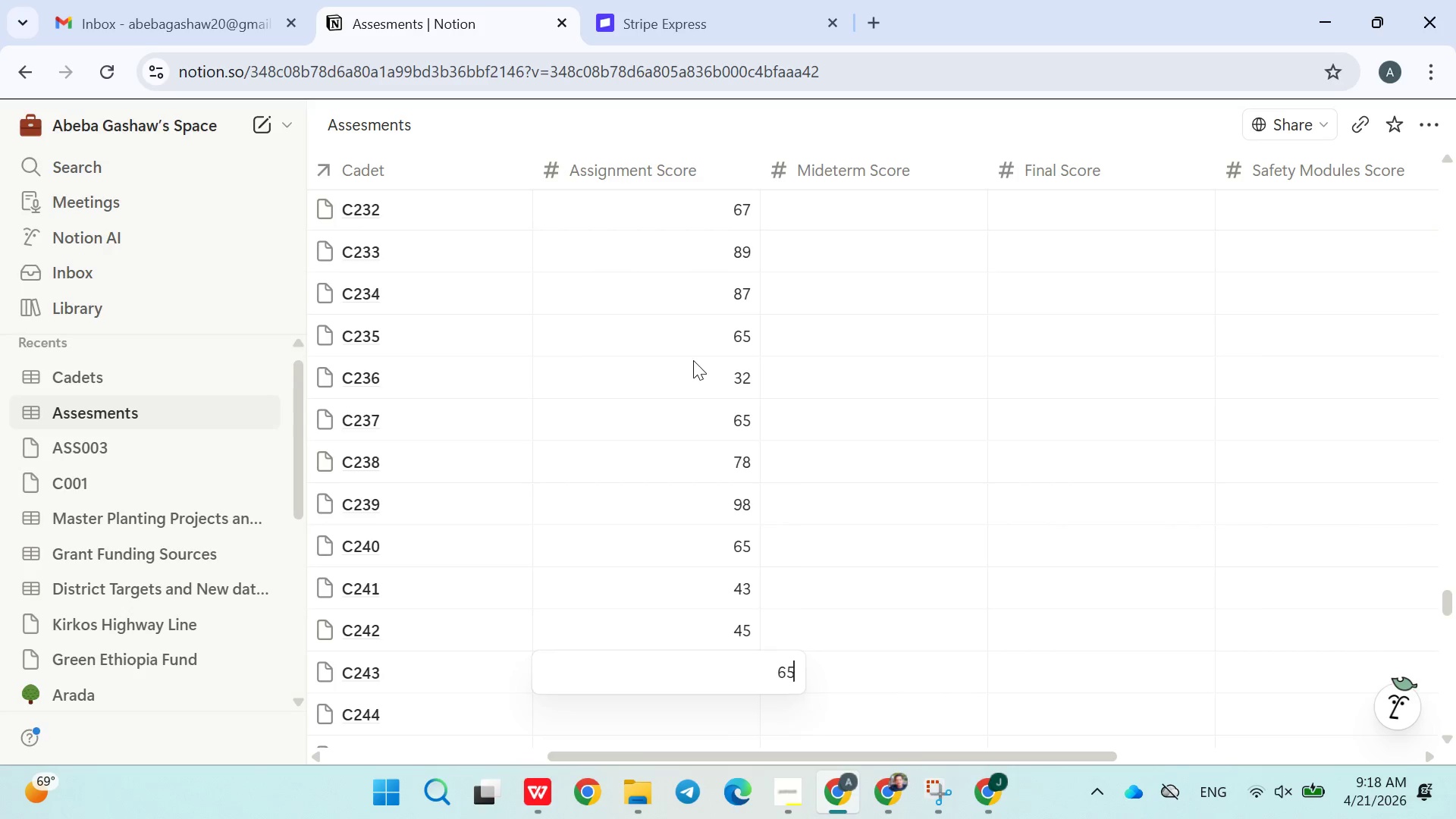 
key(Enter)
 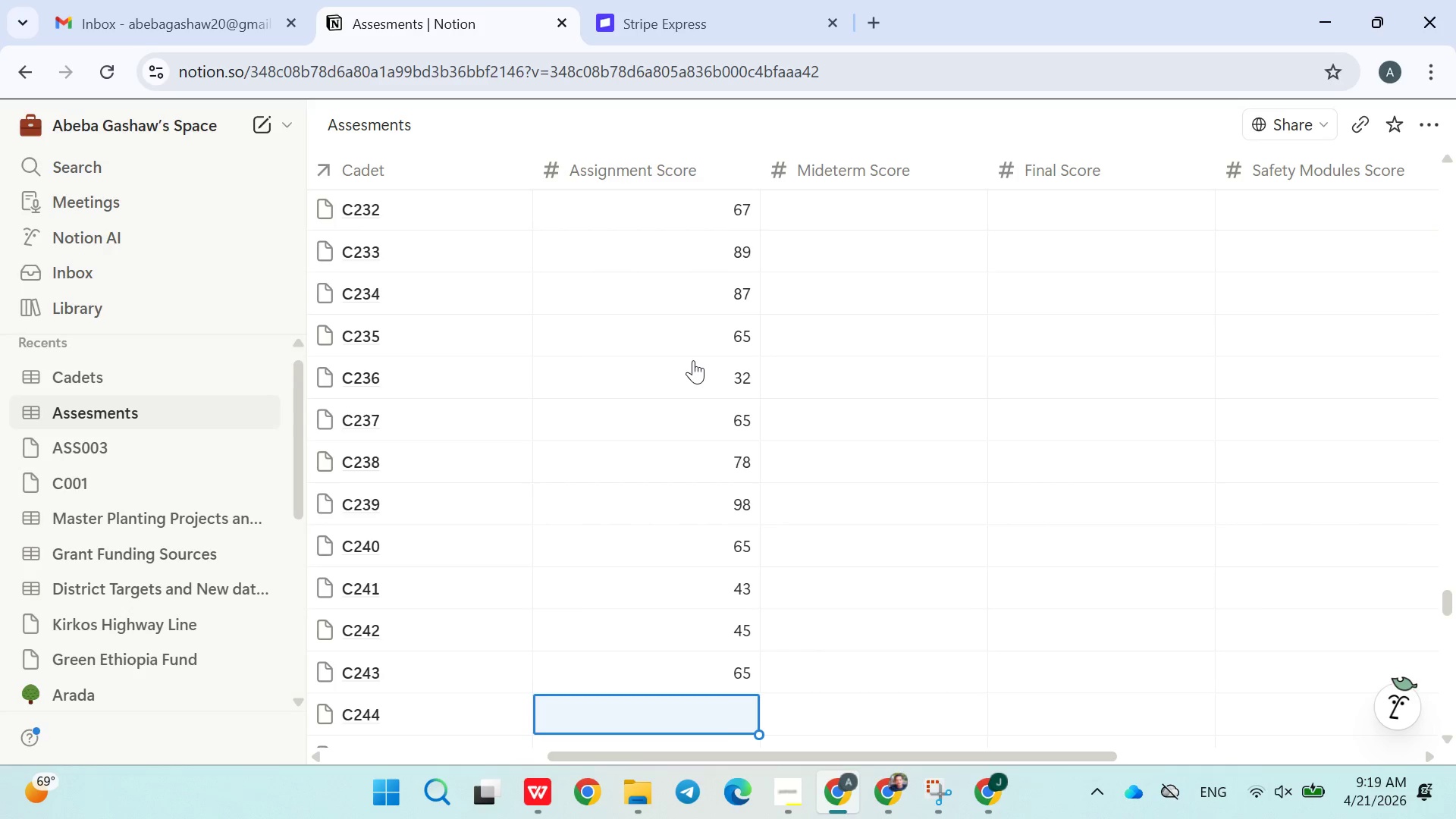 
type(34)
 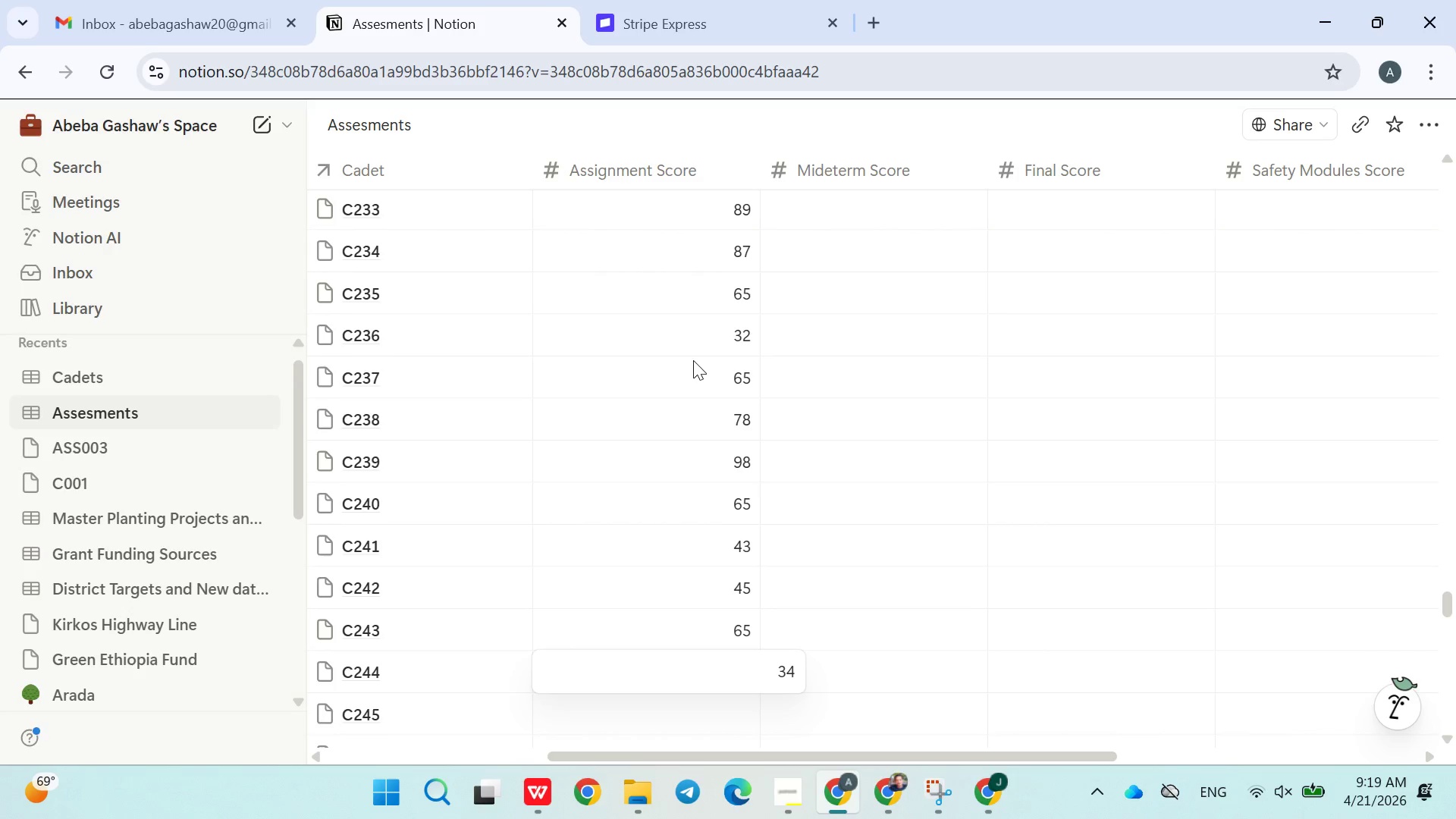 
key(Enter)
 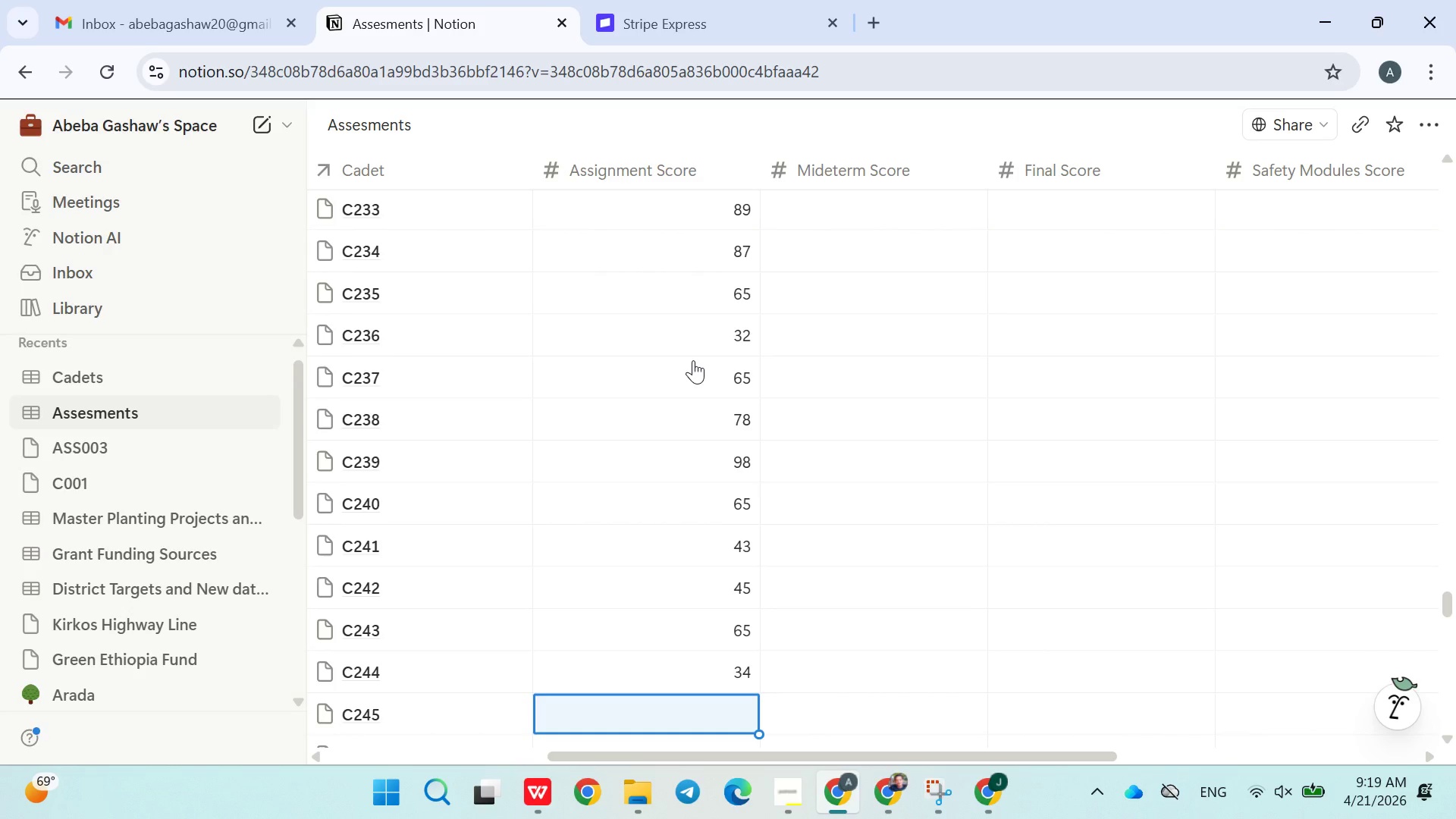 
type(76)
 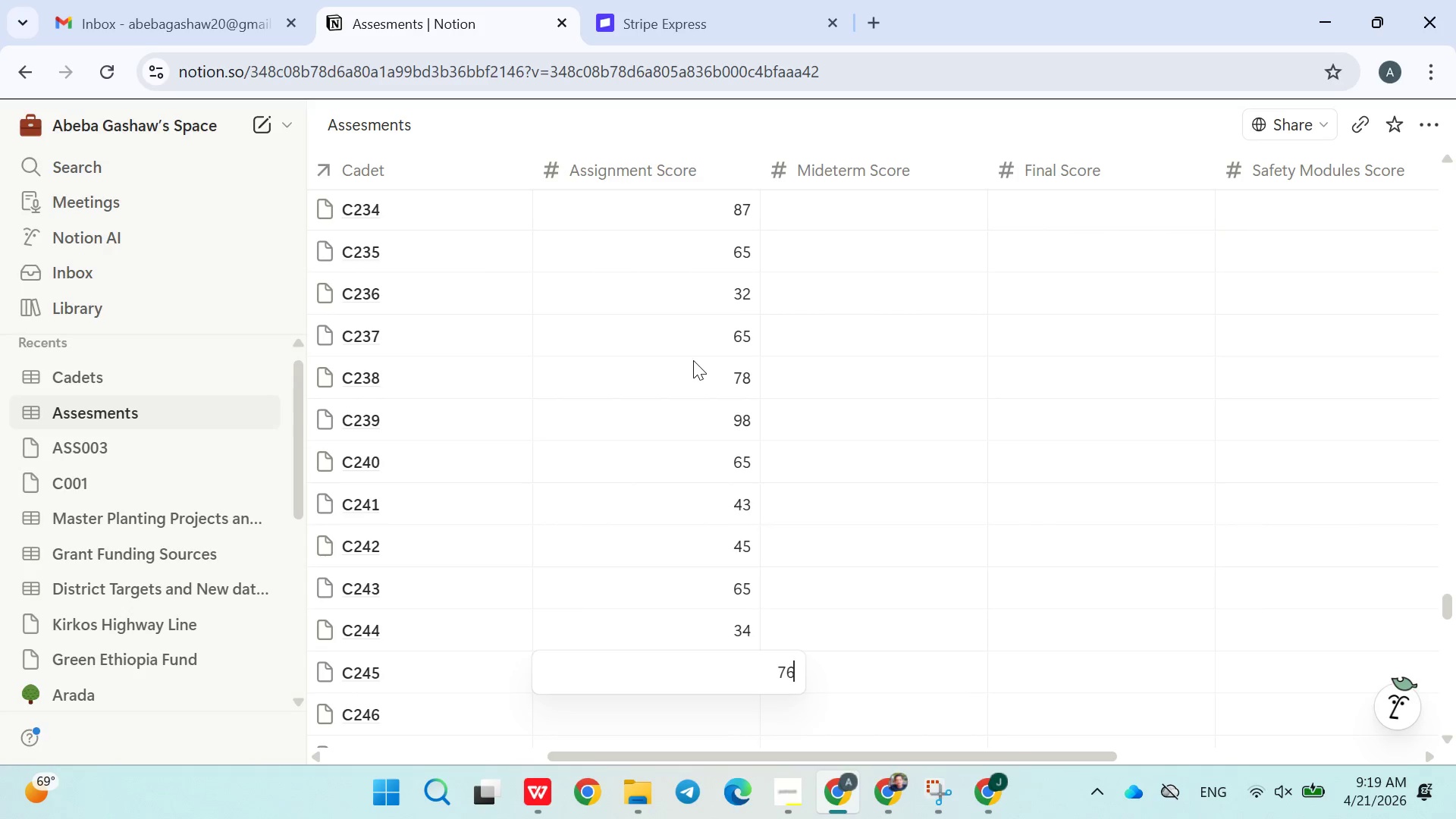 
key(Enter)
 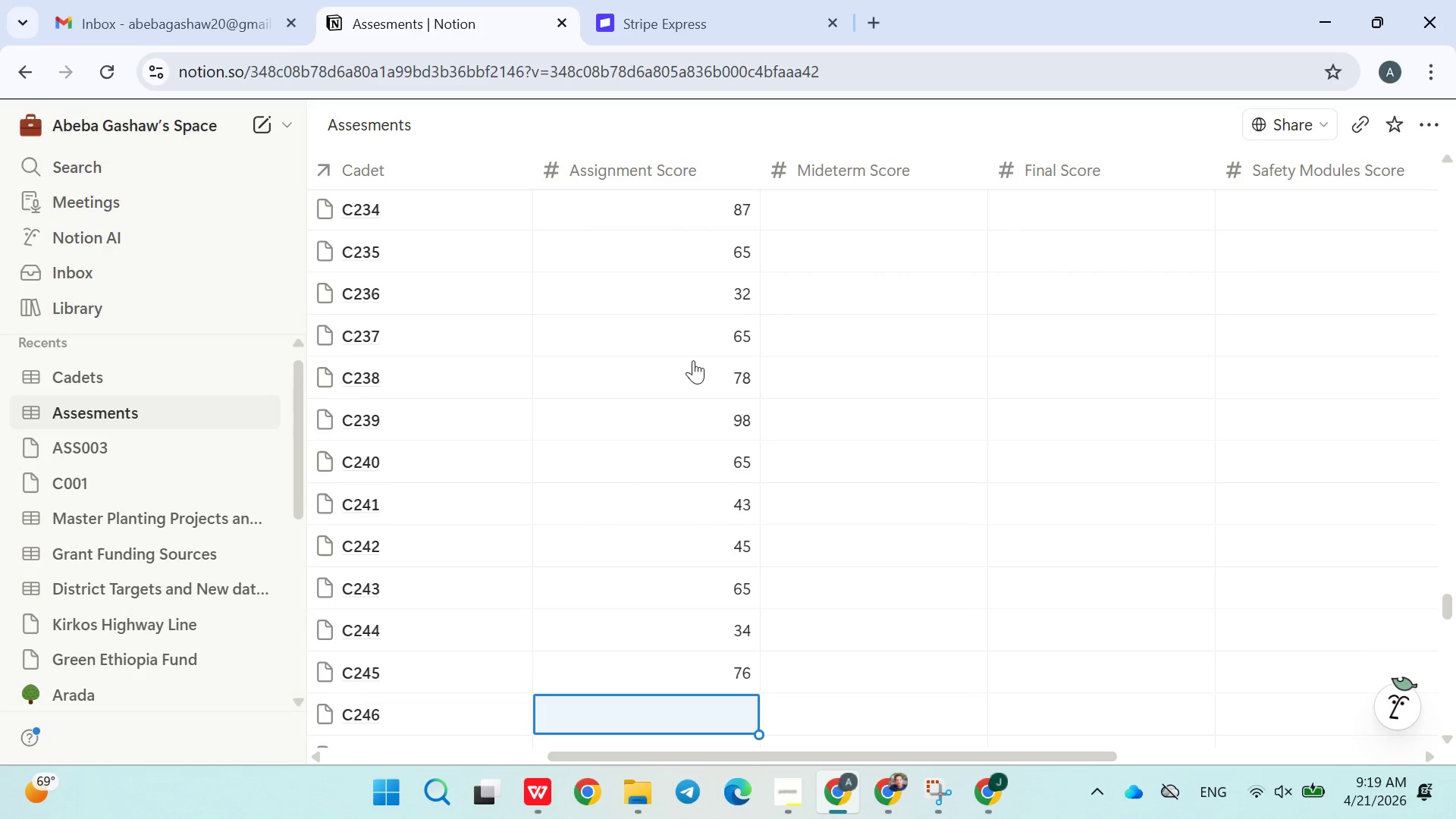 
type(89)
 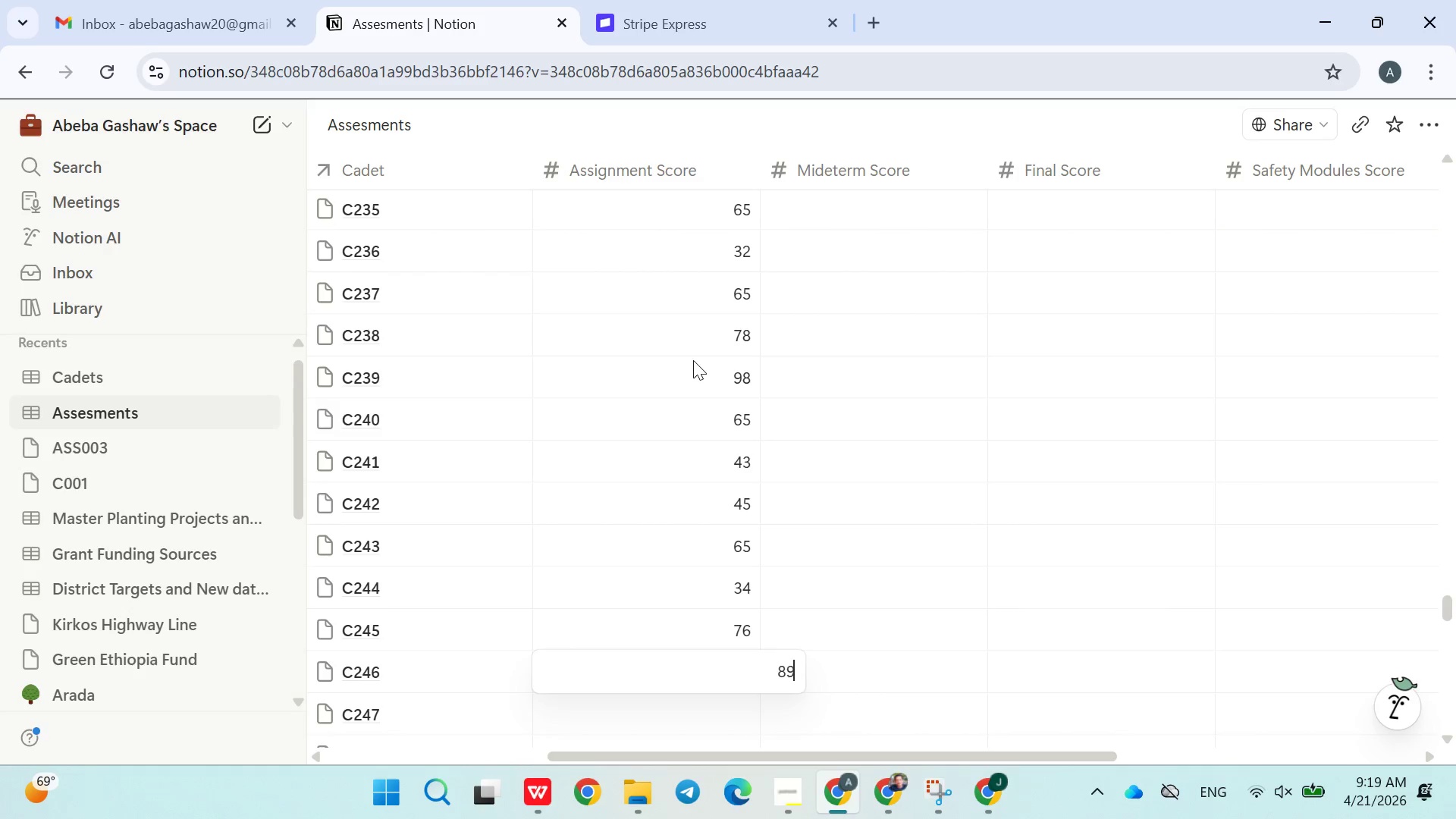 
key(Enter)
 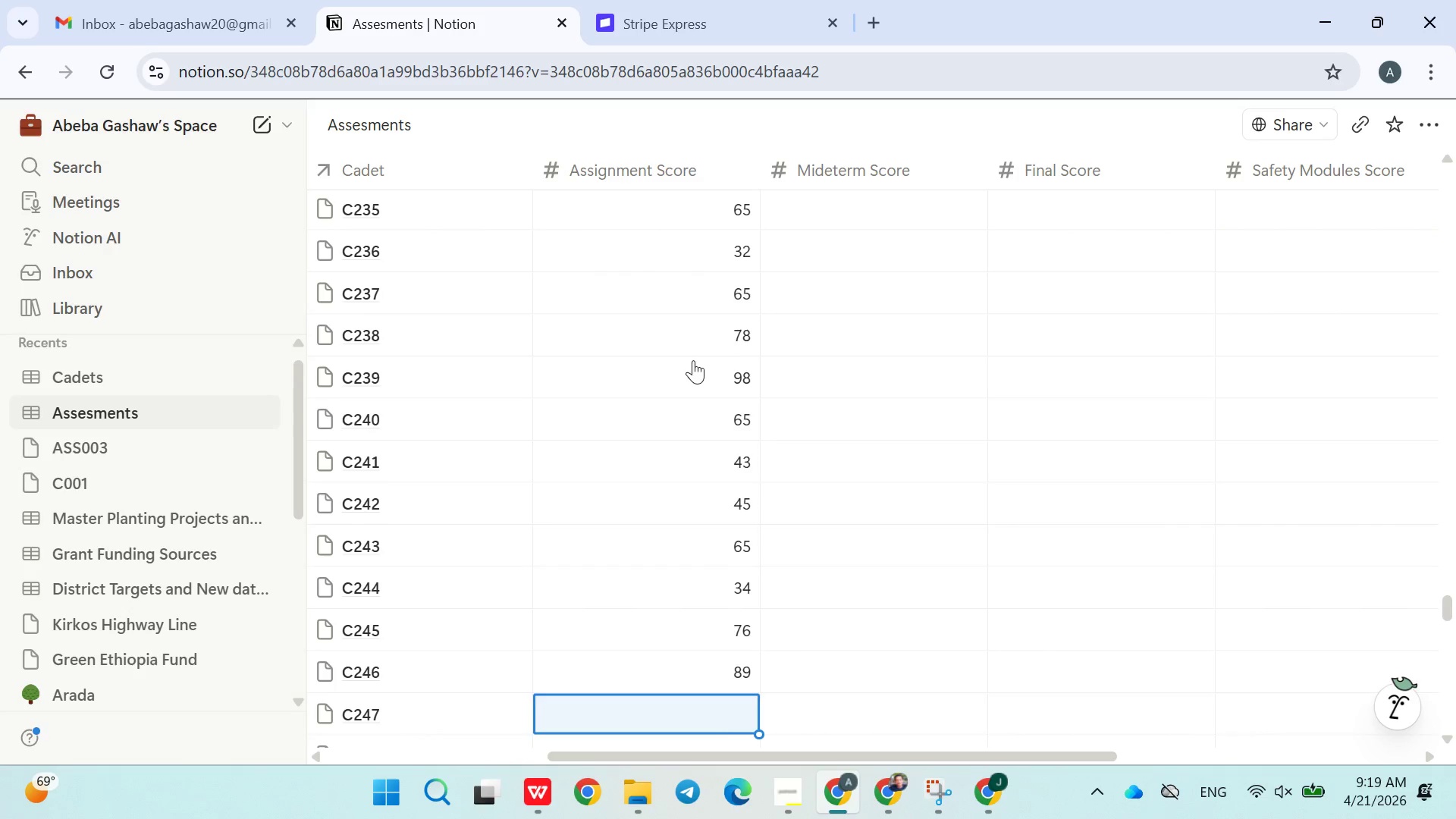 
type(65)
 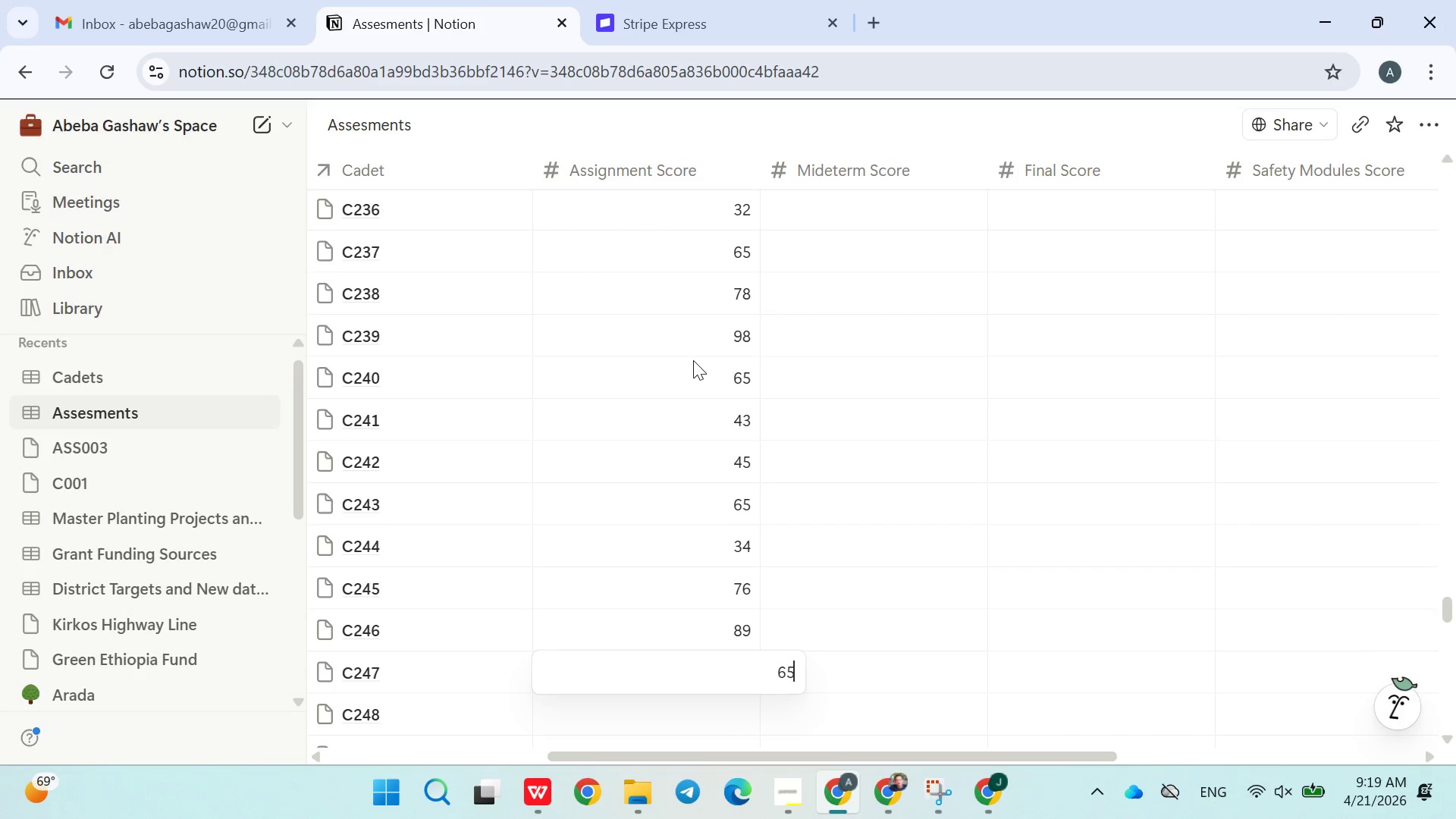 
key(Enter)
 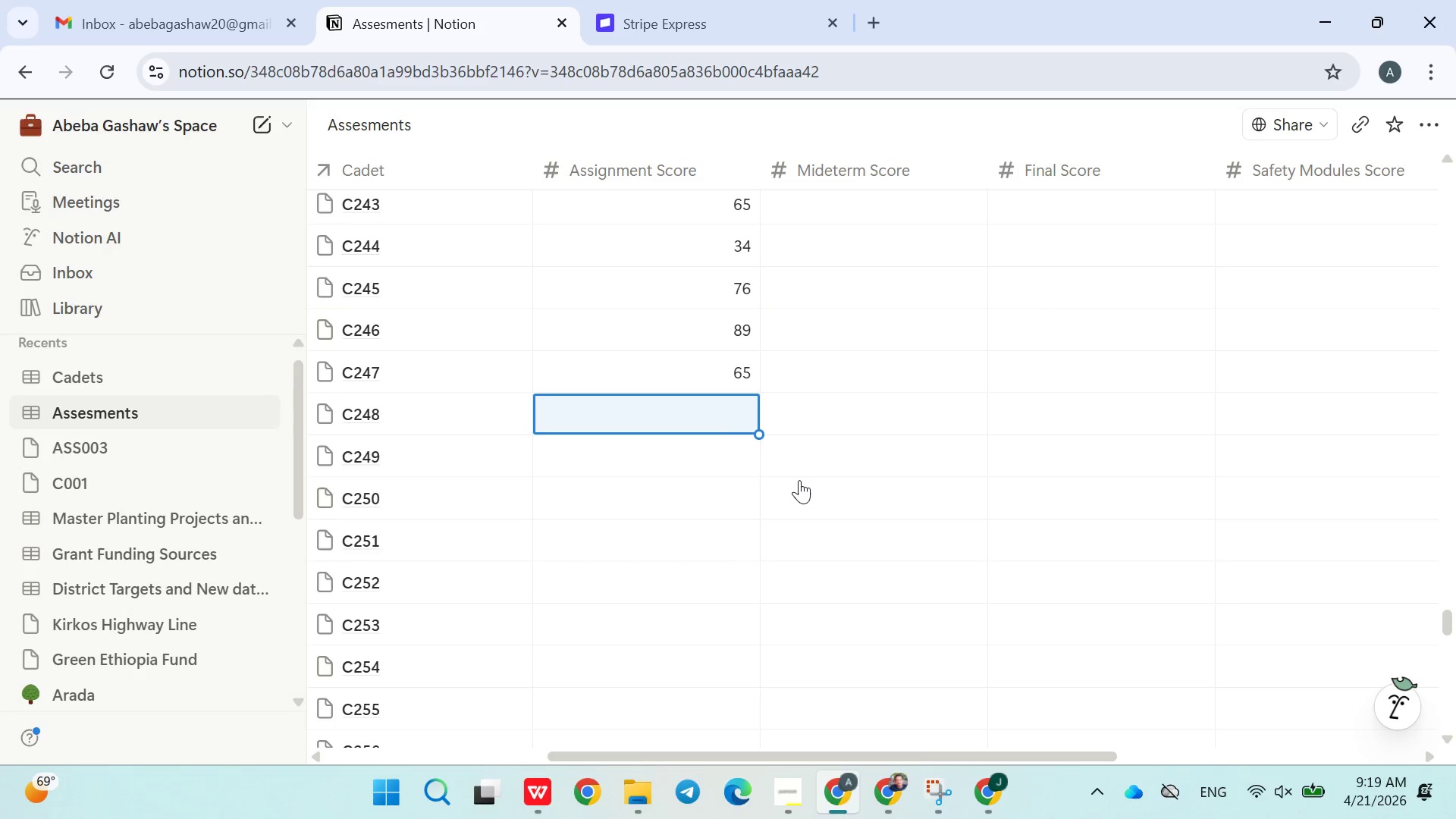 
wait(38.78)
 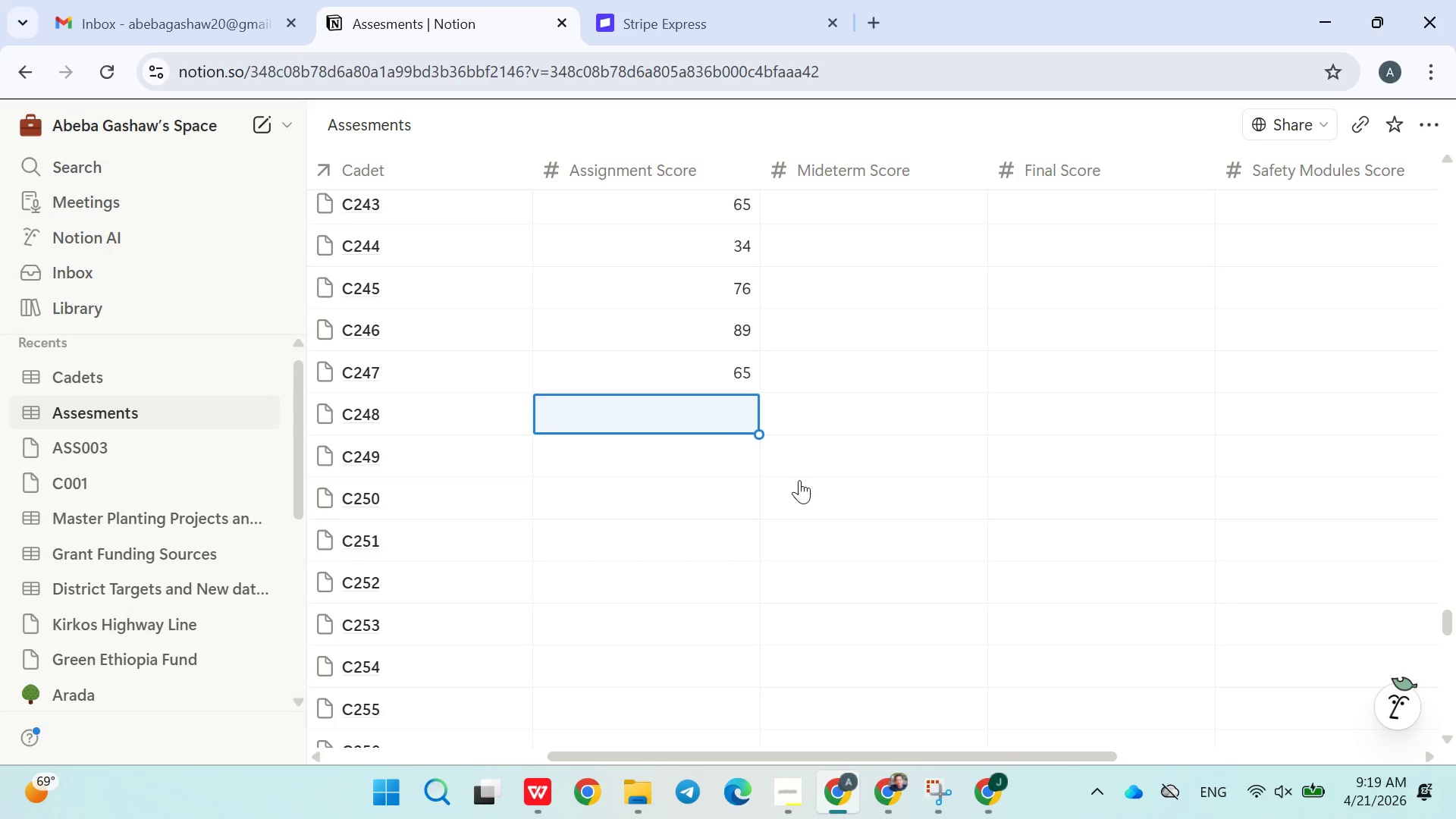 
type(87)
 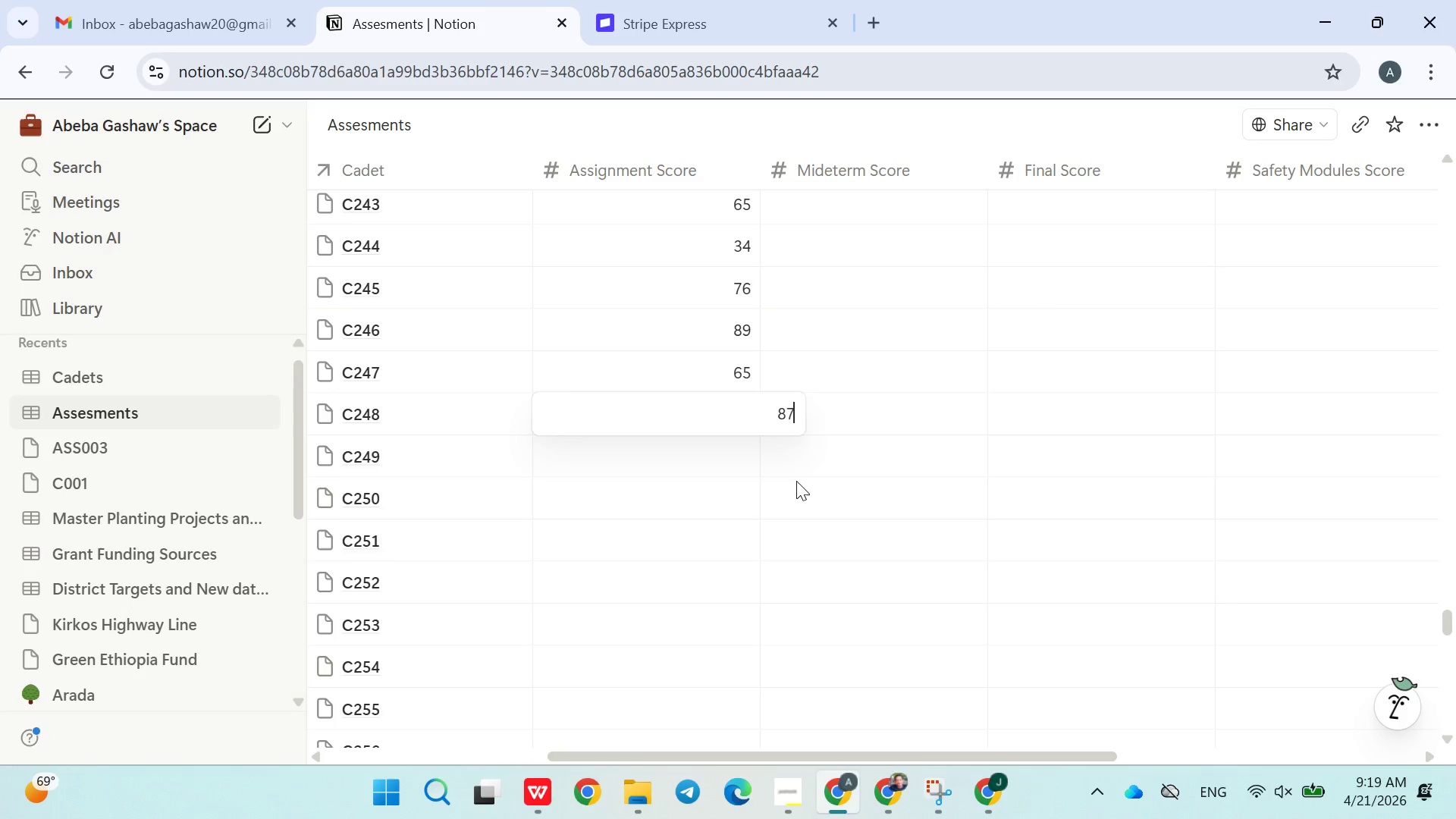 
key(Enter)
 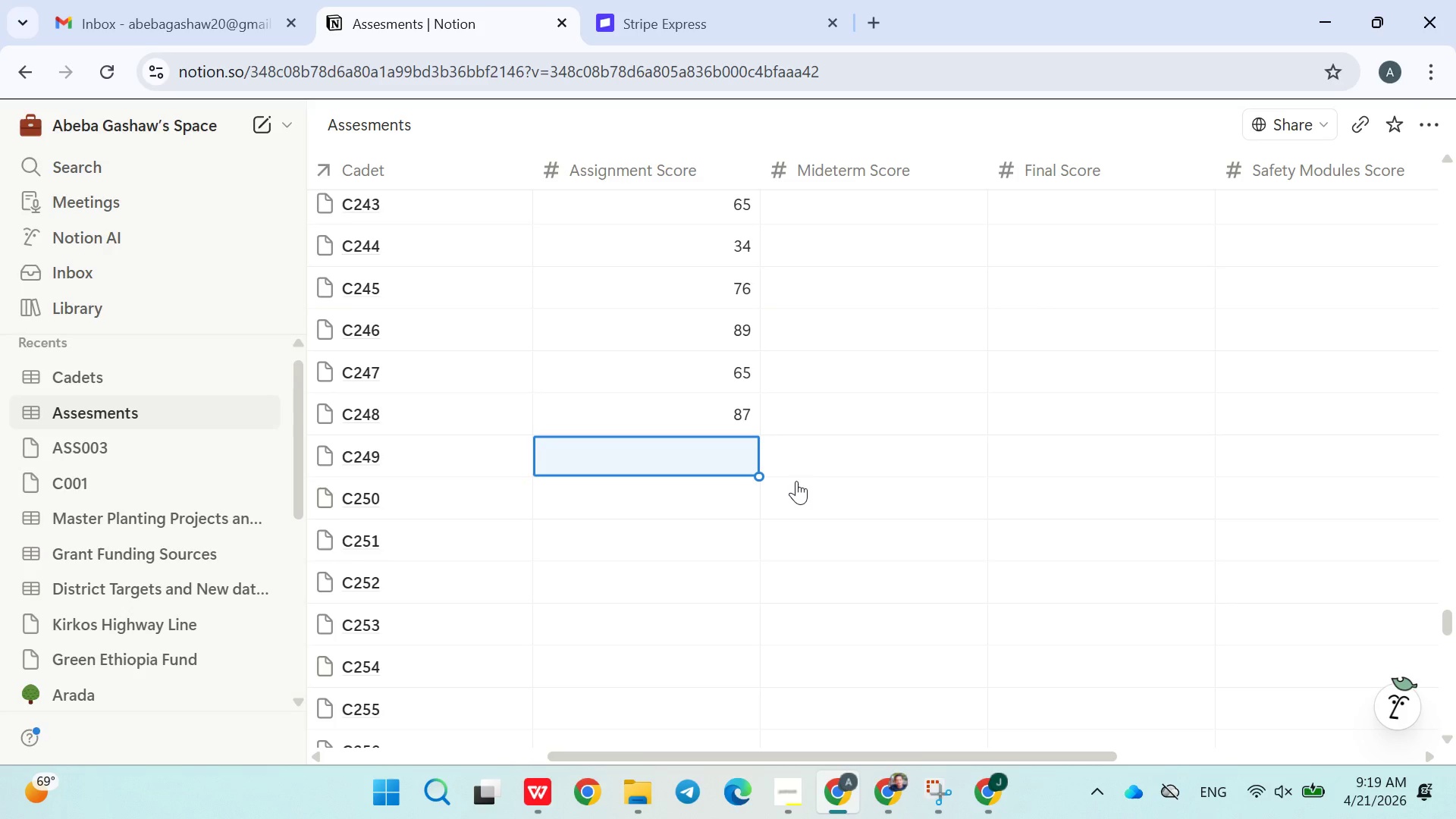 
type(43)
 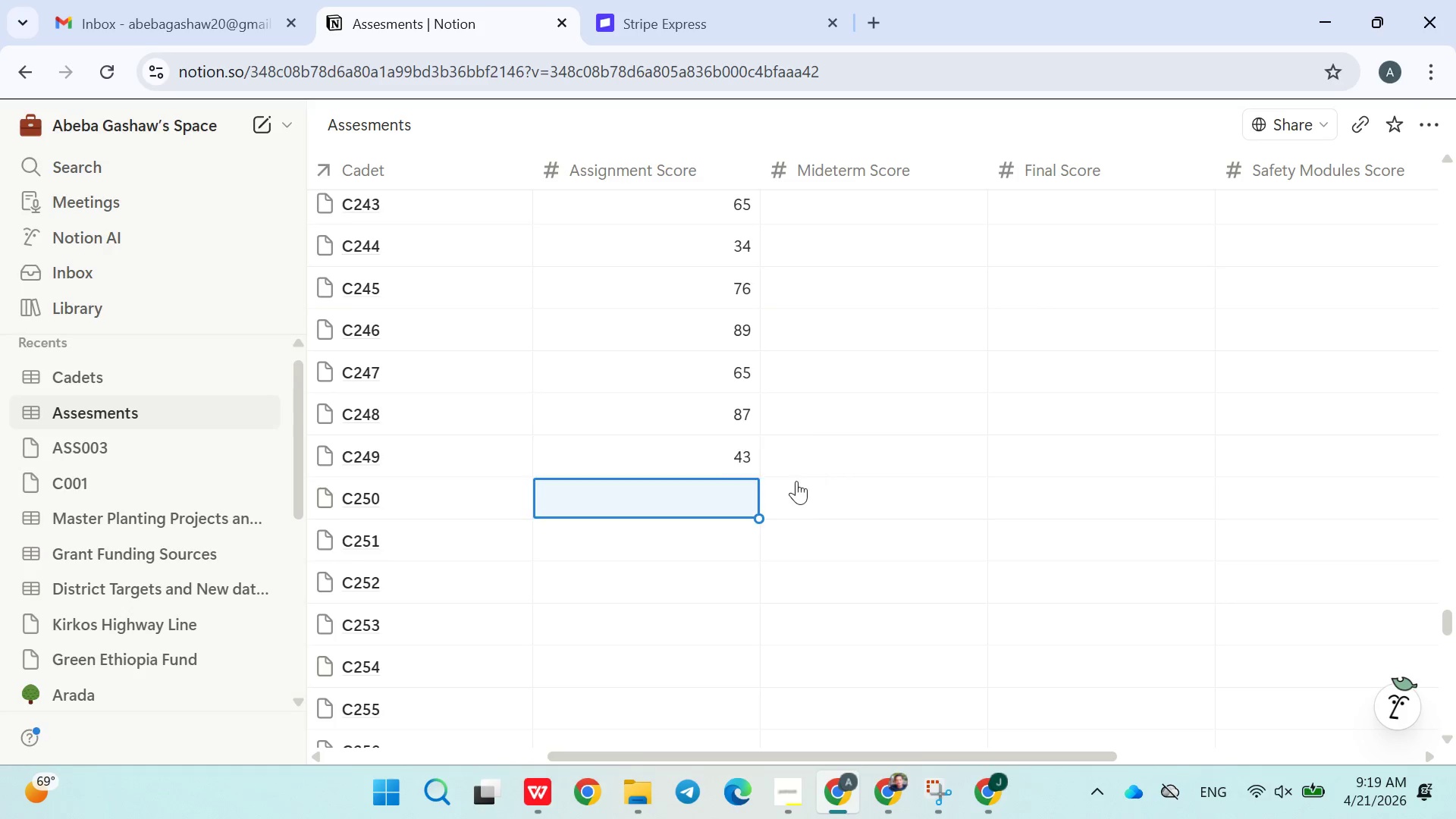 
key(Enter)
 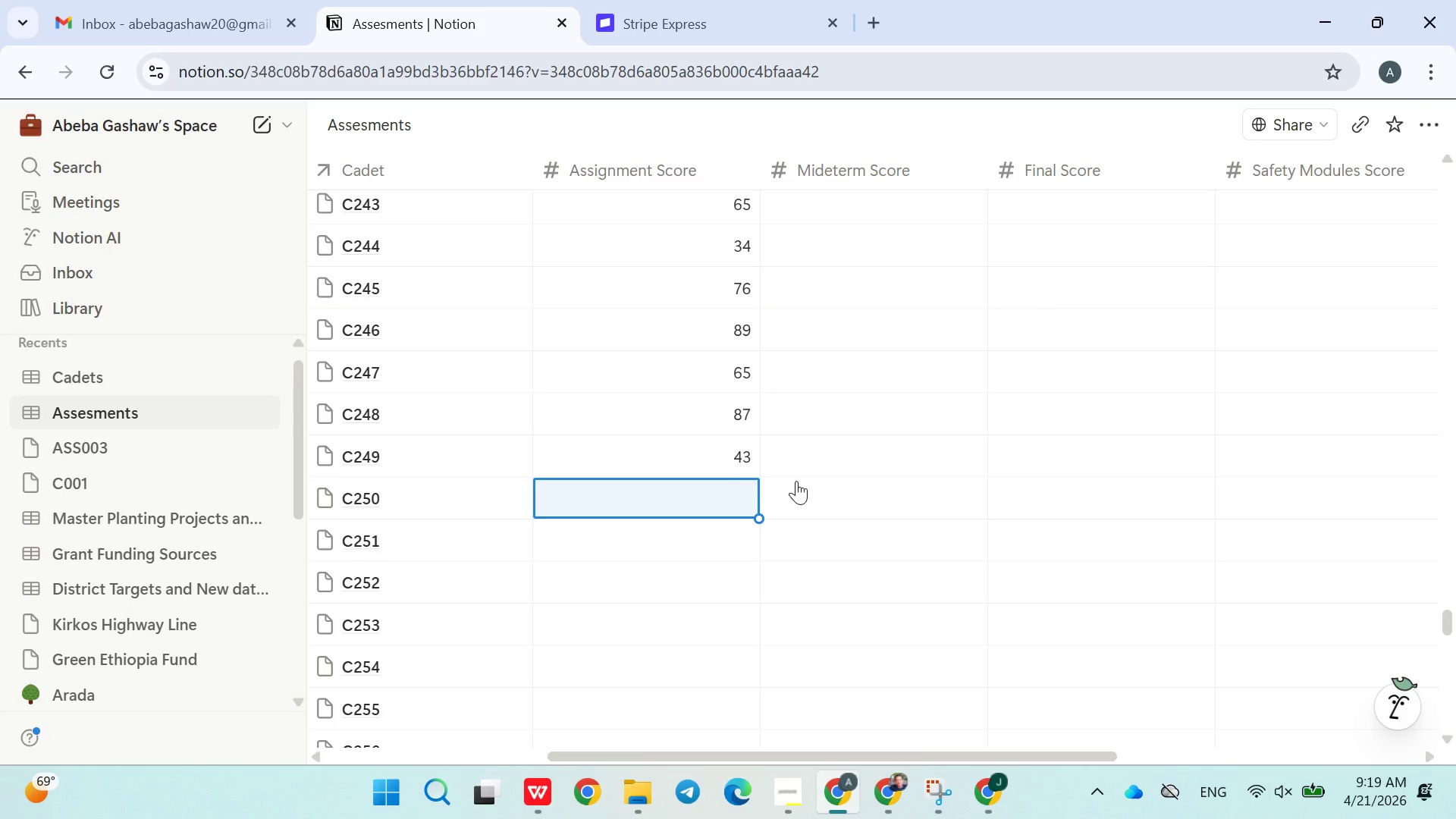 
key(Unknown)
 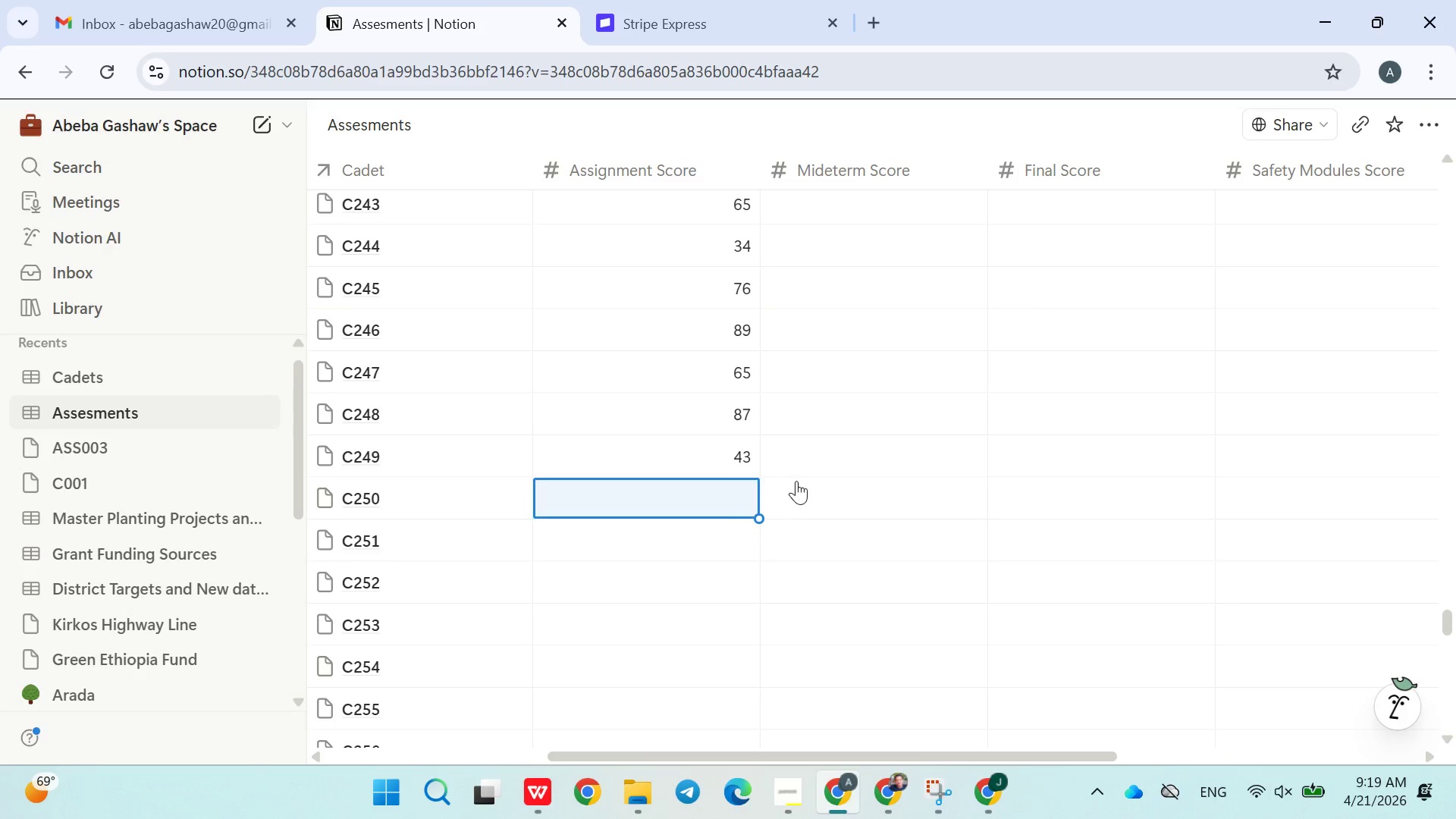 
key(Enter)
 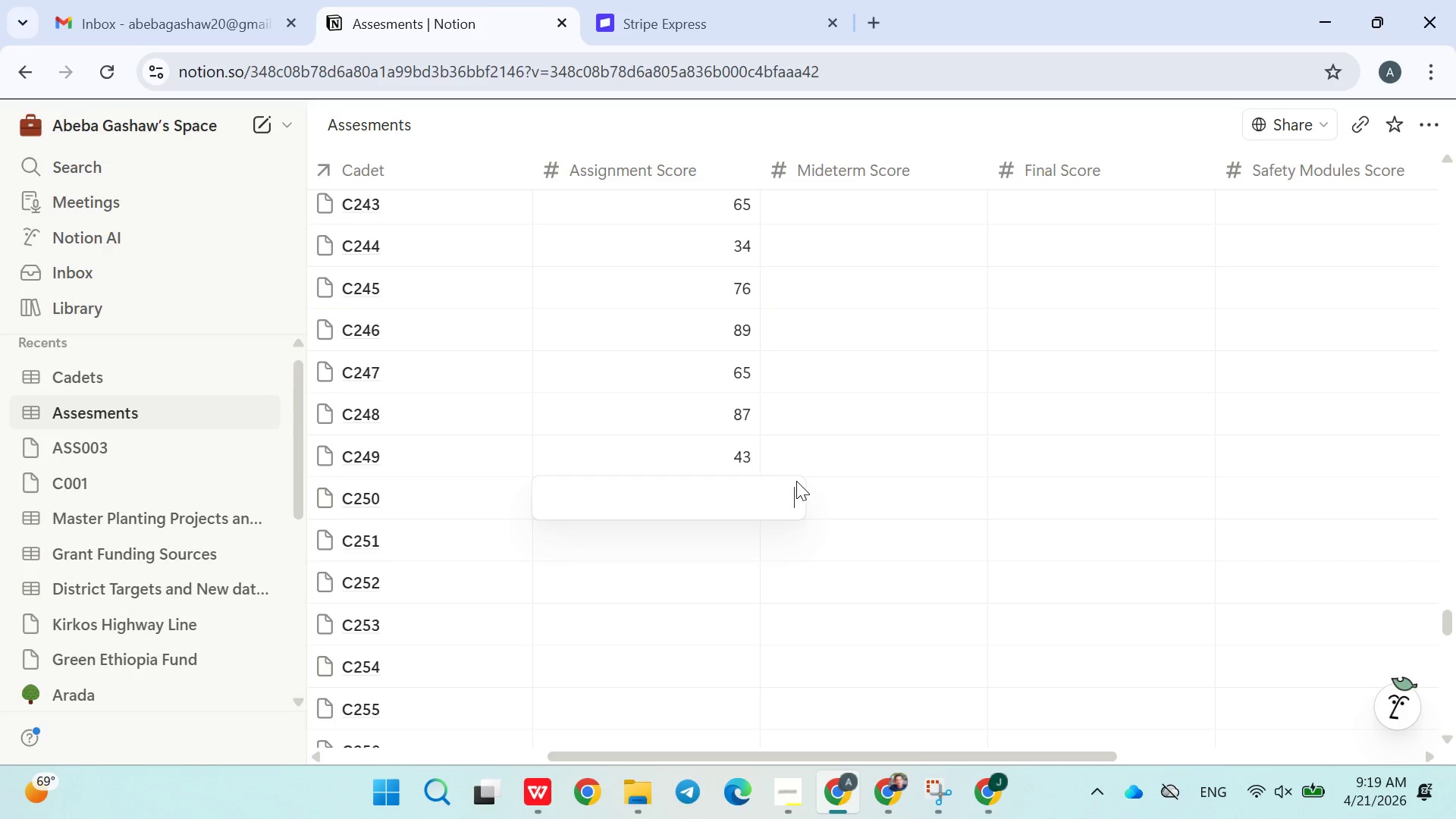 
key(VolumeUp)
 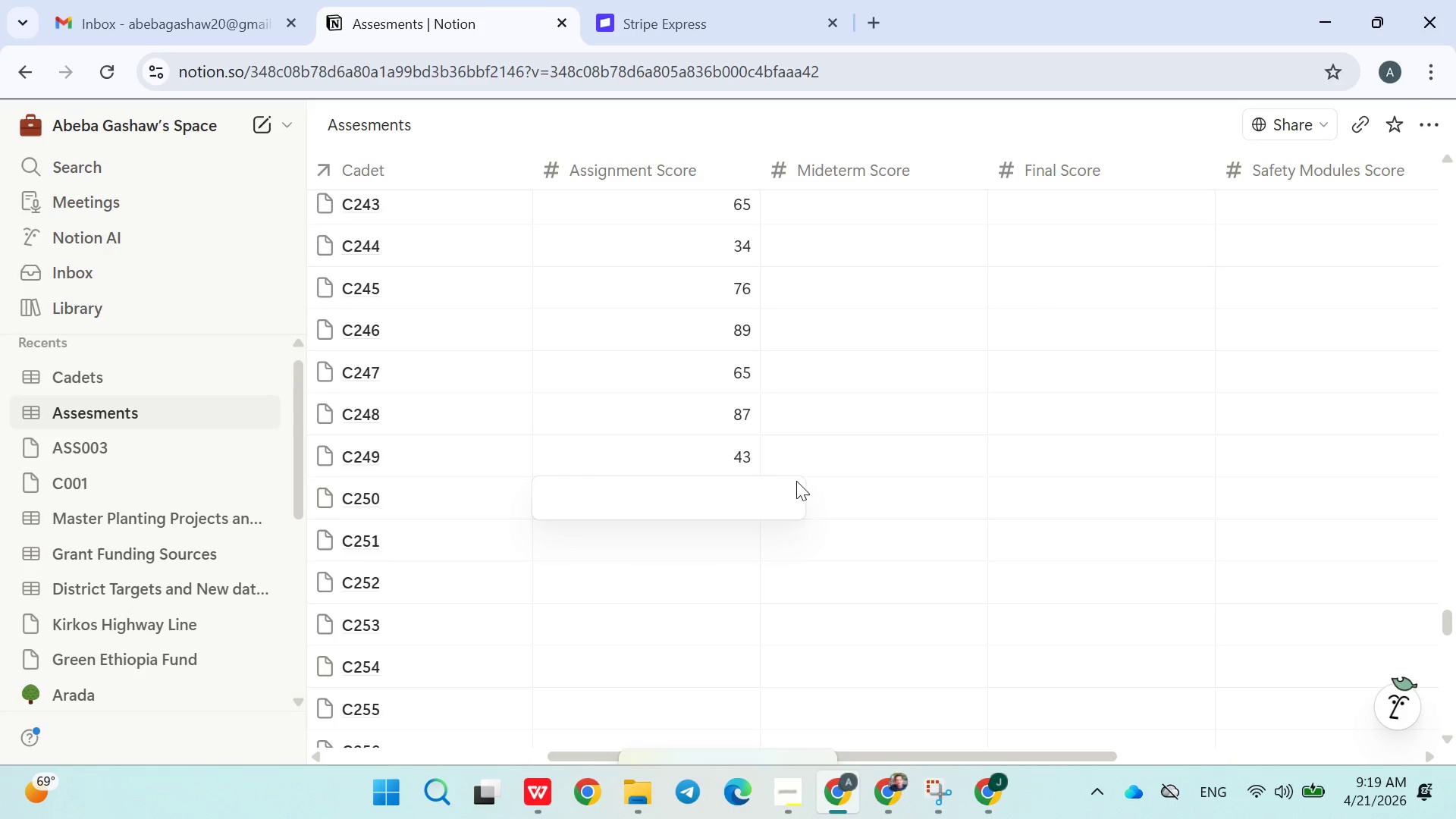 
key(VolumeDown)
 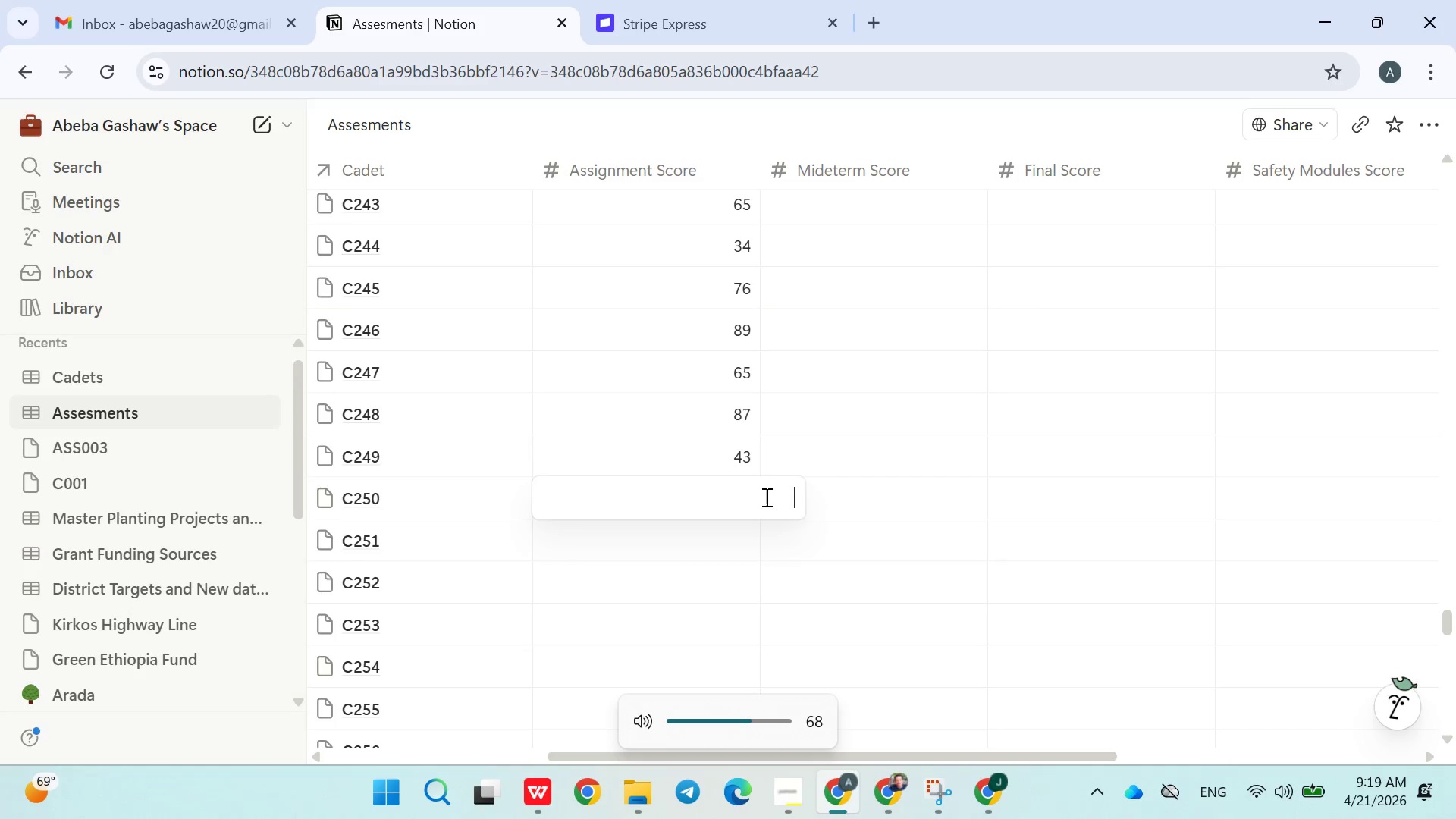 
left_click([758, 503])
 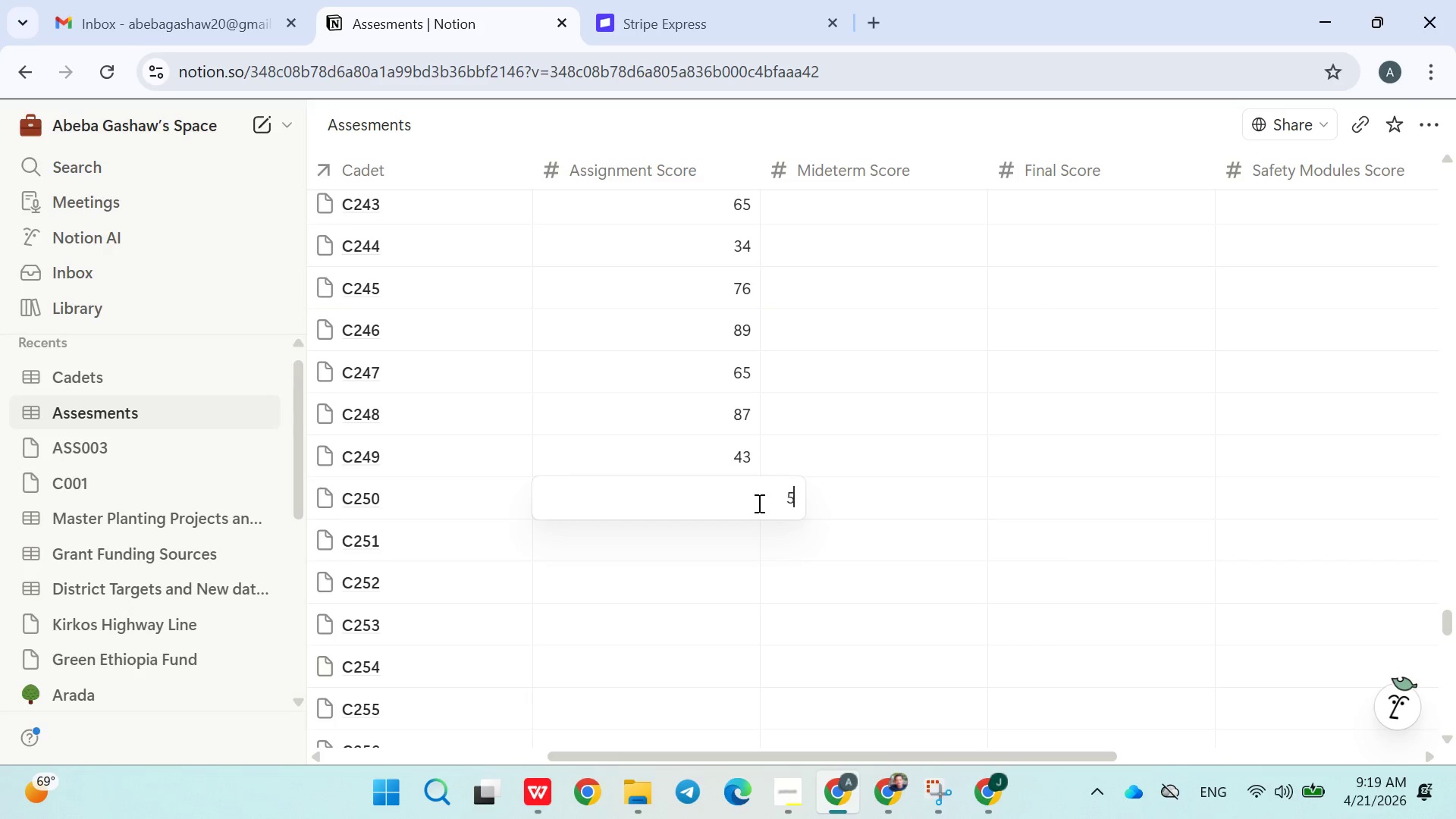 
type(54)
 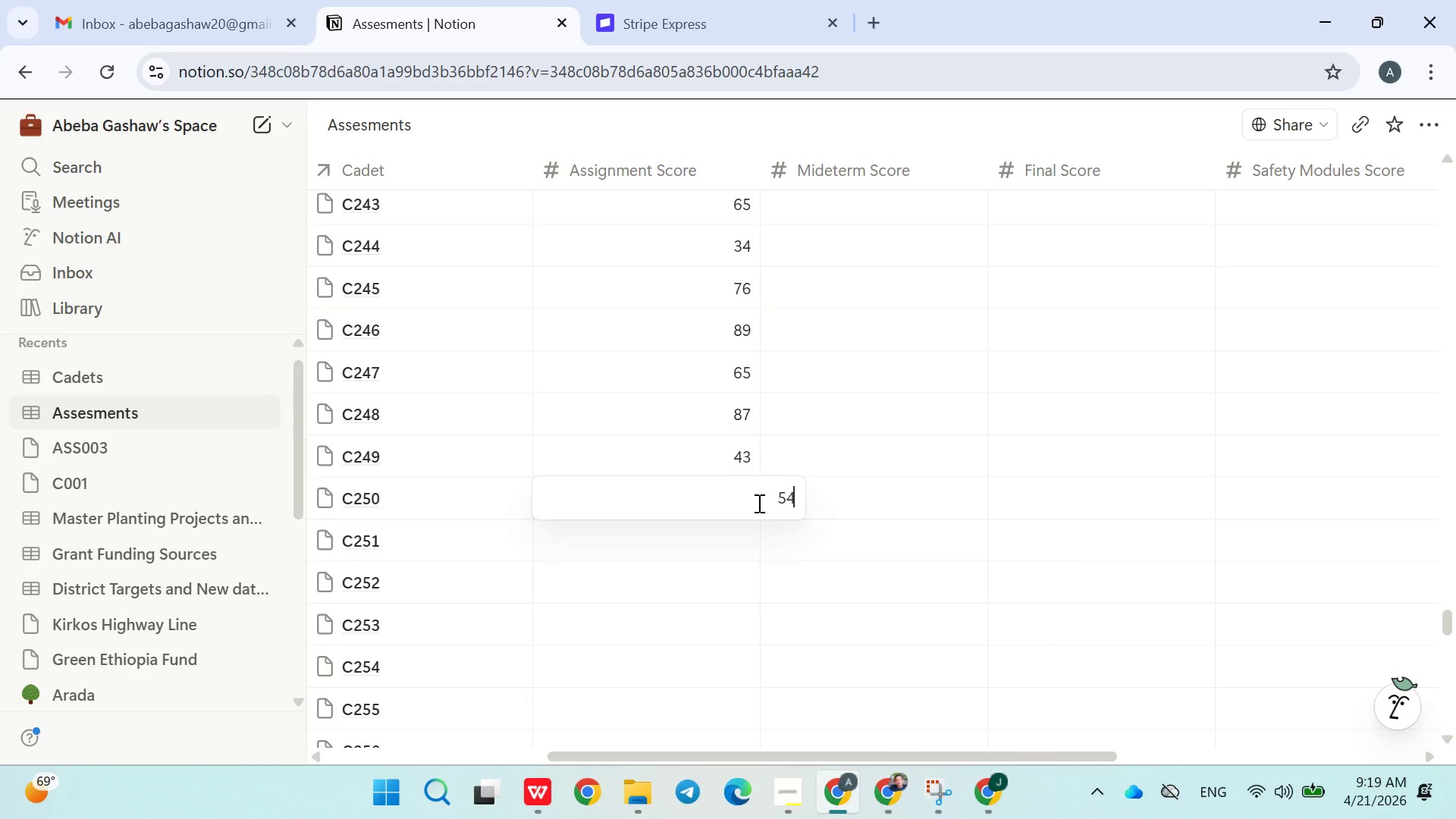 
key(Enter)
 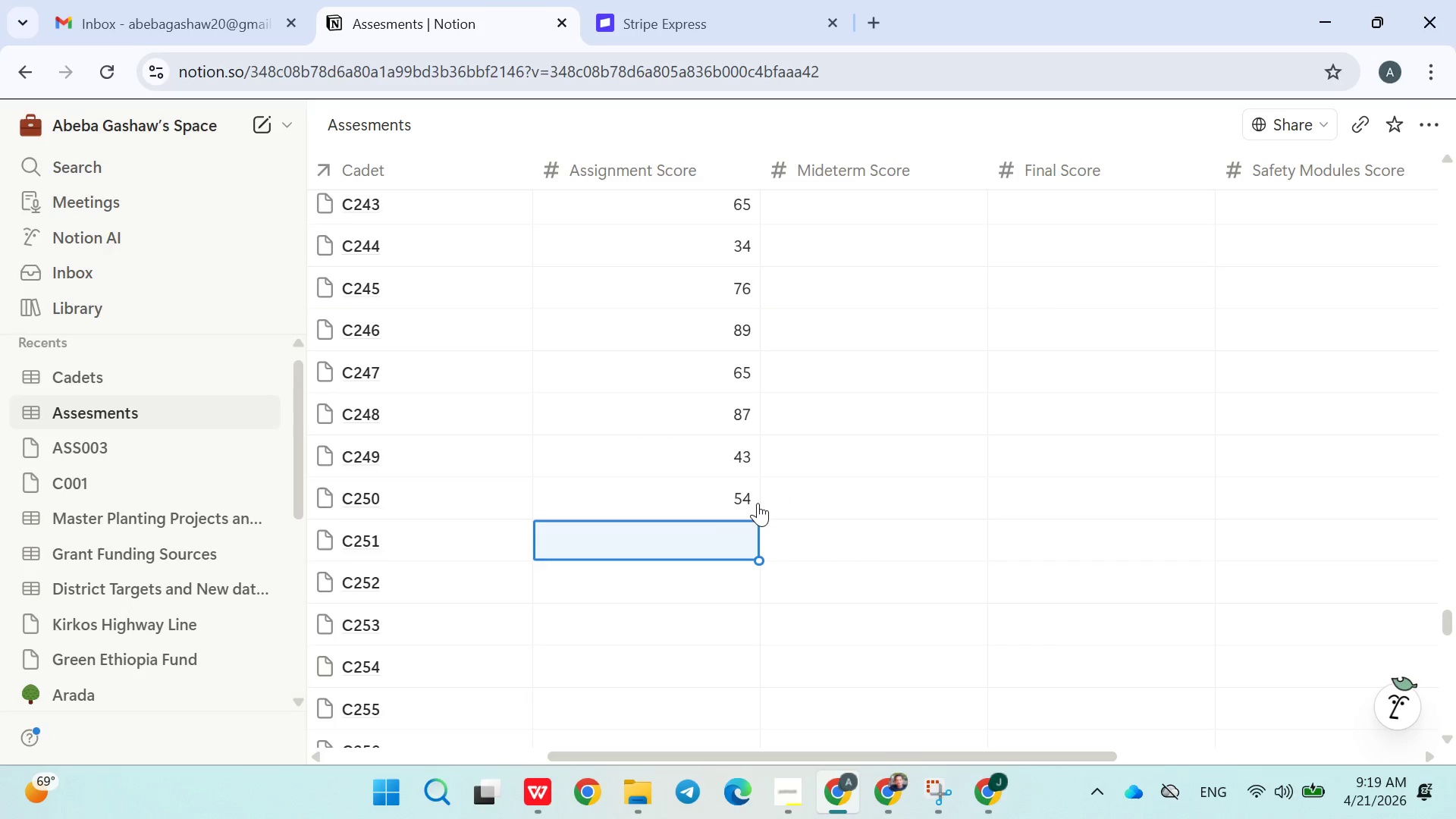 
type(665)
key(Backspace)
 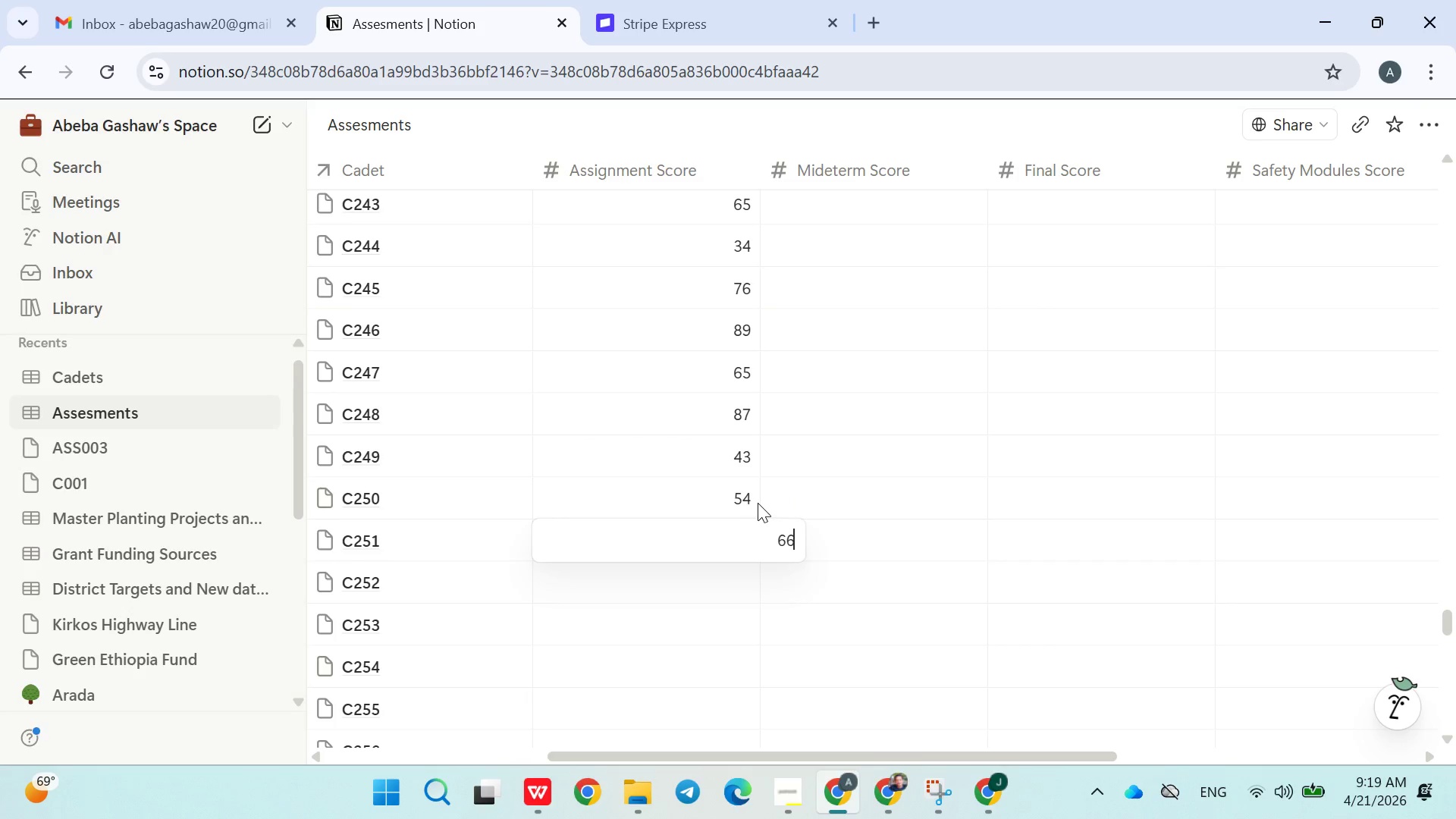 
key(Enter)
 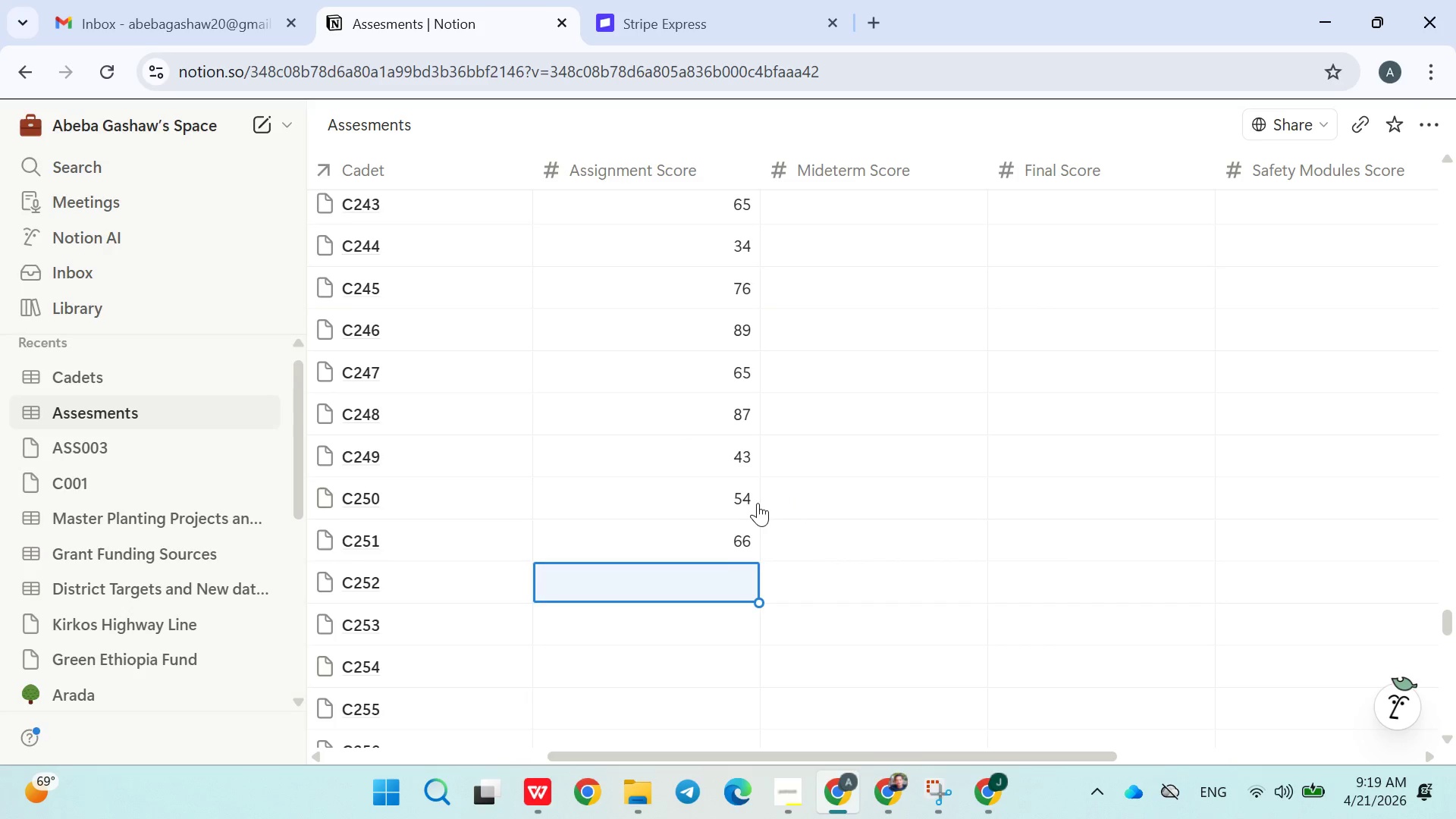 
type(33)
 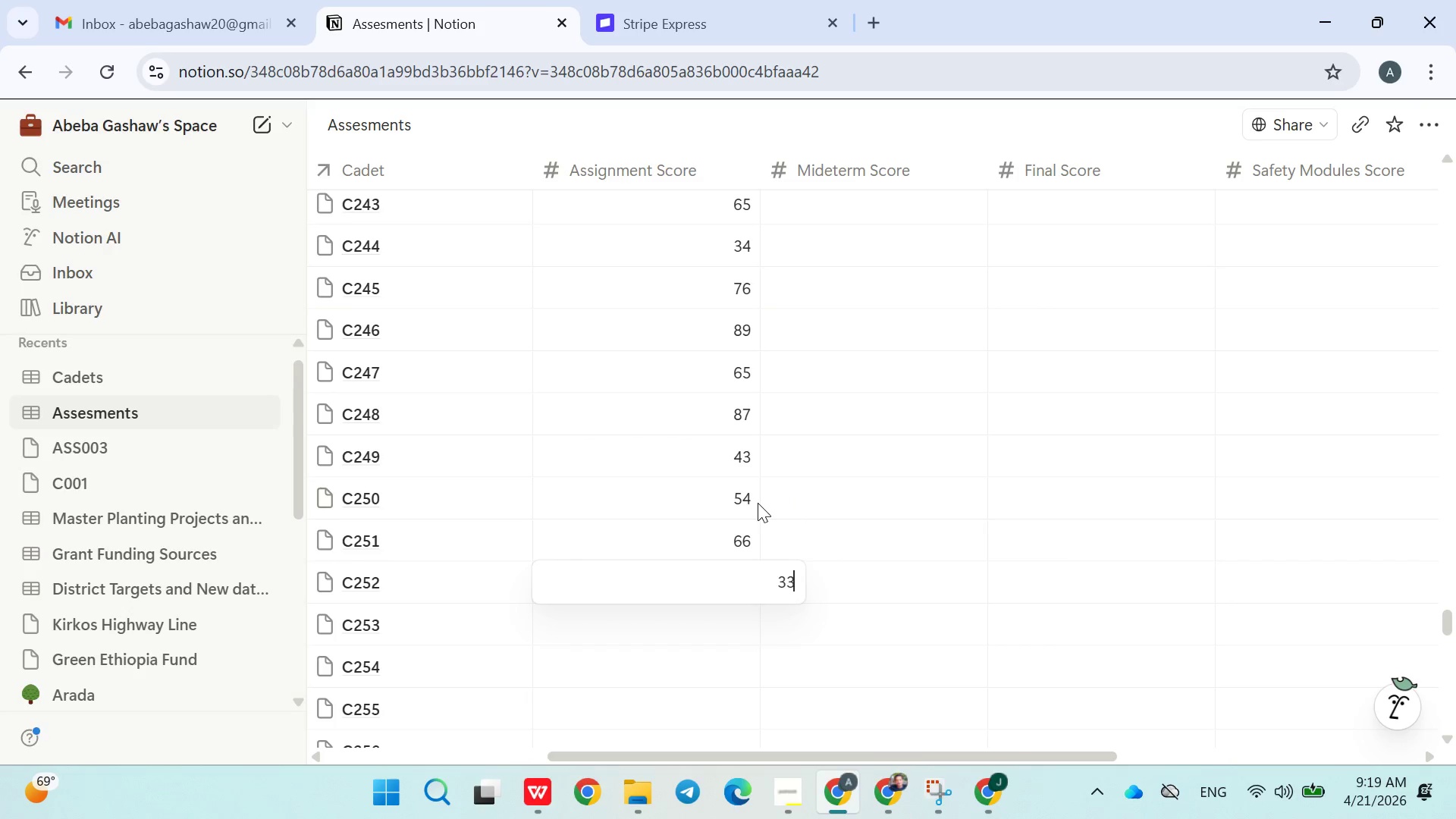 
key(Enter)
 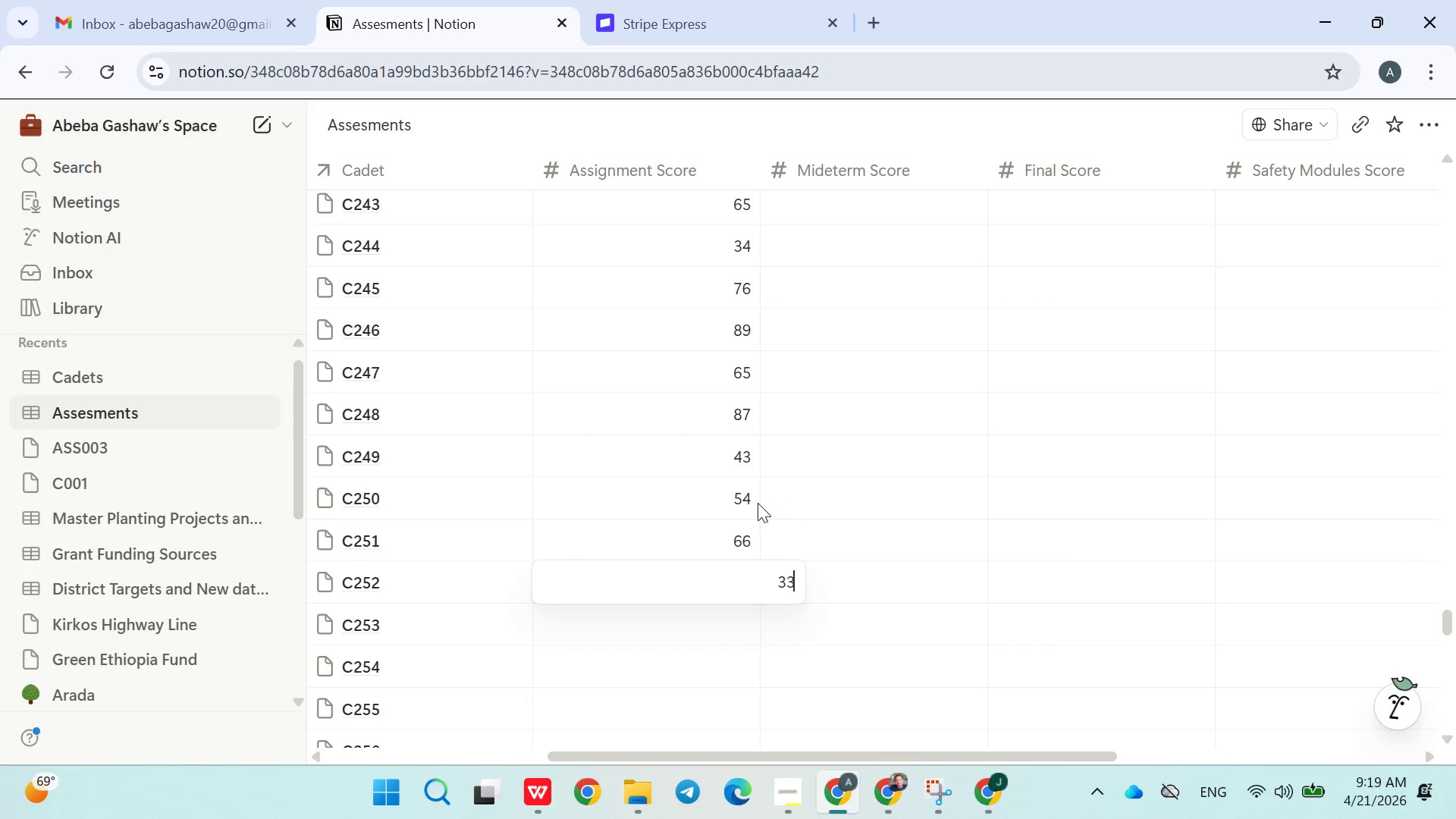 
type(6778)
 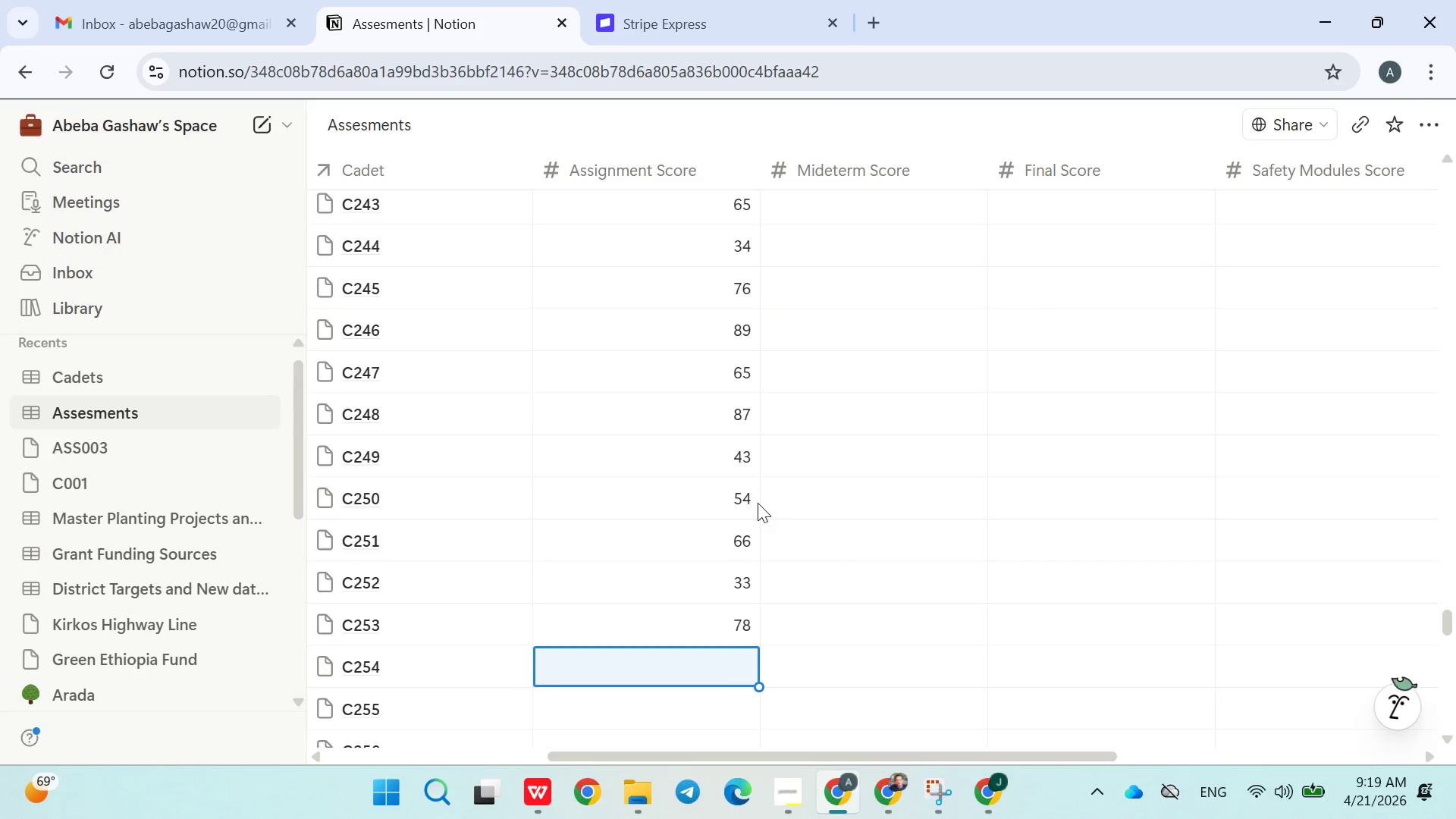 
key(Enter)
 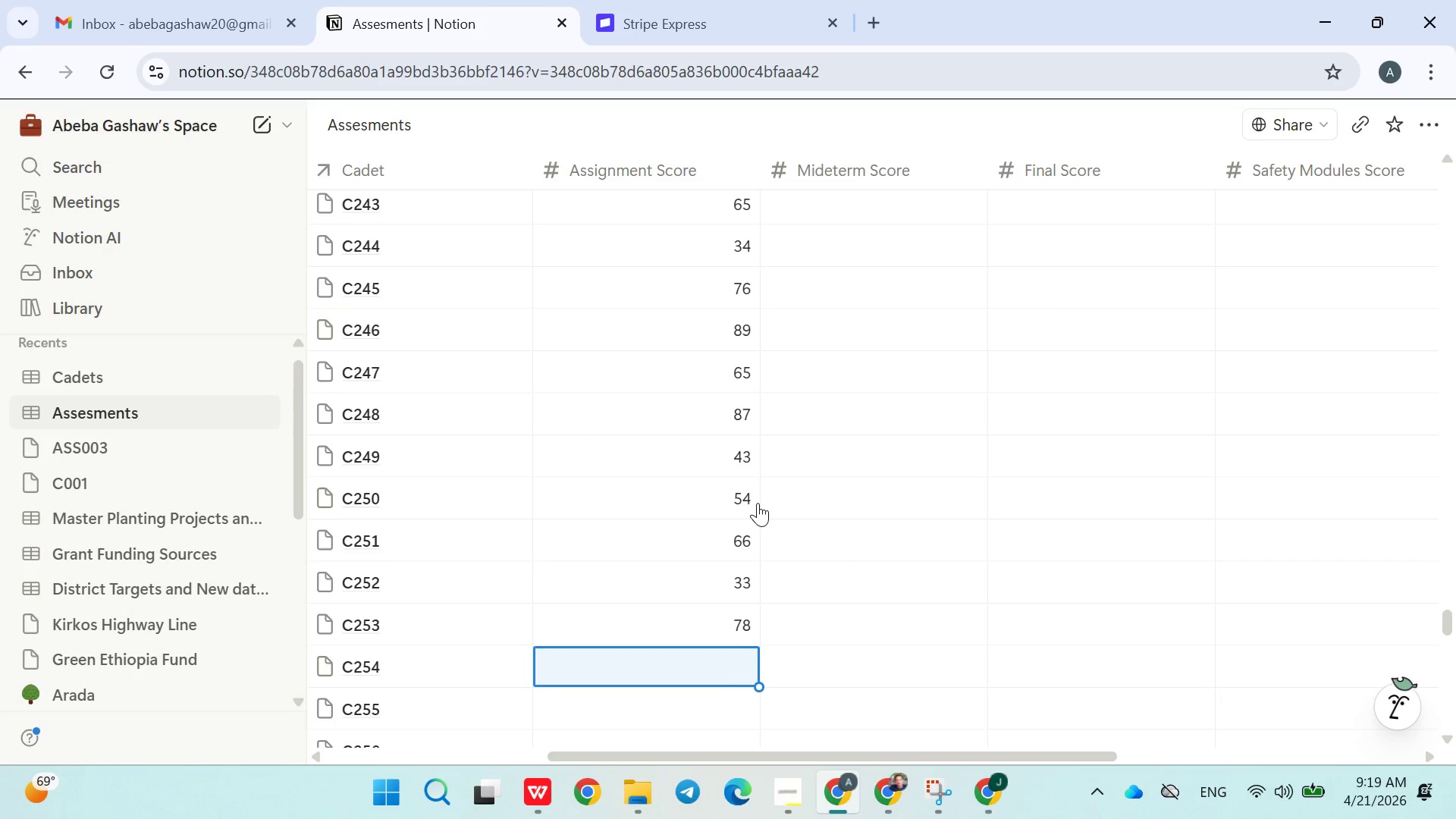 
type(87)
 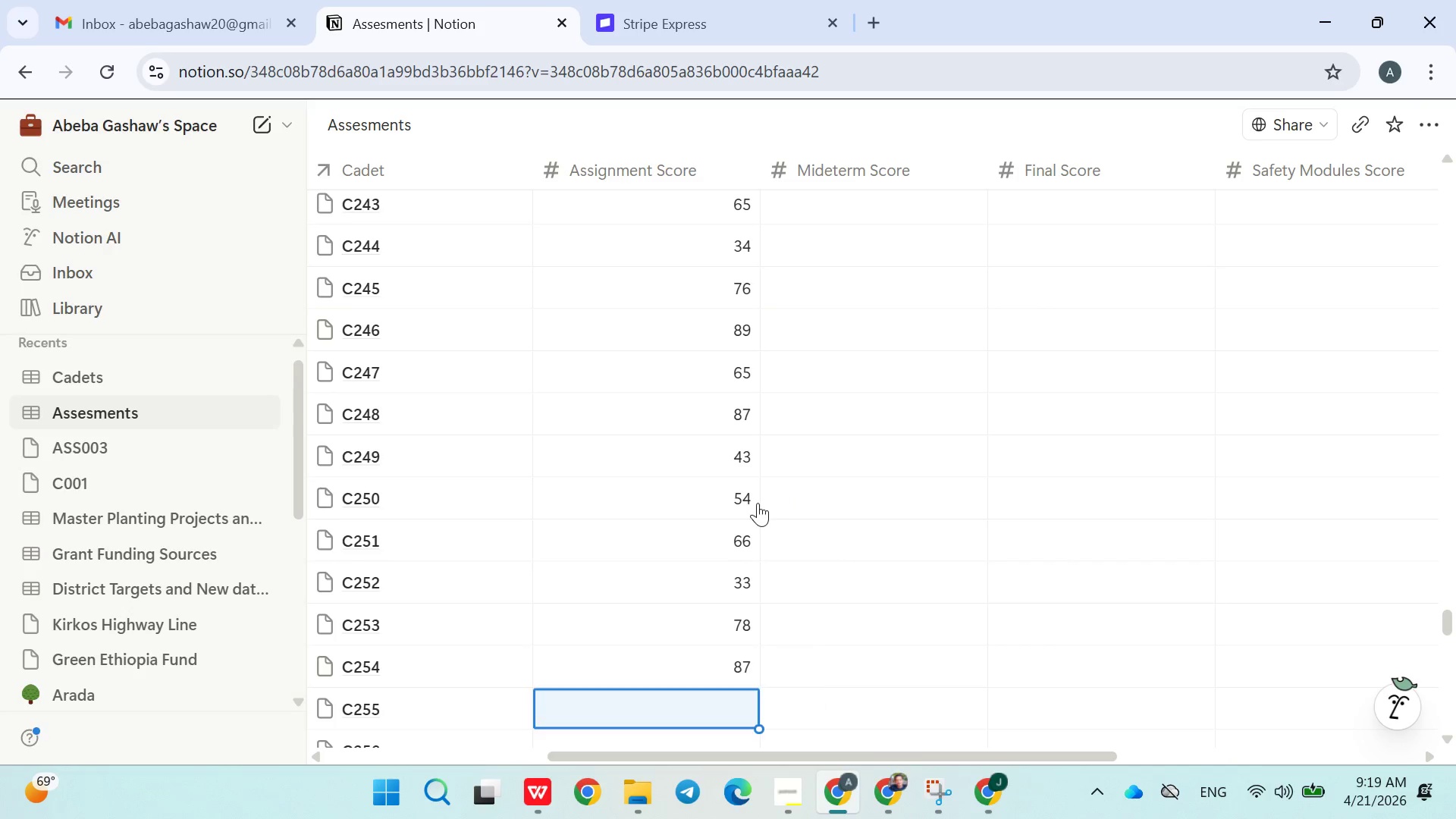 
key(Enter)
 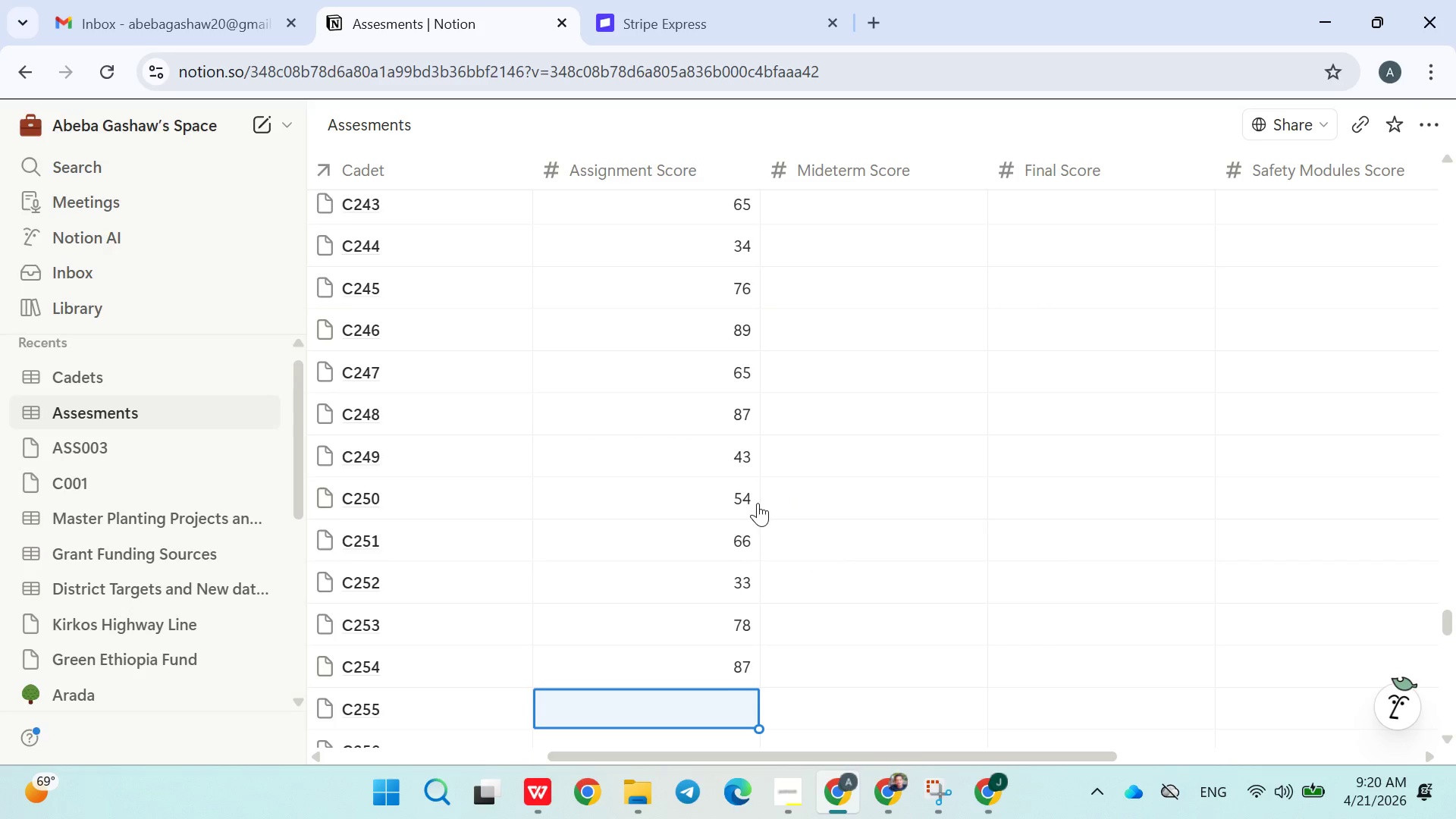 
type(43)
 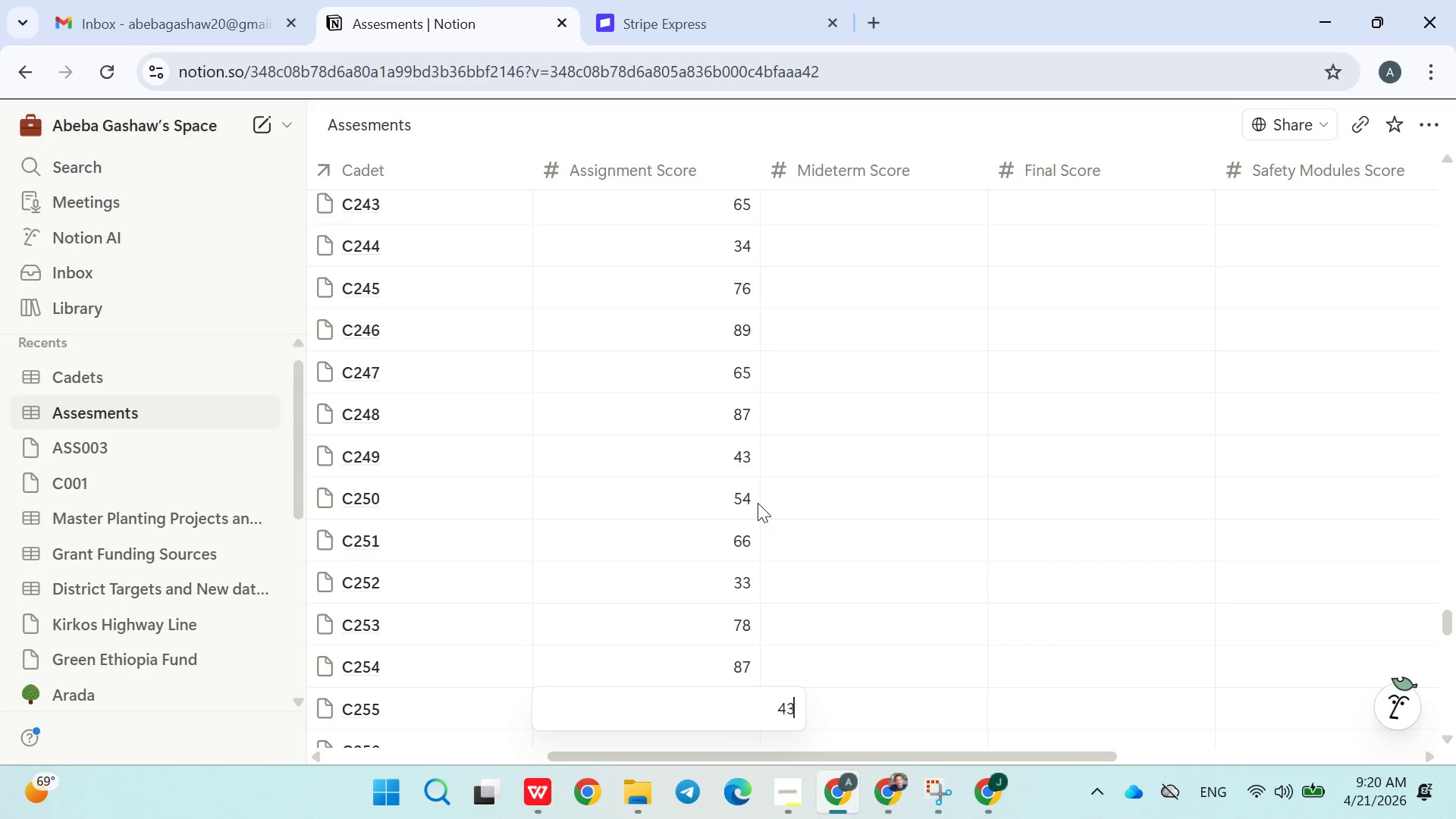 
key(Enter)
 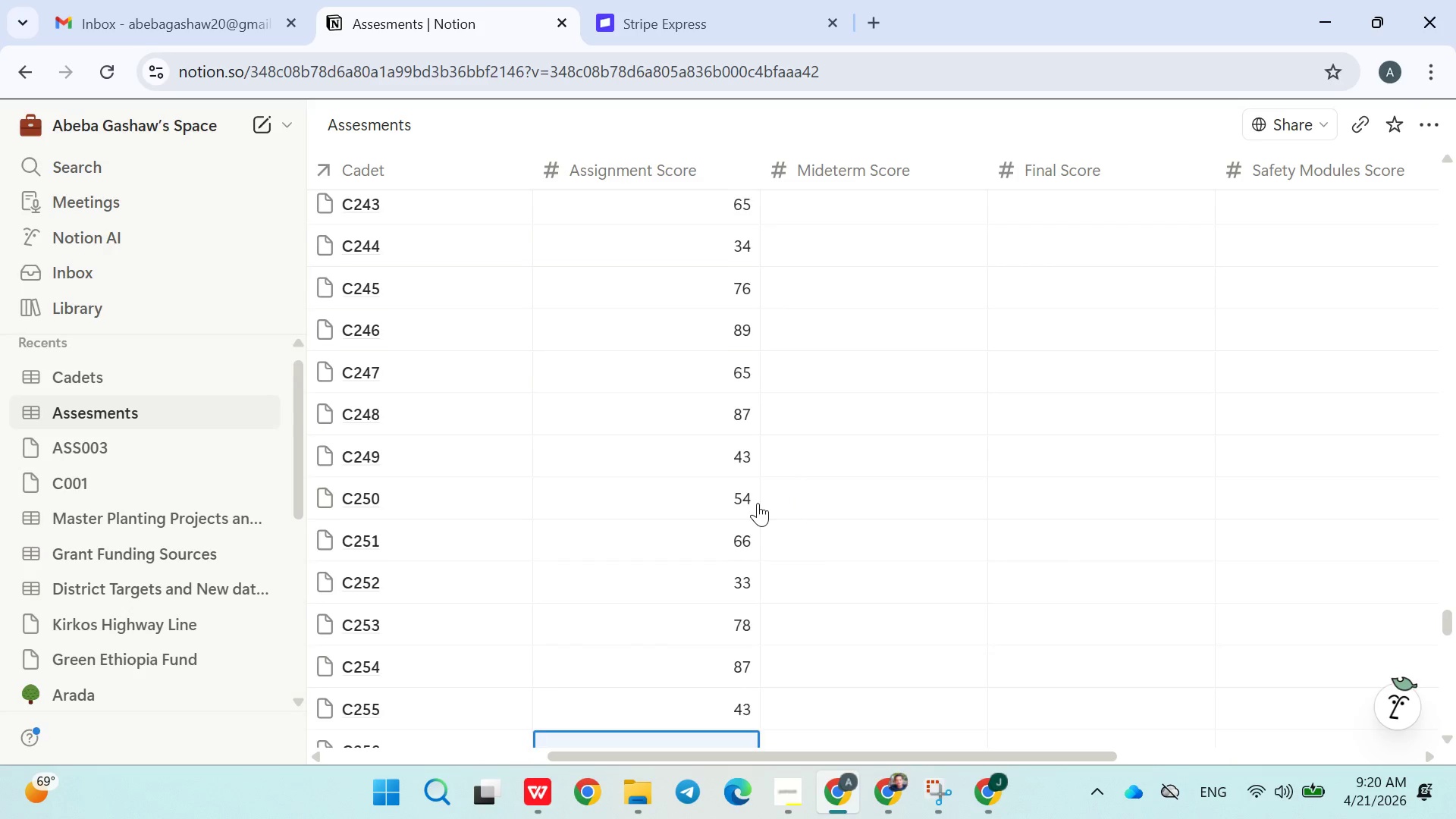 
type(56)
 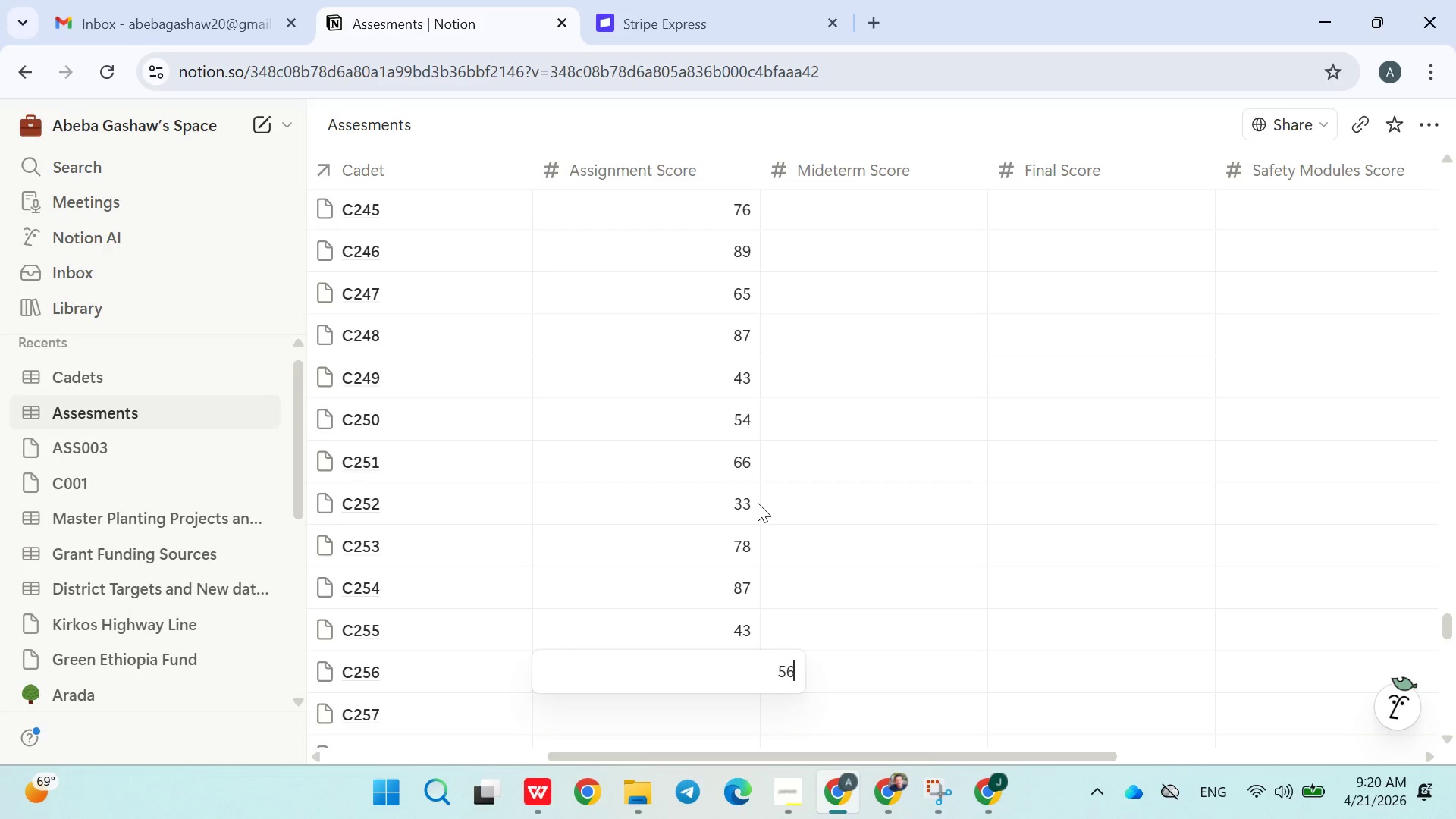 
wait(16.98)
 